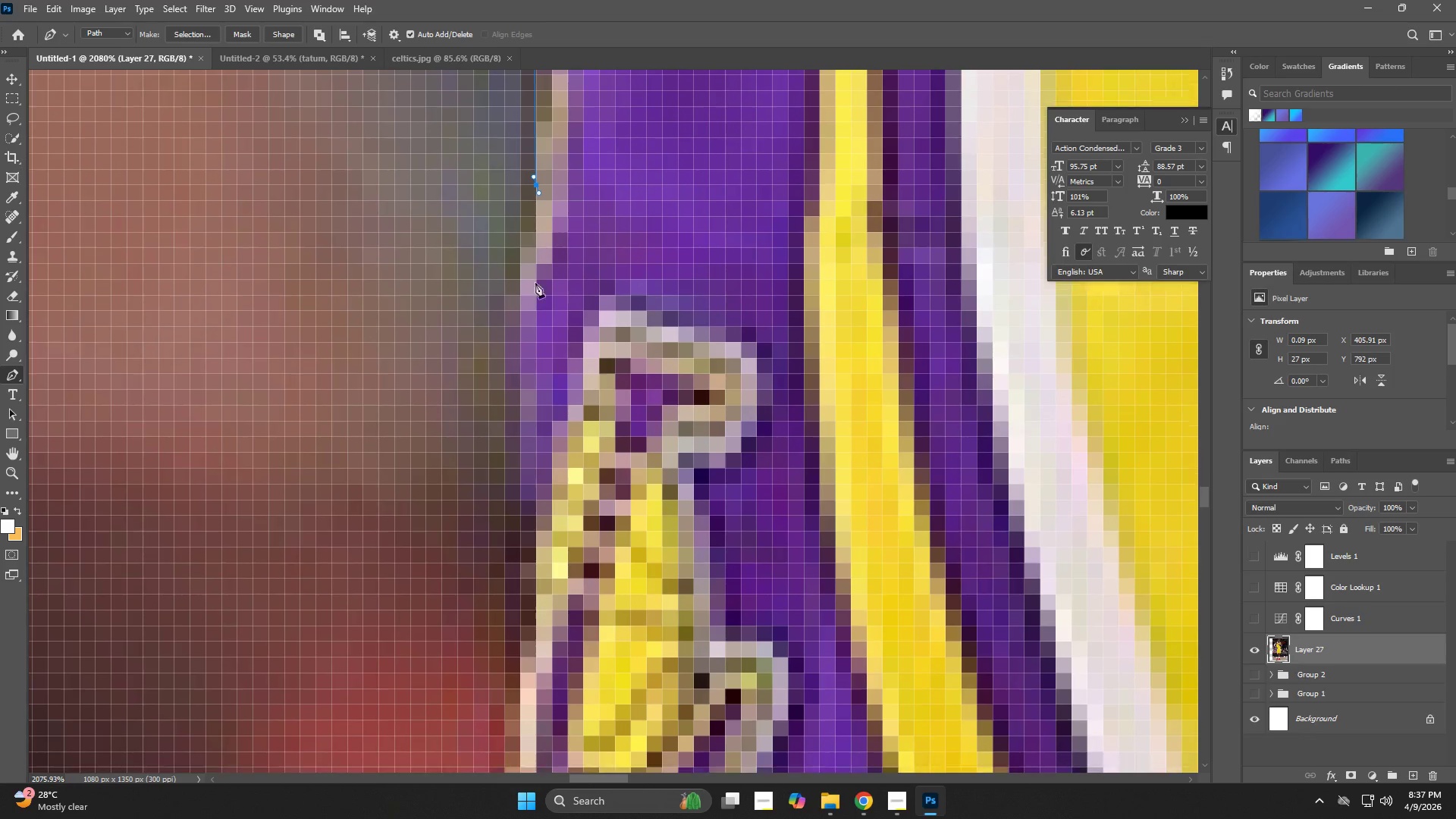 
left_click_drag(start_coordinate=[533, 295], to_coordinate=[531, 371])
 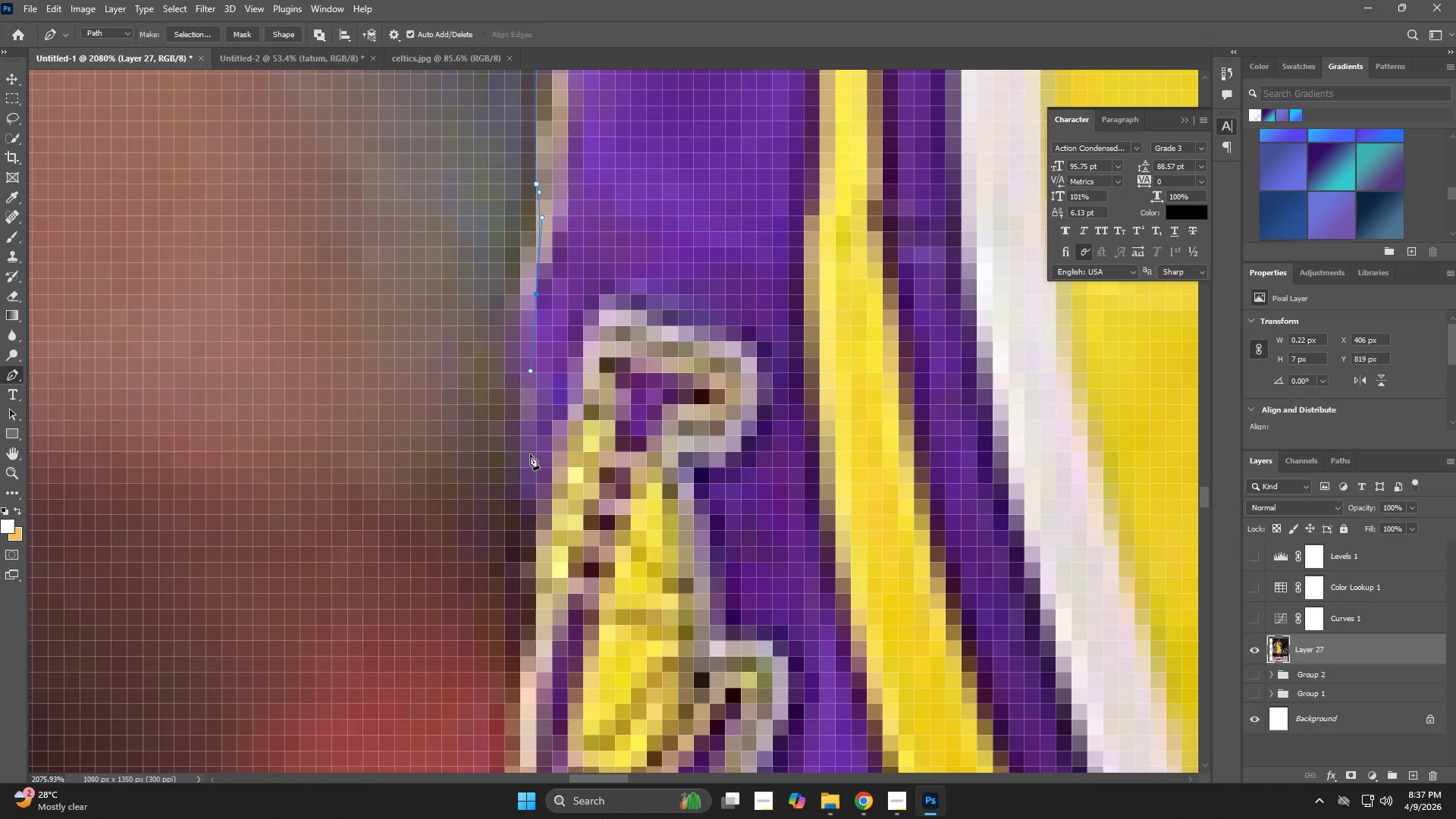 
left_click_drag(start_coordinate=[530, 490], to_coordinate=[534, 504])
 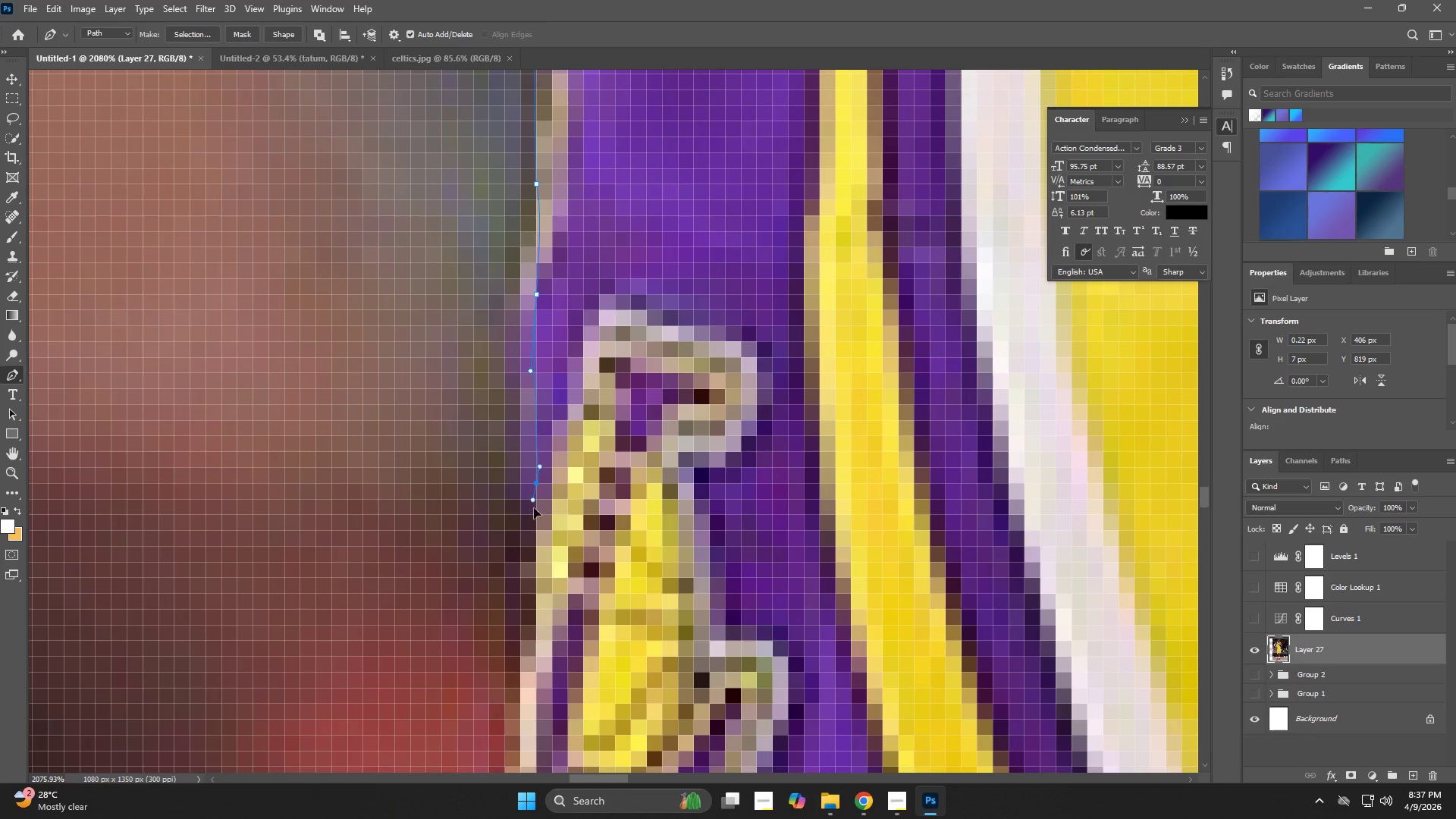 
hold_key(key=Space, duration=0.69)
 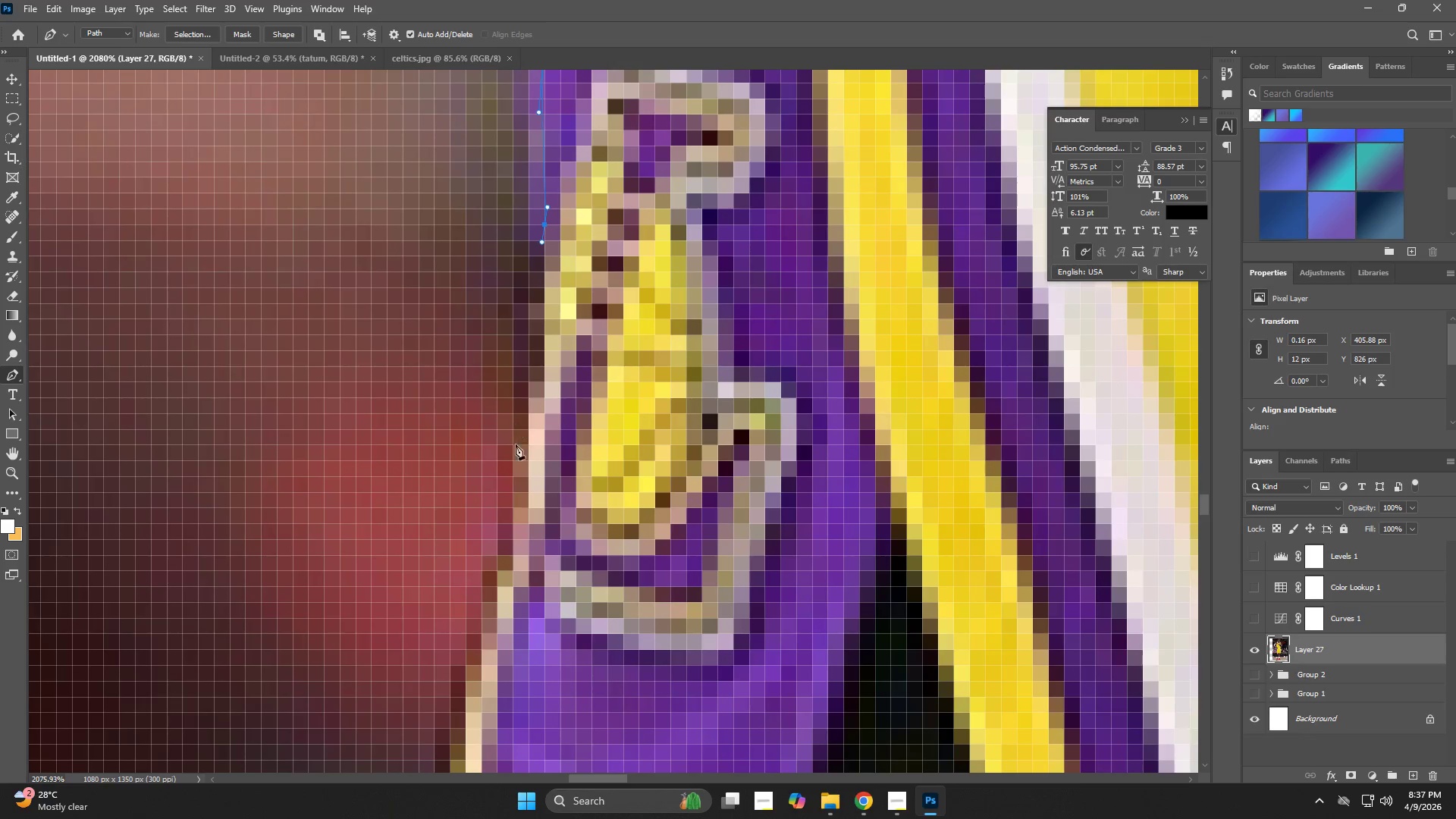 
left_click_drag(start_coordinate=[536, 532], to_coordinate=[544, 284])
 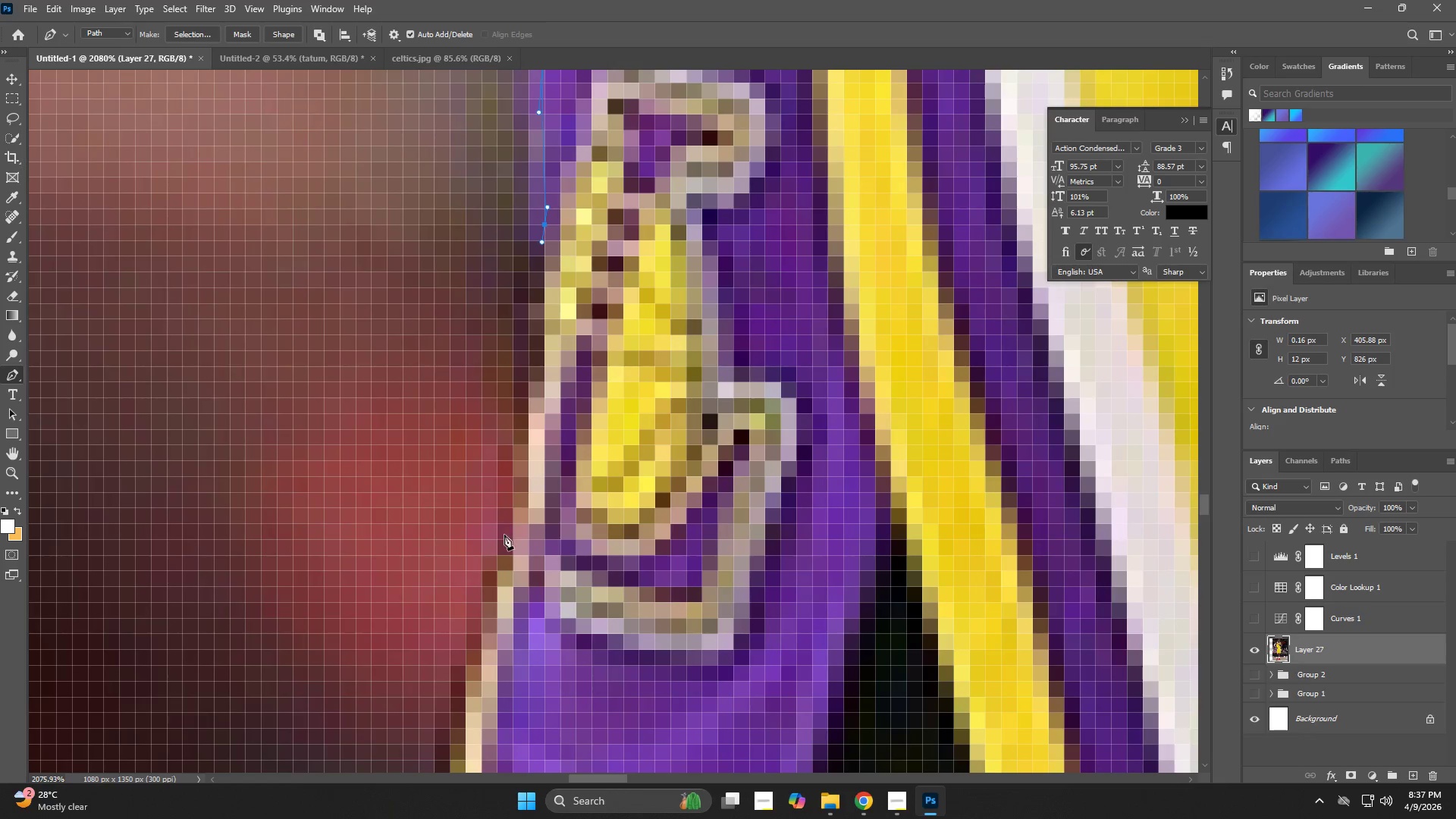 
left_click_drag(start_coordinate=[497, 588], to_coordinate=[480, 661])
 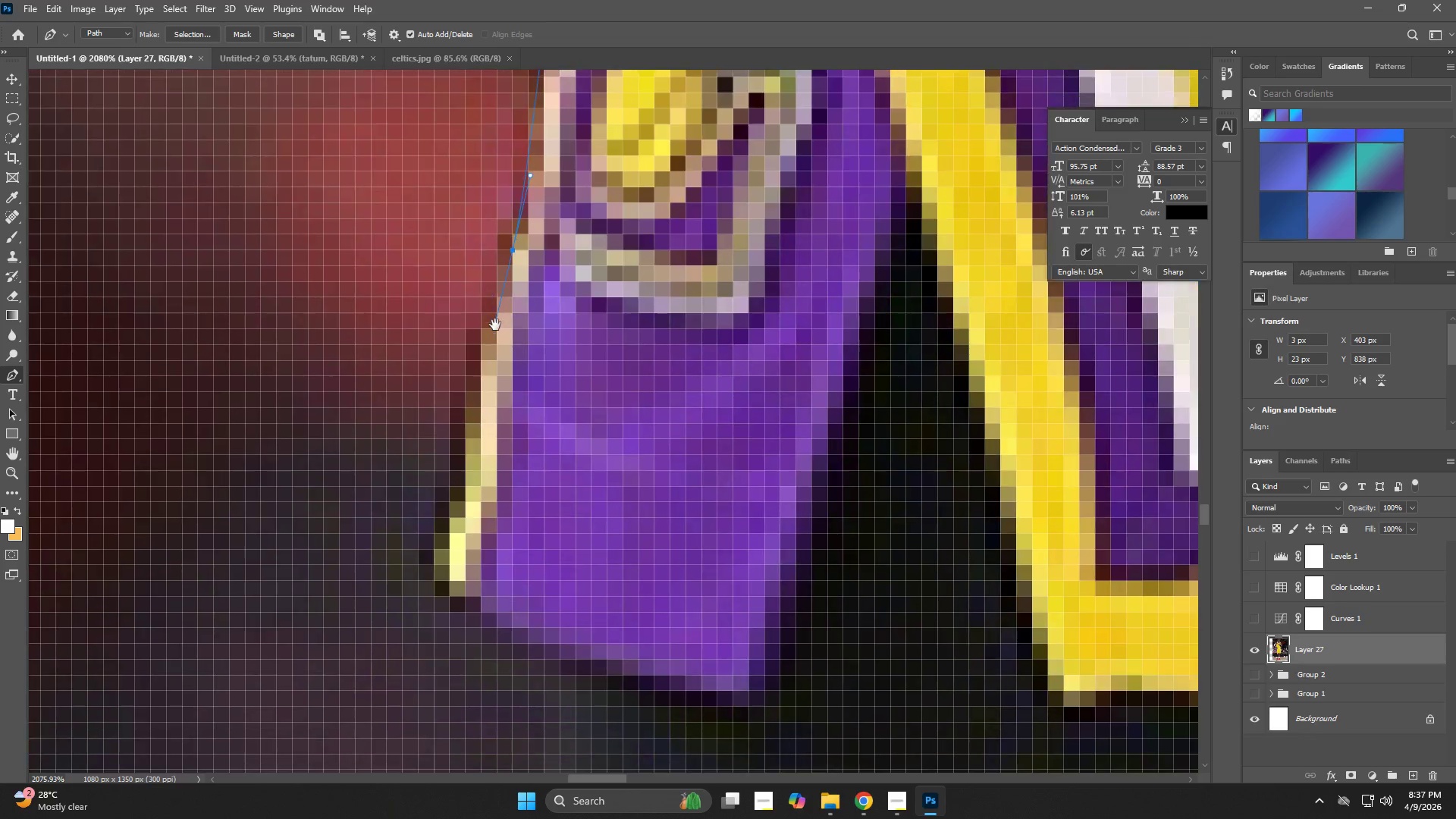 
hold_key(key=Space, duration=0.64)
 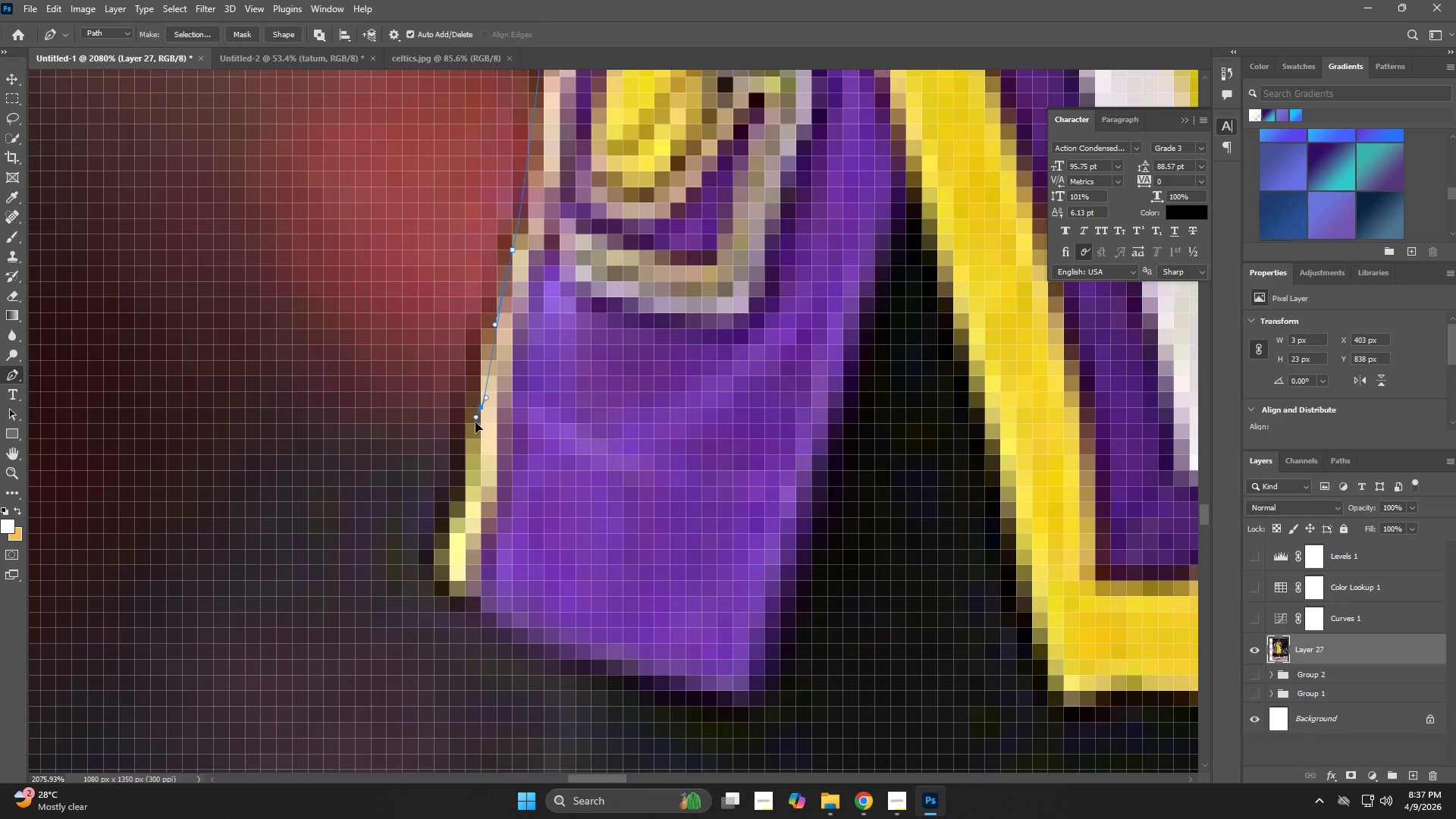 
left_click_drag(start_coordinate=[480, 661], to_coordinate=[495, 325])
 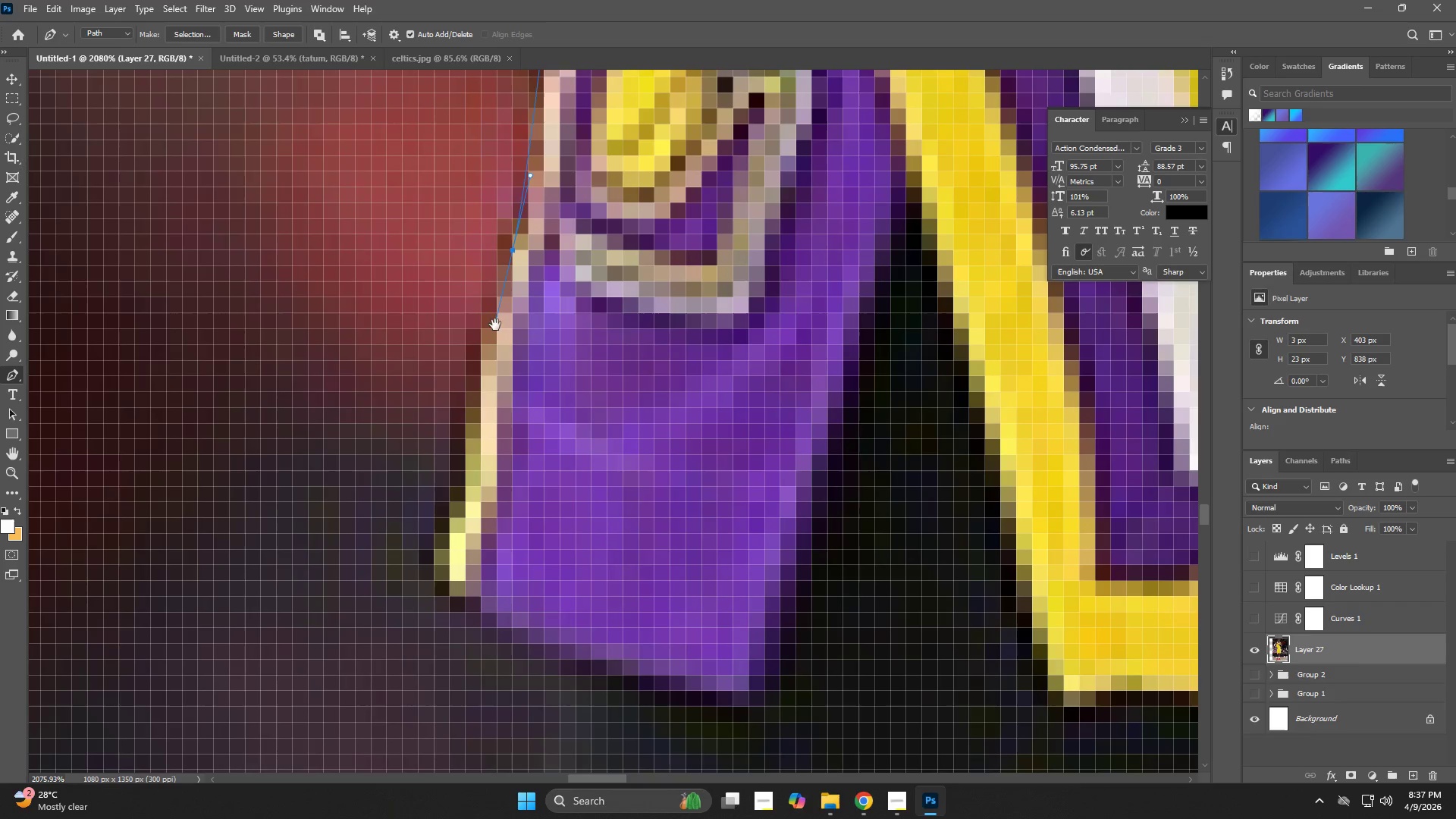 
hold_key(key=Space, duration=6.2)
 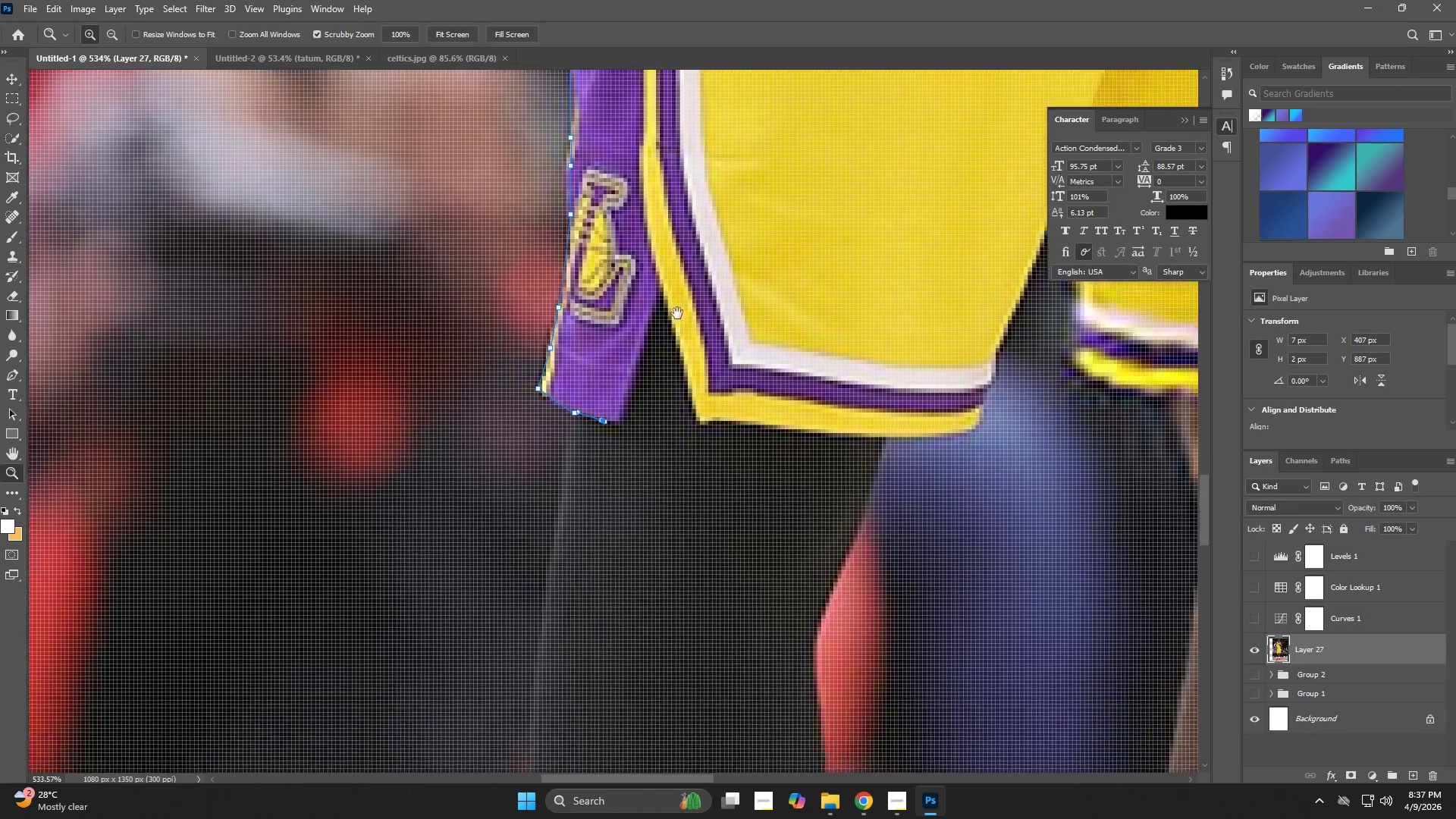 
left_click_drag(start_coordinate=[477, 409], to_coordinate=[475, 424])
 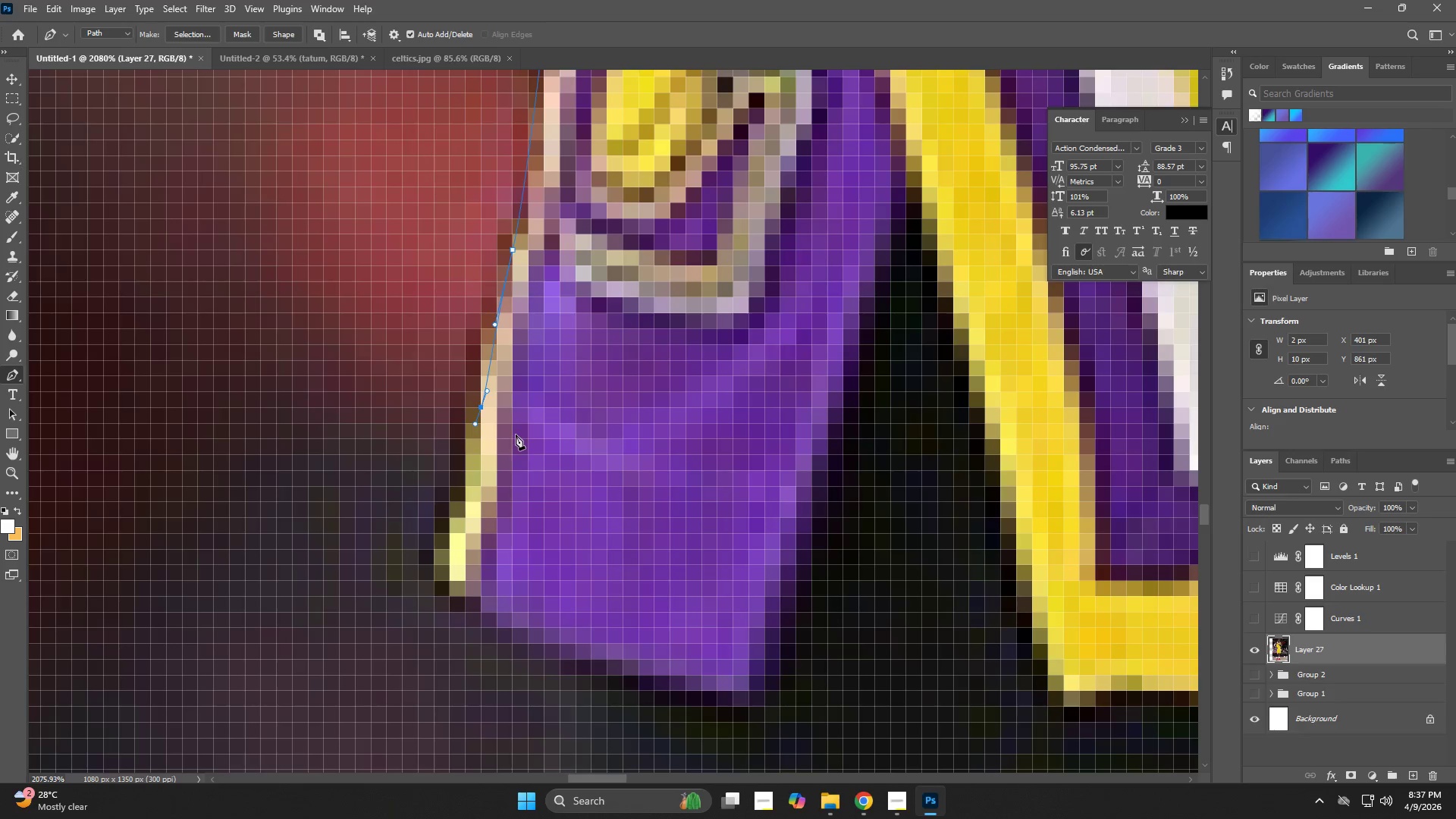 
left_click([440, 570])
 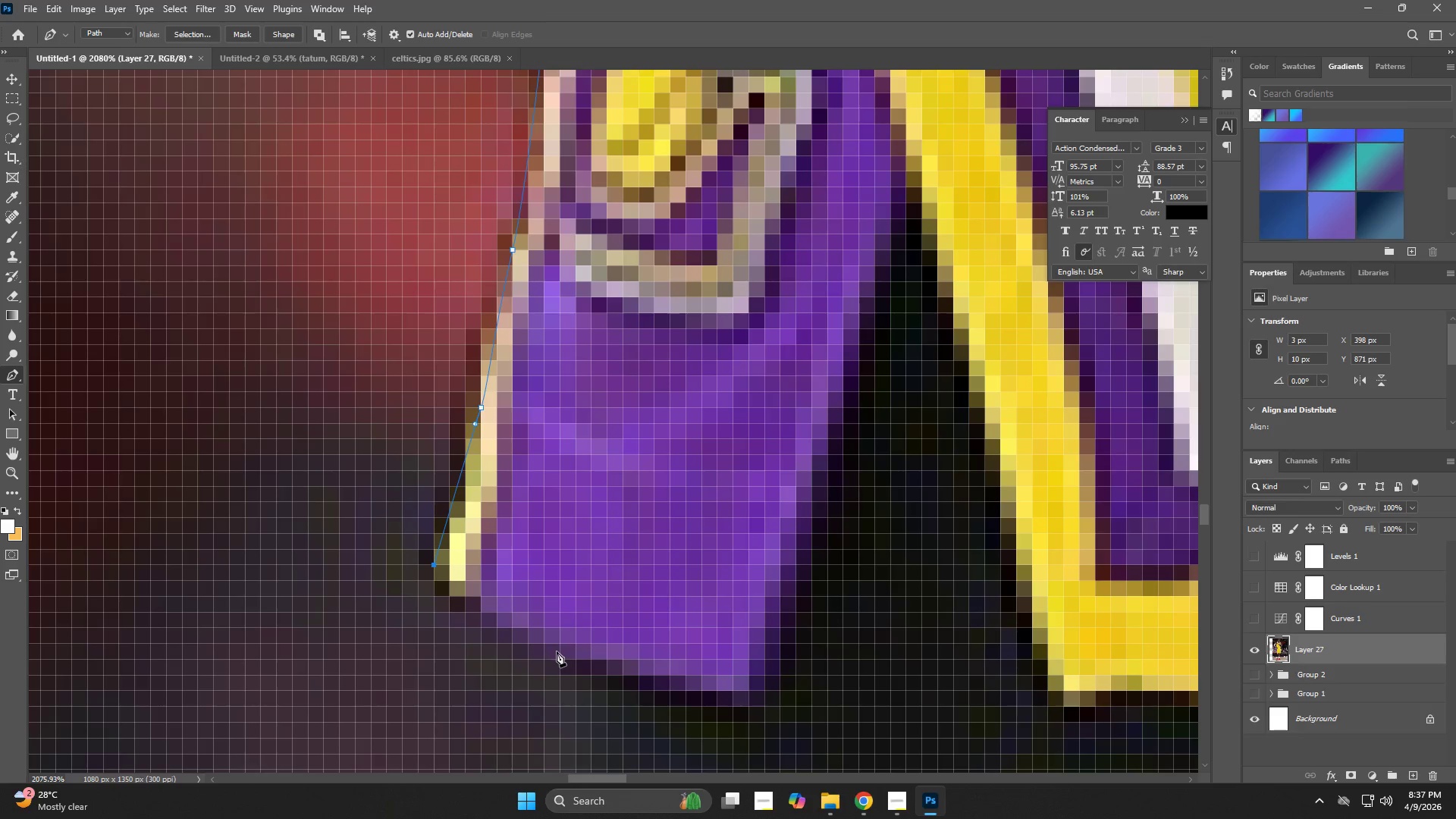 
left_click_drag(start_coordinate=[570, 656], to_coordinate=[588, 657])
 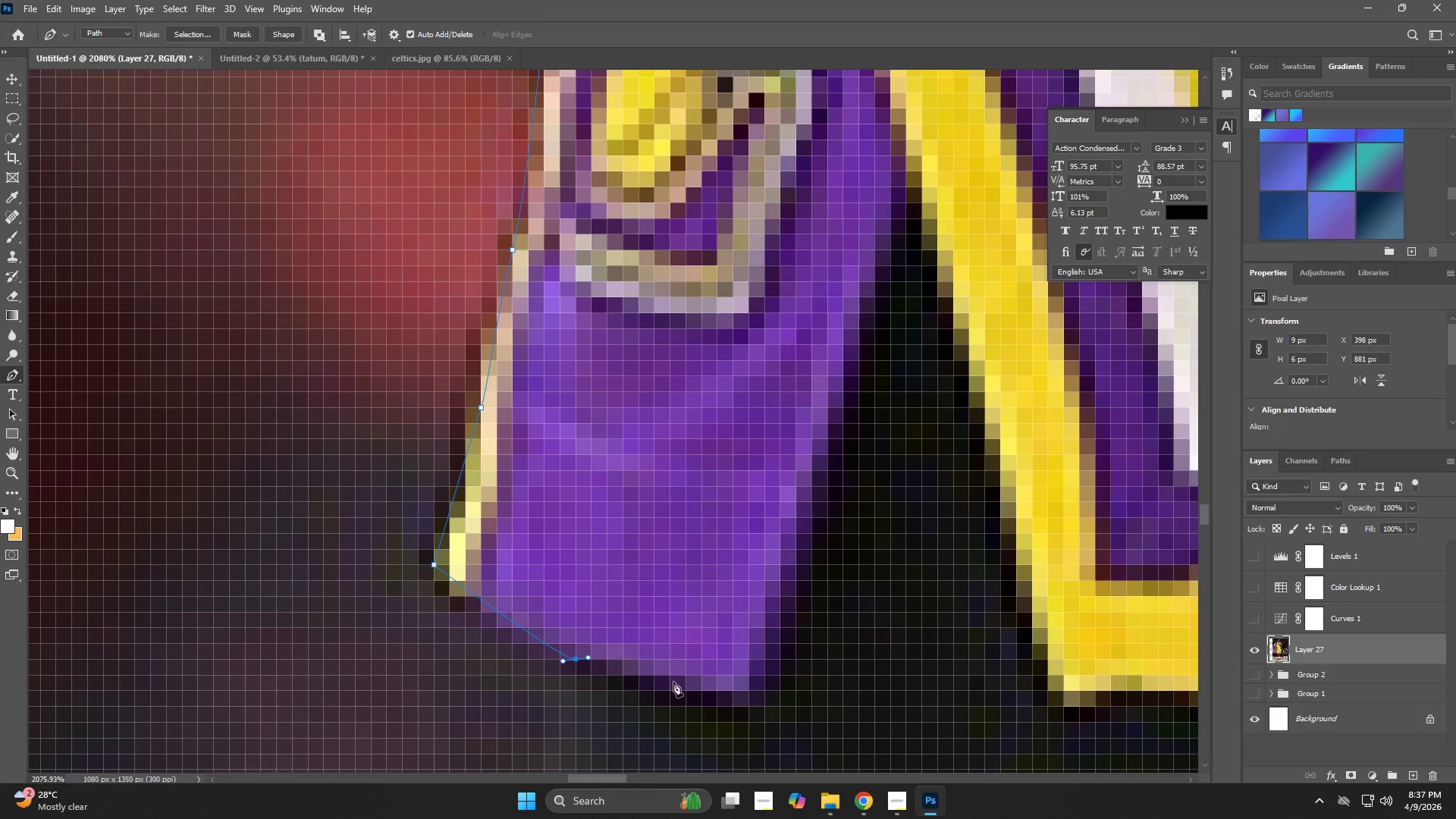 
left_click_drag(start_coordinate=[689, 692], to_coordinate=[694, 694])
 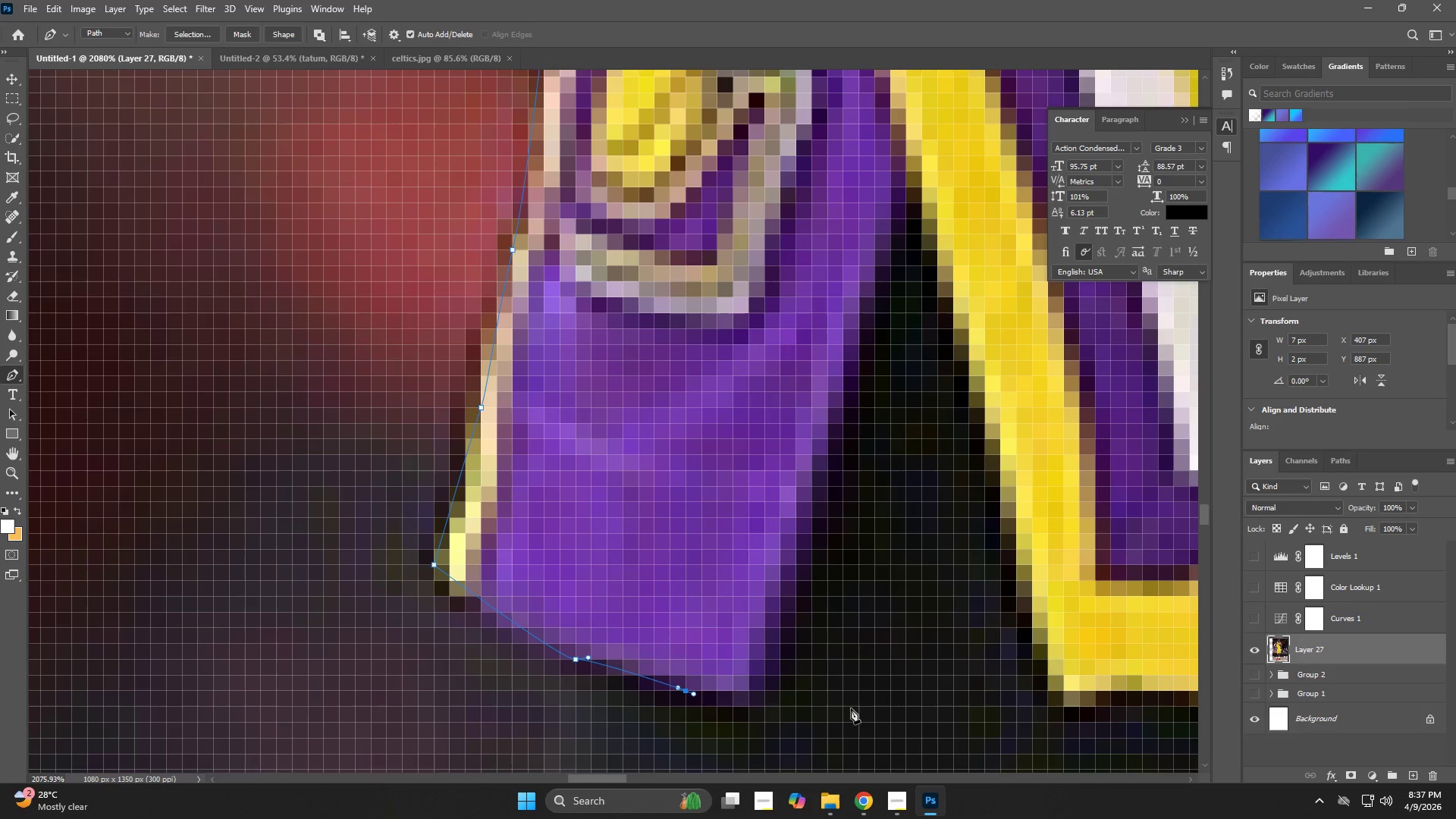 
key(Z)
 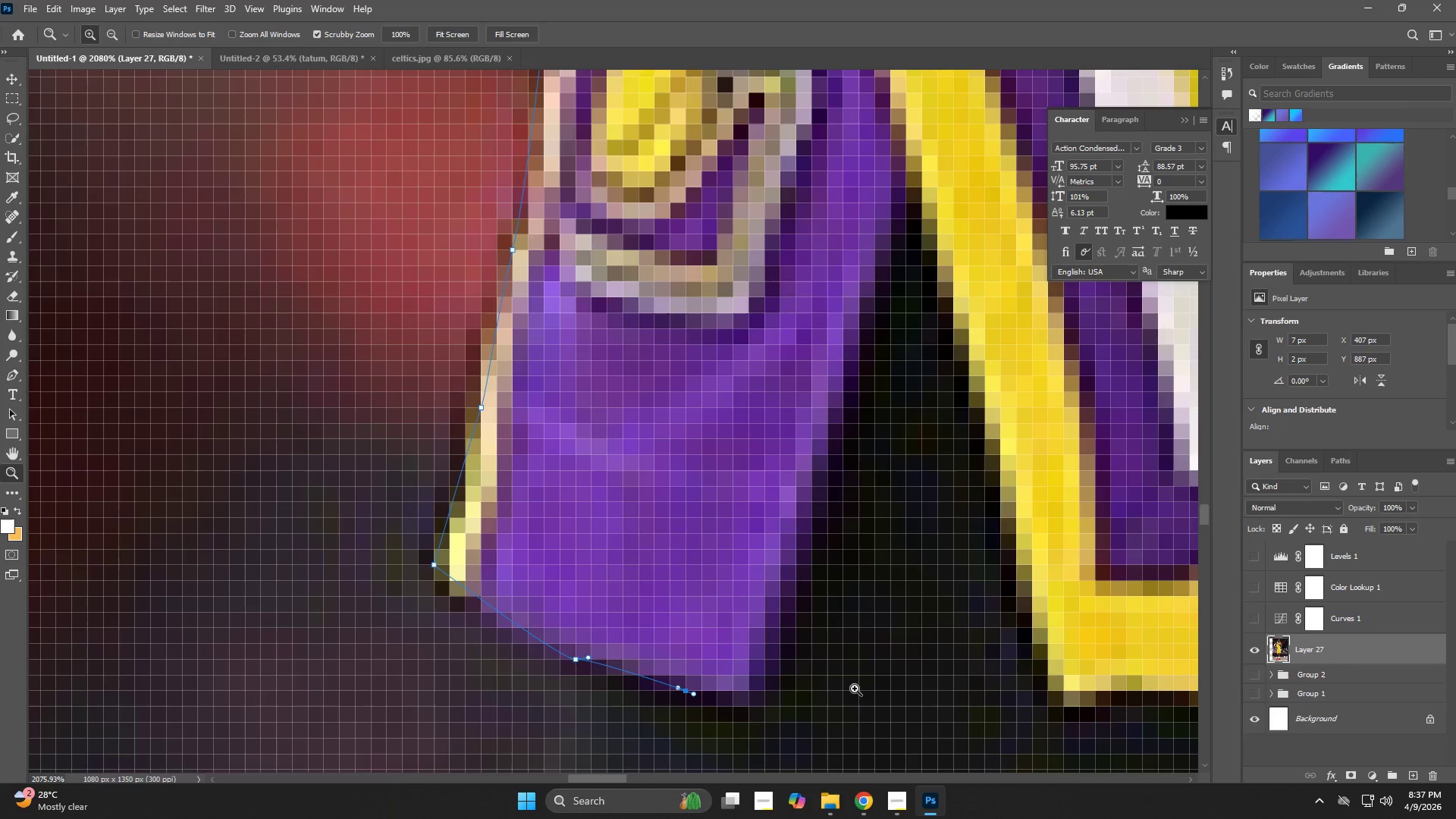 
left_click_drag(start_coordinate=[838, 689], to_coordinate=[750, 683])
 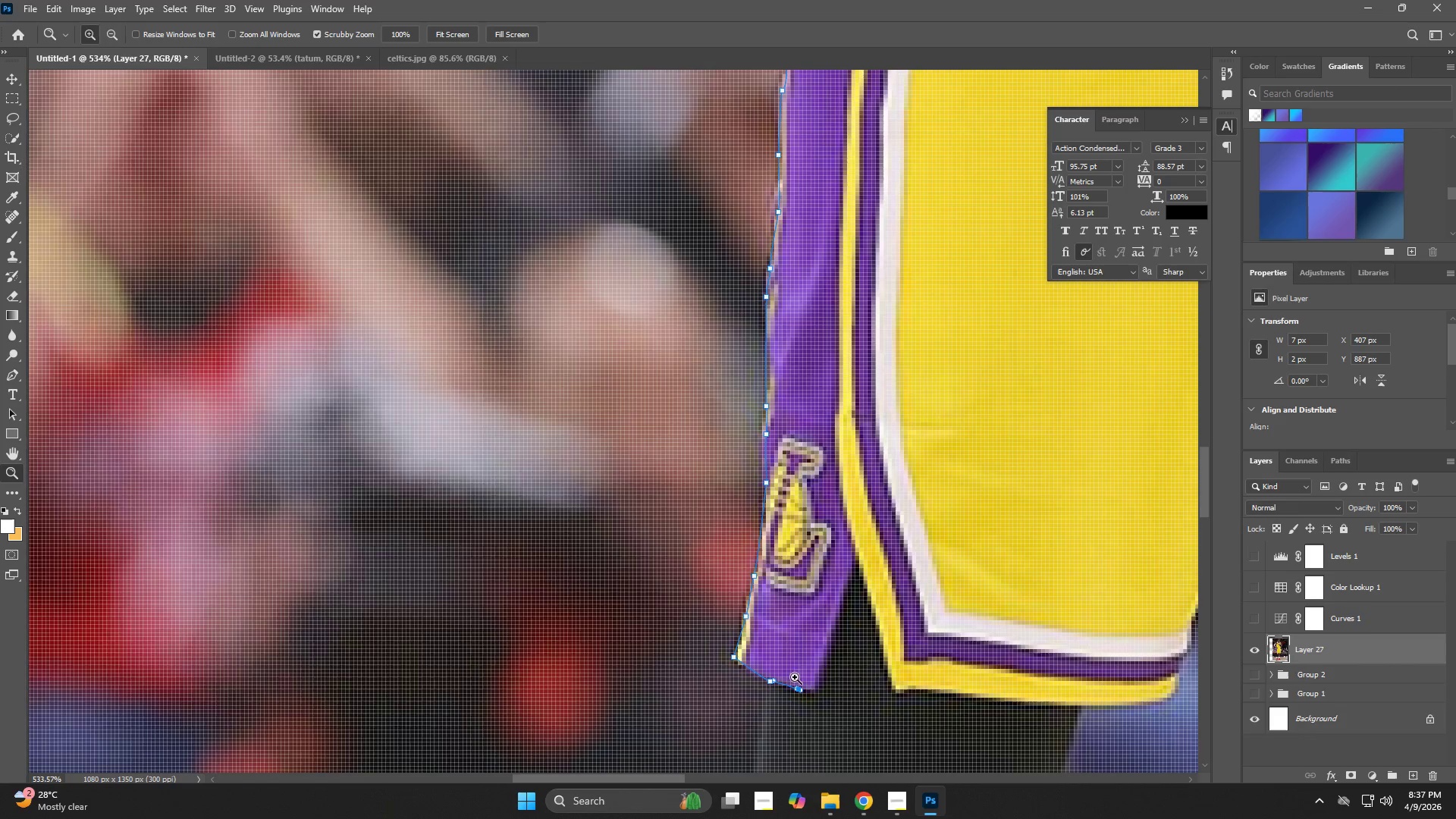 
hold_key(key=Space, duration=0.92)
 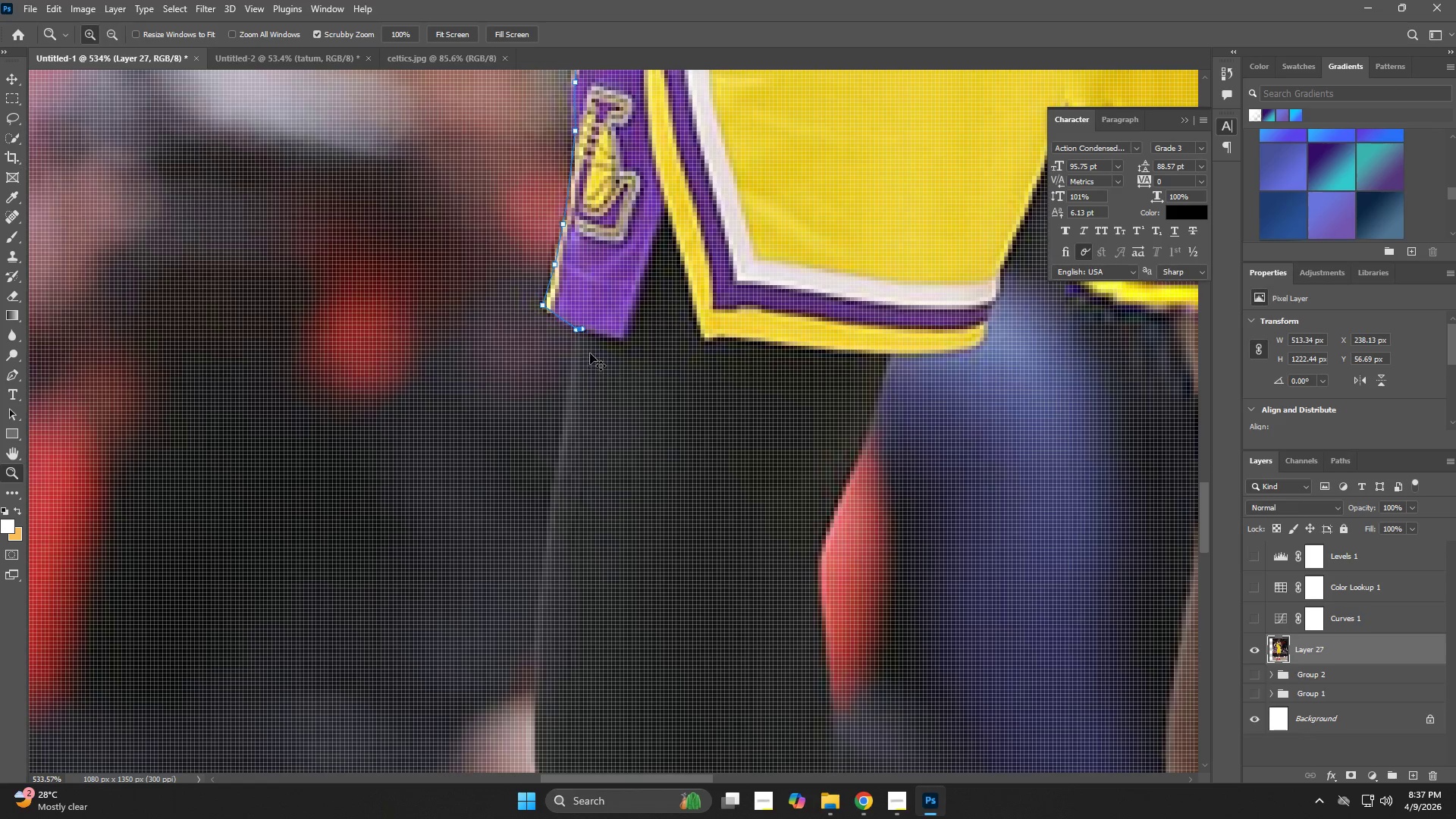 
left_click_drag(start_coordinate=[870, 651], to_coordinate=[679, 300])
 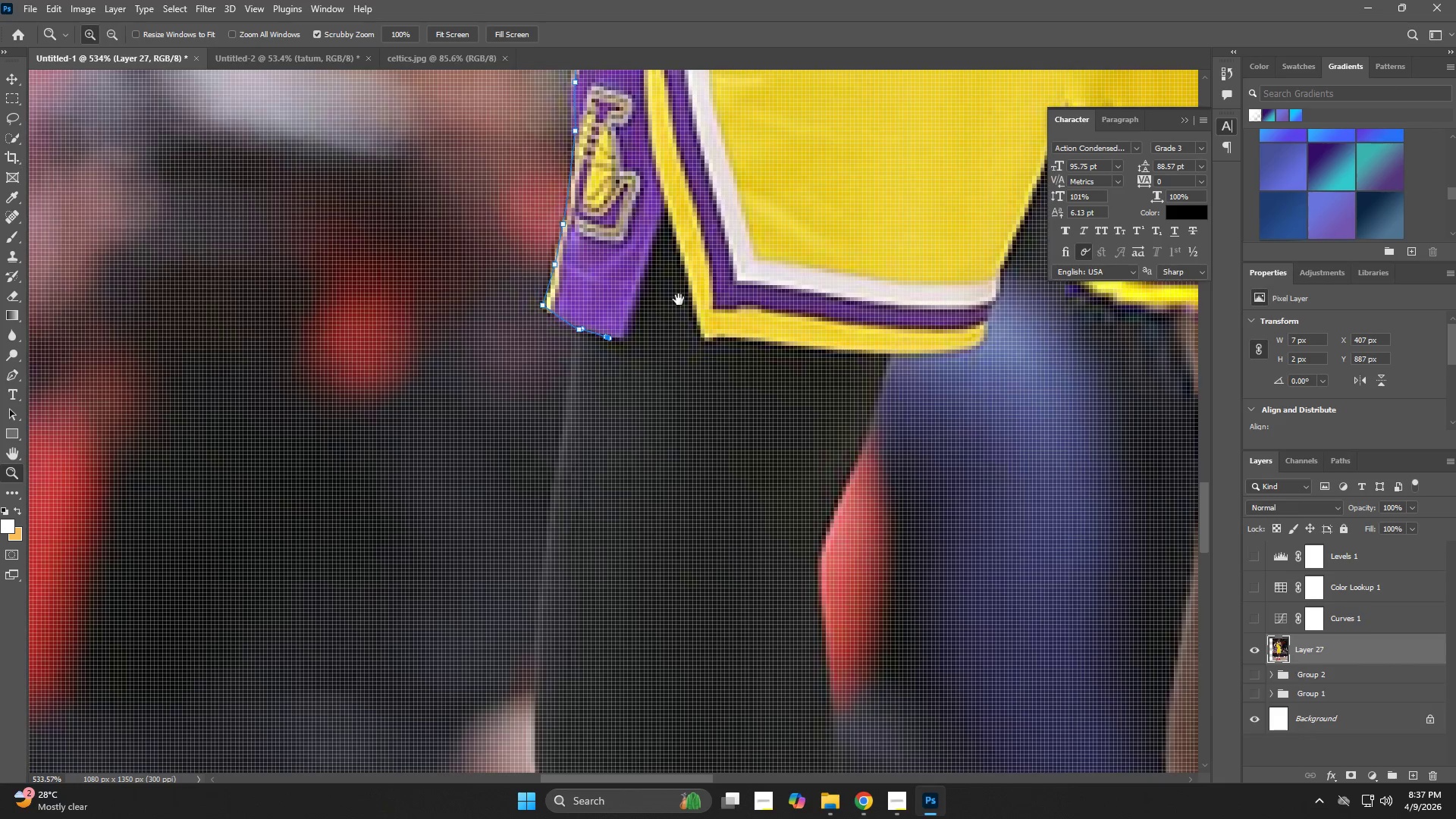 
hold_key(key=Space, duration=4.42)
 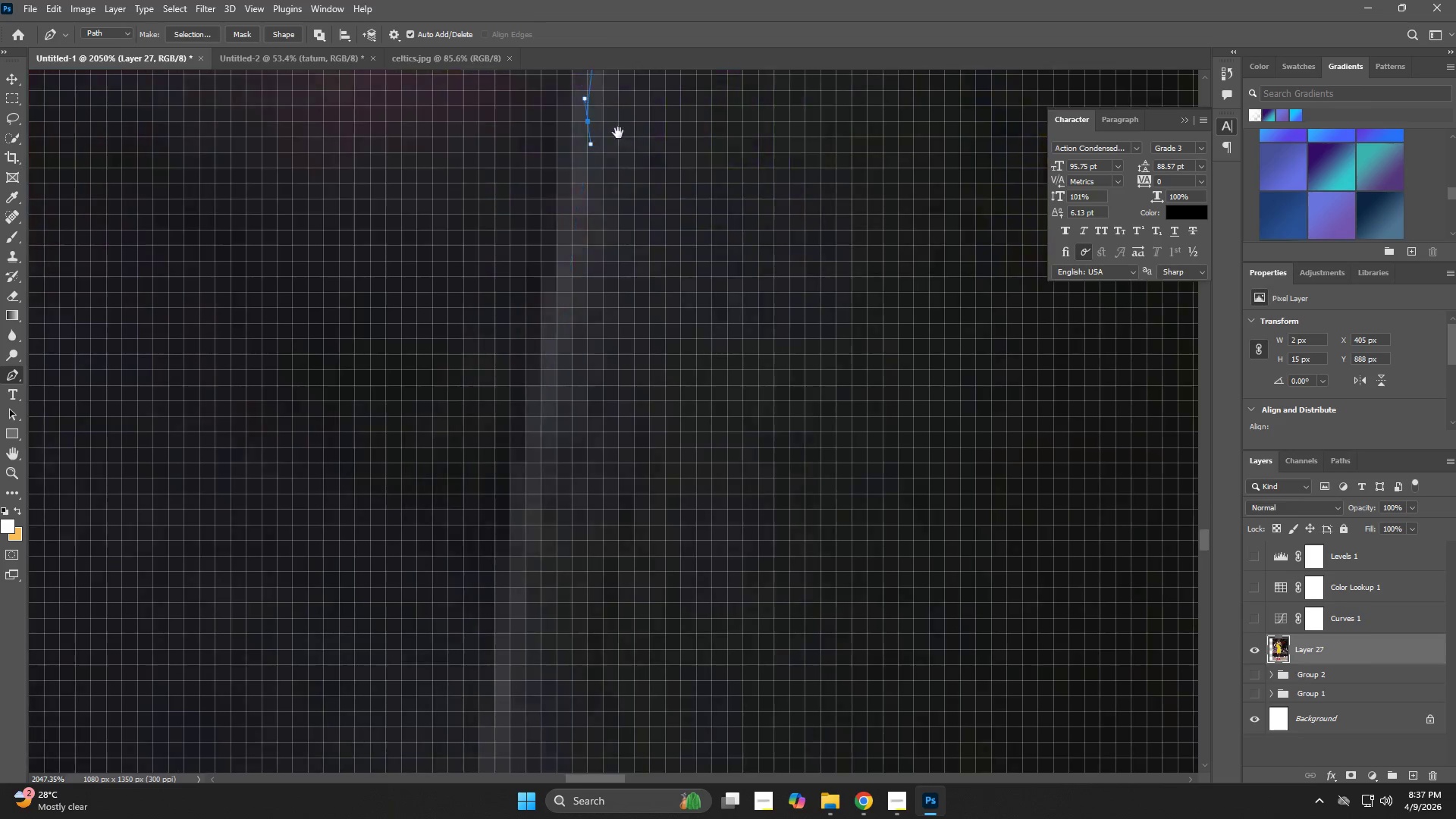 
key(Control+Z)
 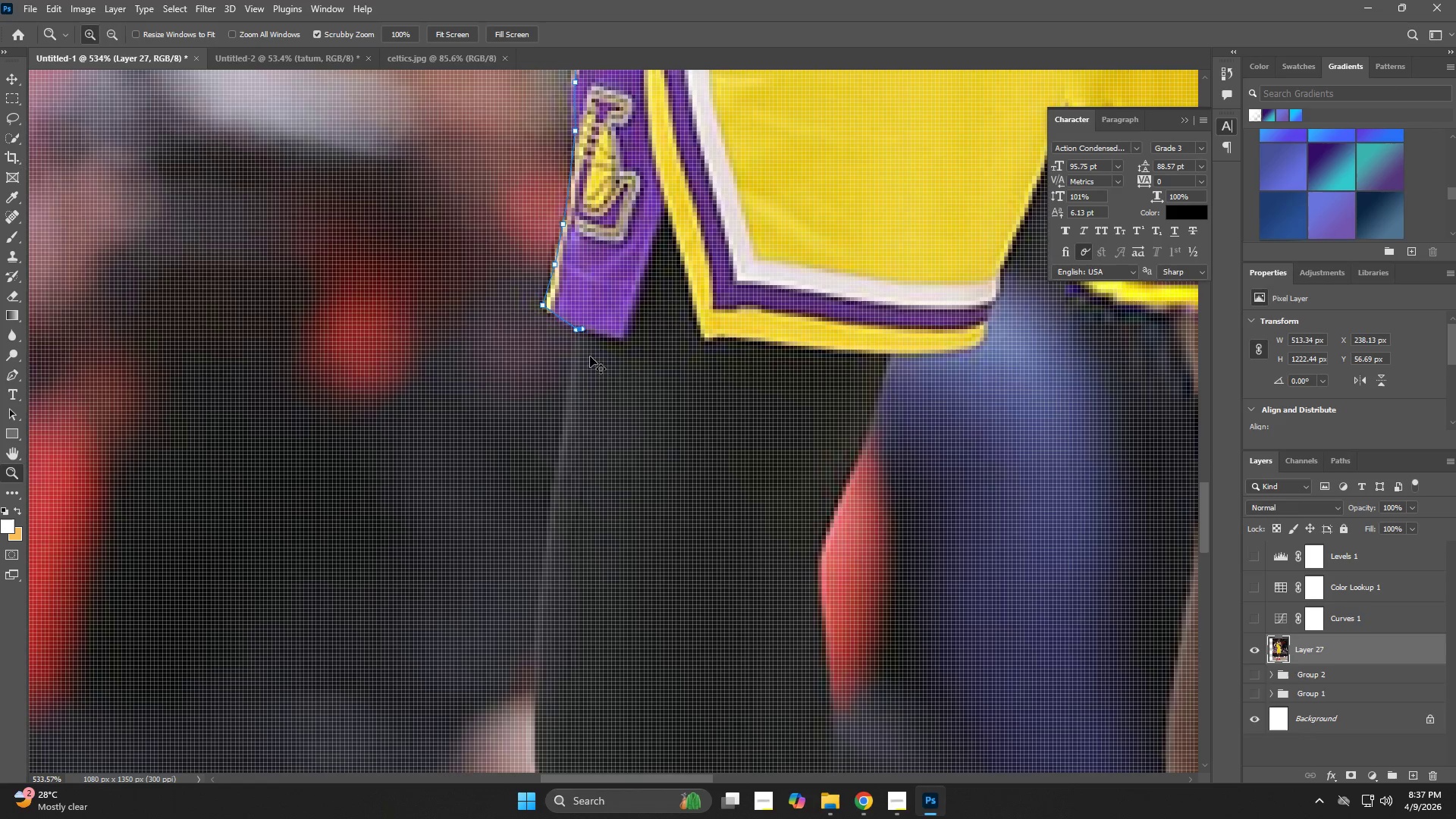 
key(Control+Z)
 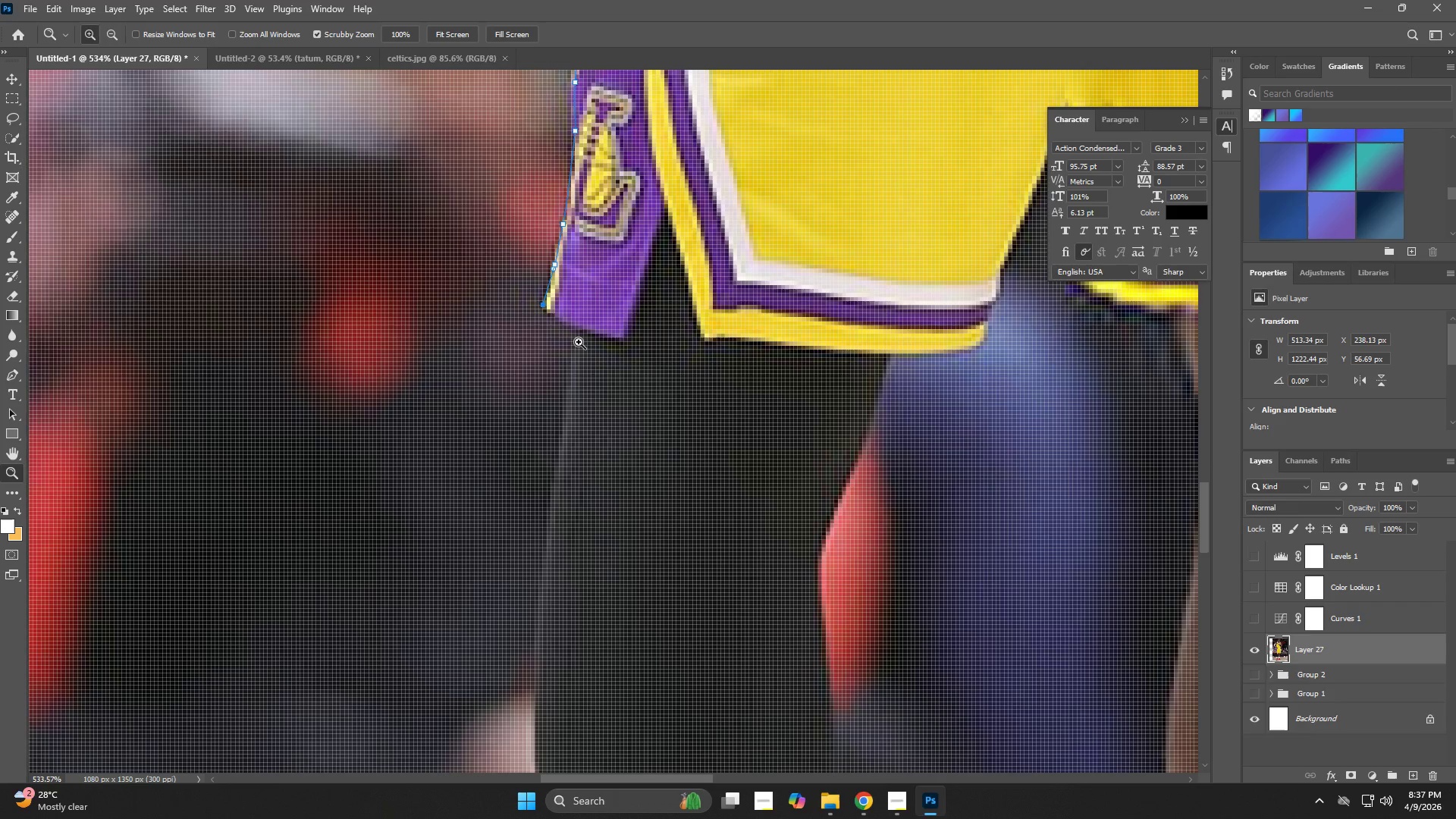 
type(zbp)
 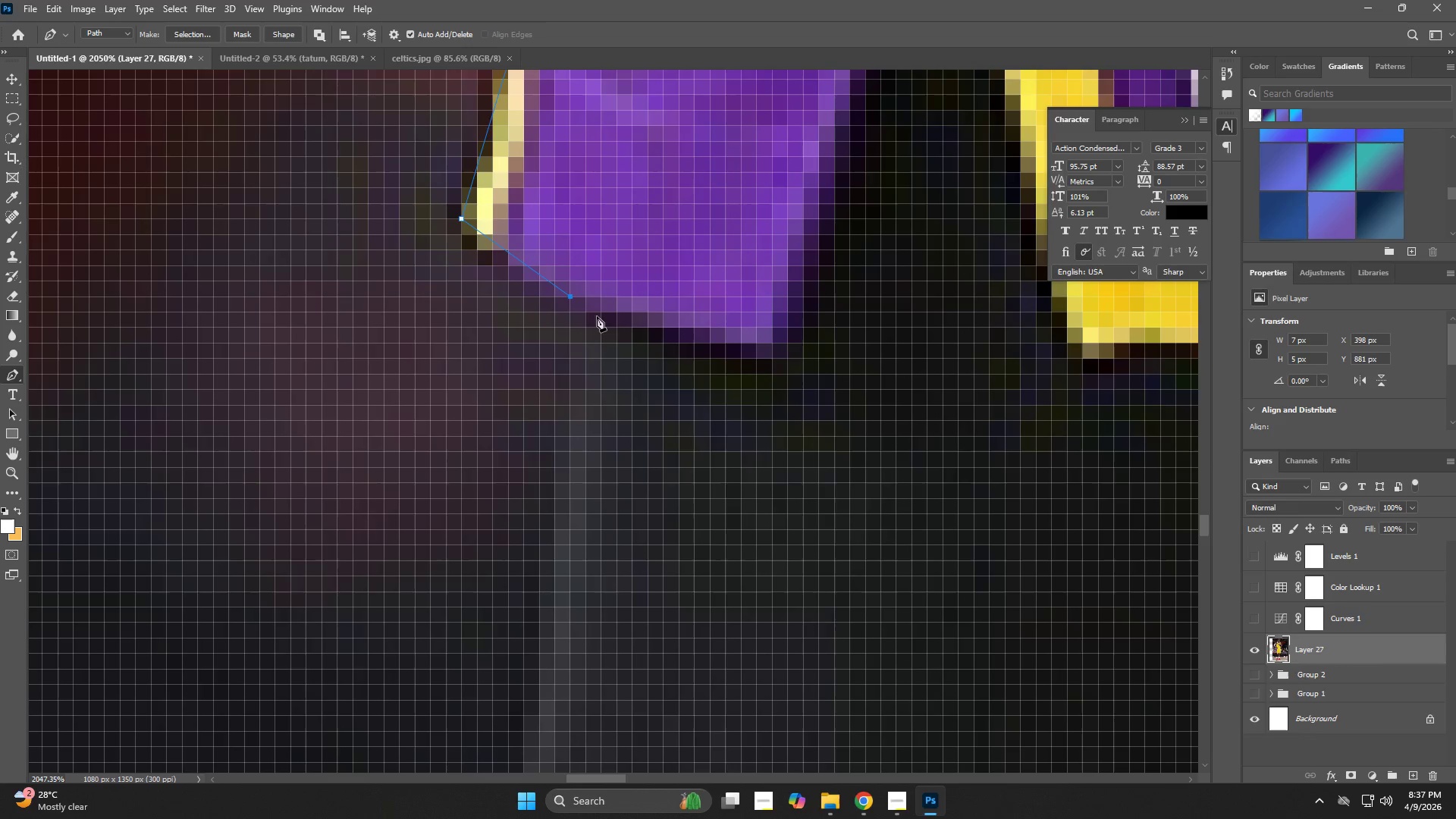 
left_click_drag(start_coordinate=[572, 335], to_coordinate=[654, 372])
 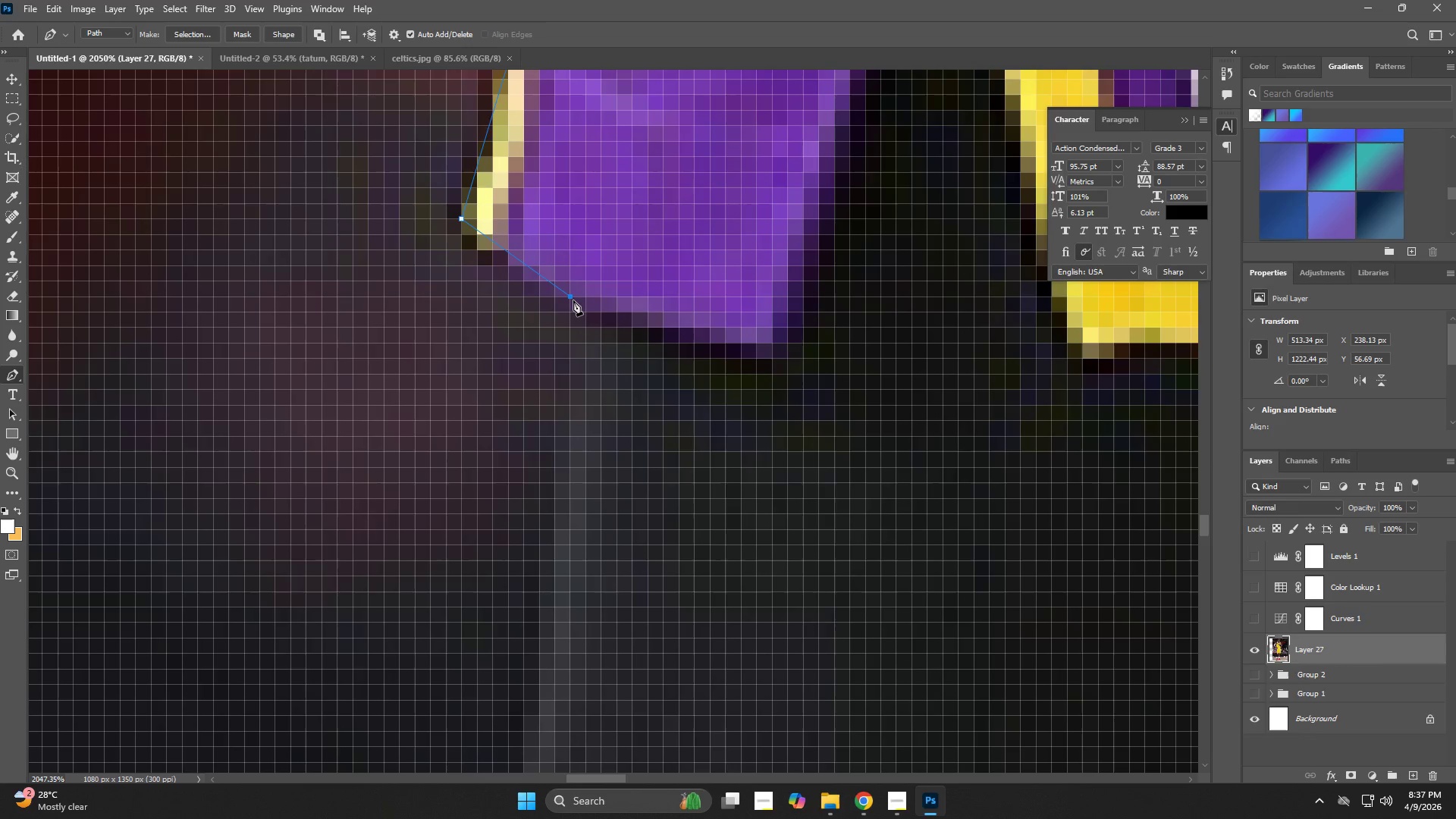 
double_click([608, 322])
 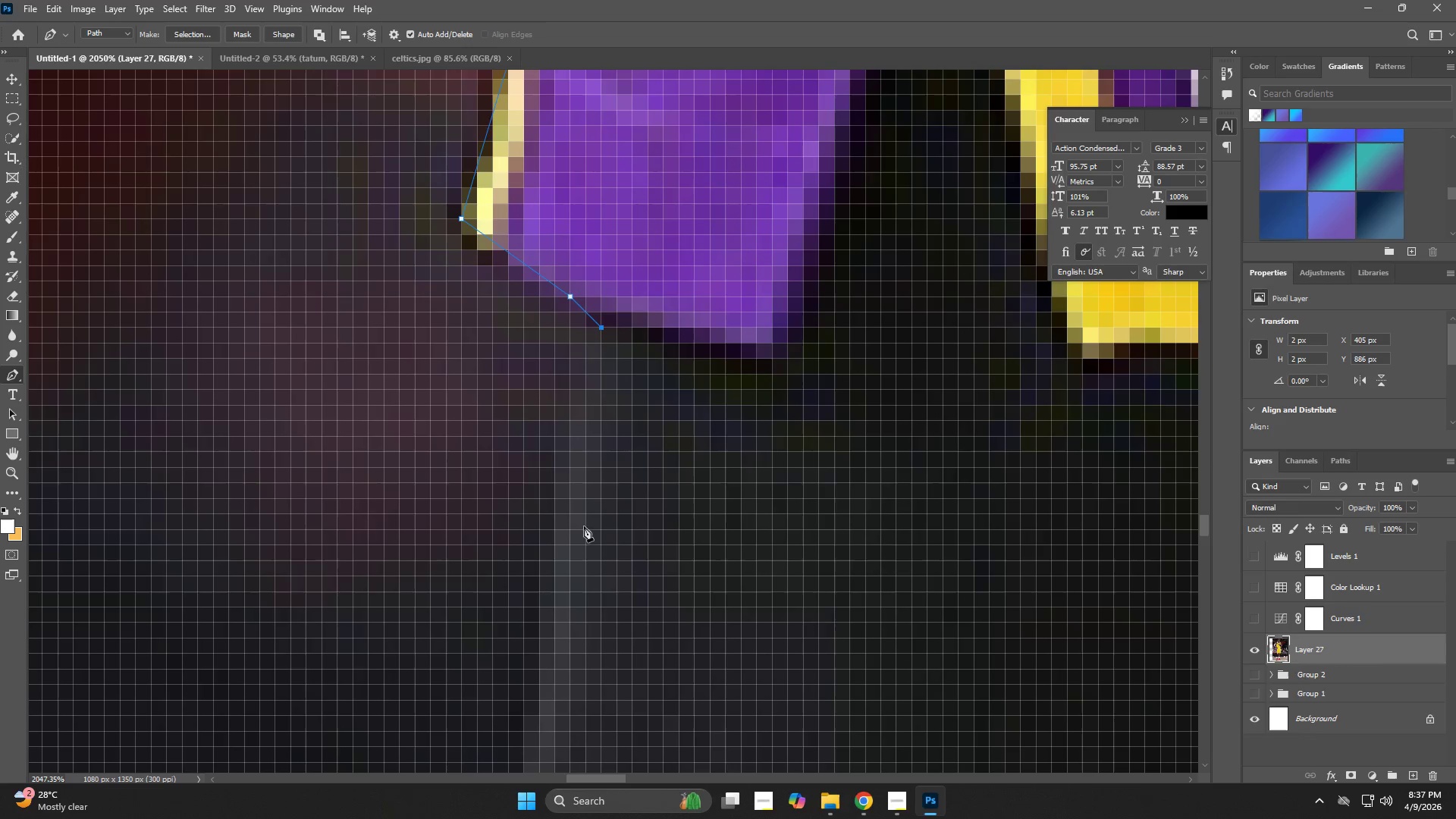 
left_click_drag(start_coordinate=[574, 557], to_coordinate=[573, 583])
 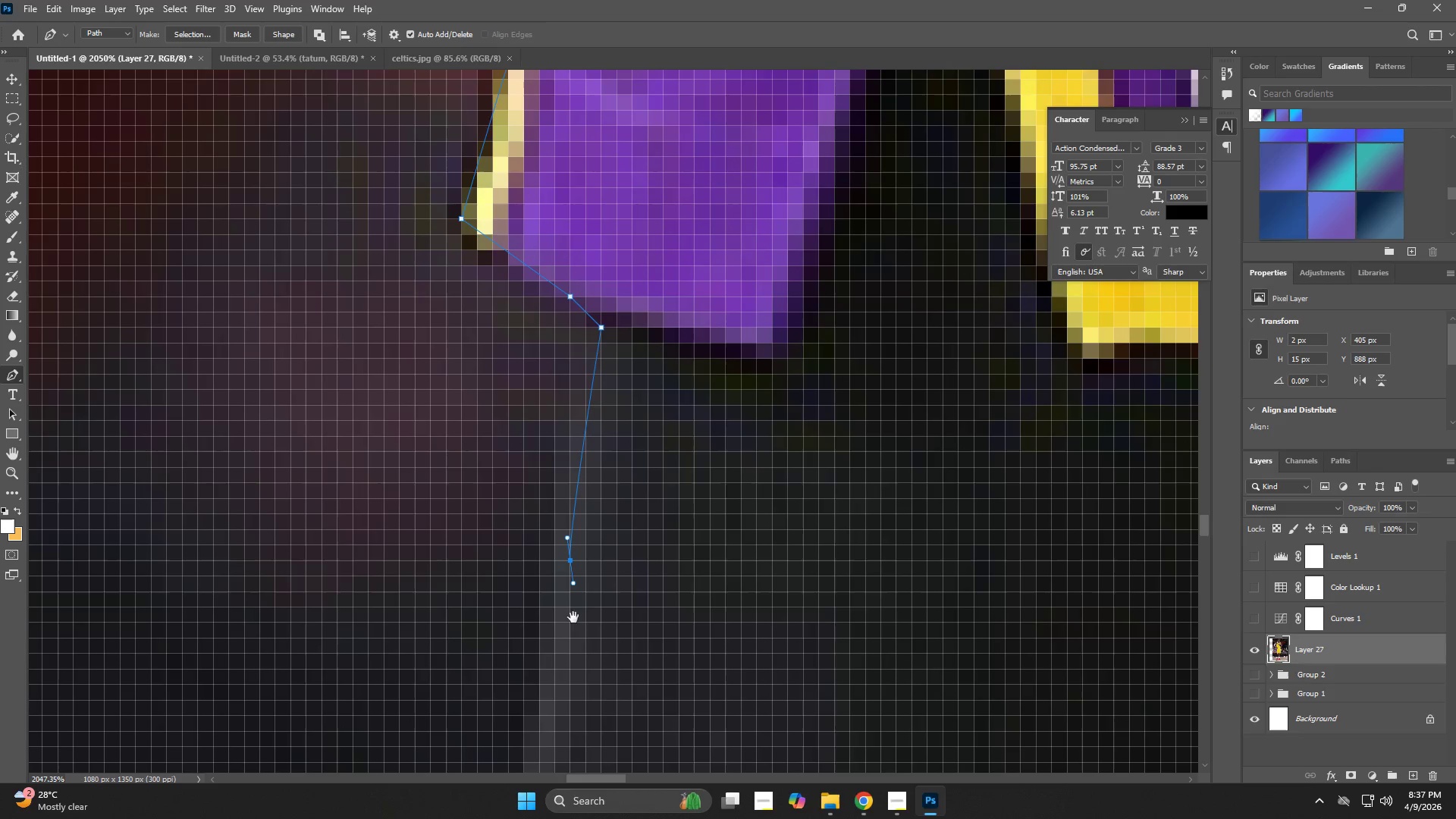 
hold_key(key=Space, duration=0.77)
 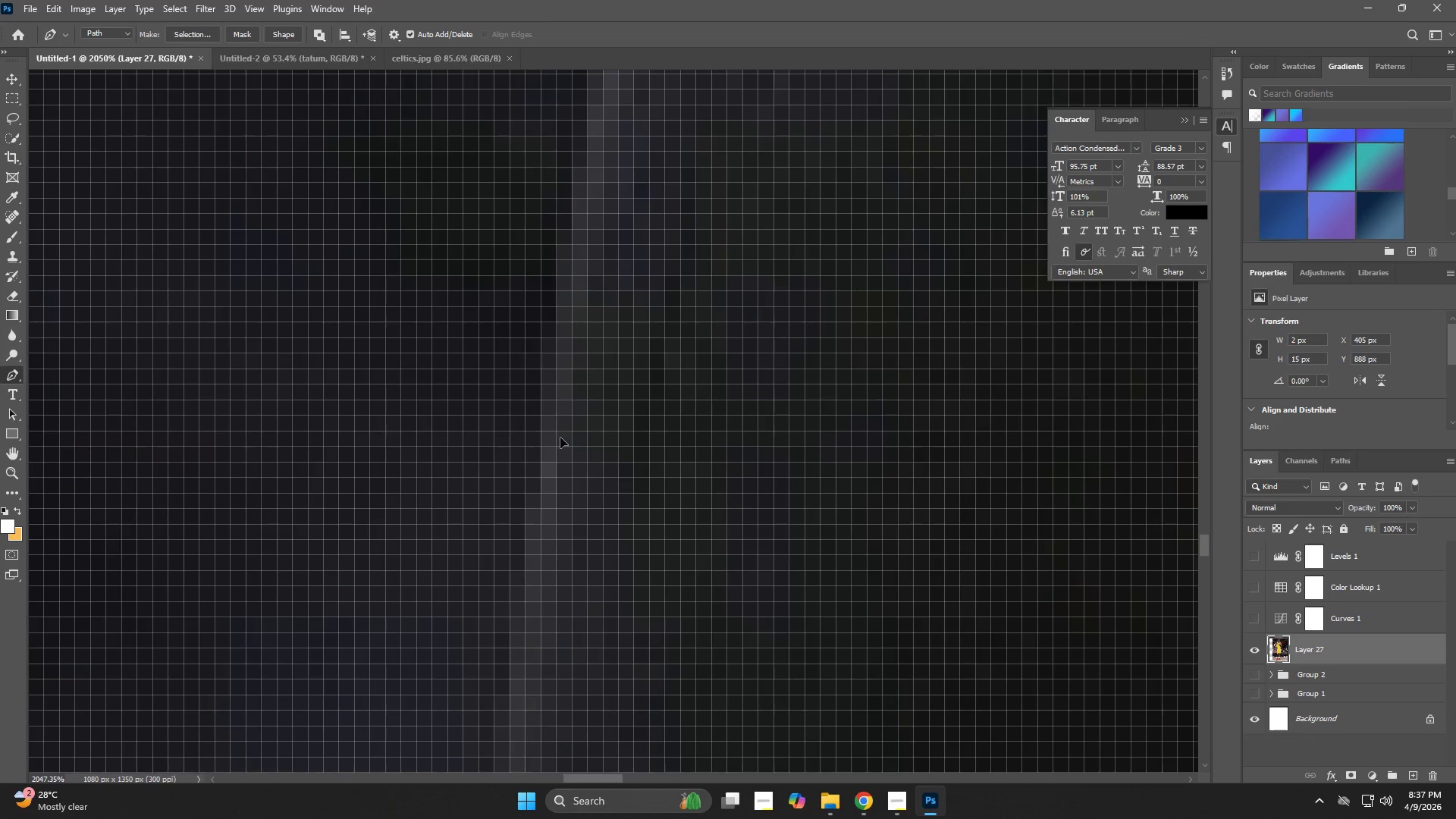 
left_click_drag(start_coordinate=[570, 688], to_coordinate=[620, 112])
 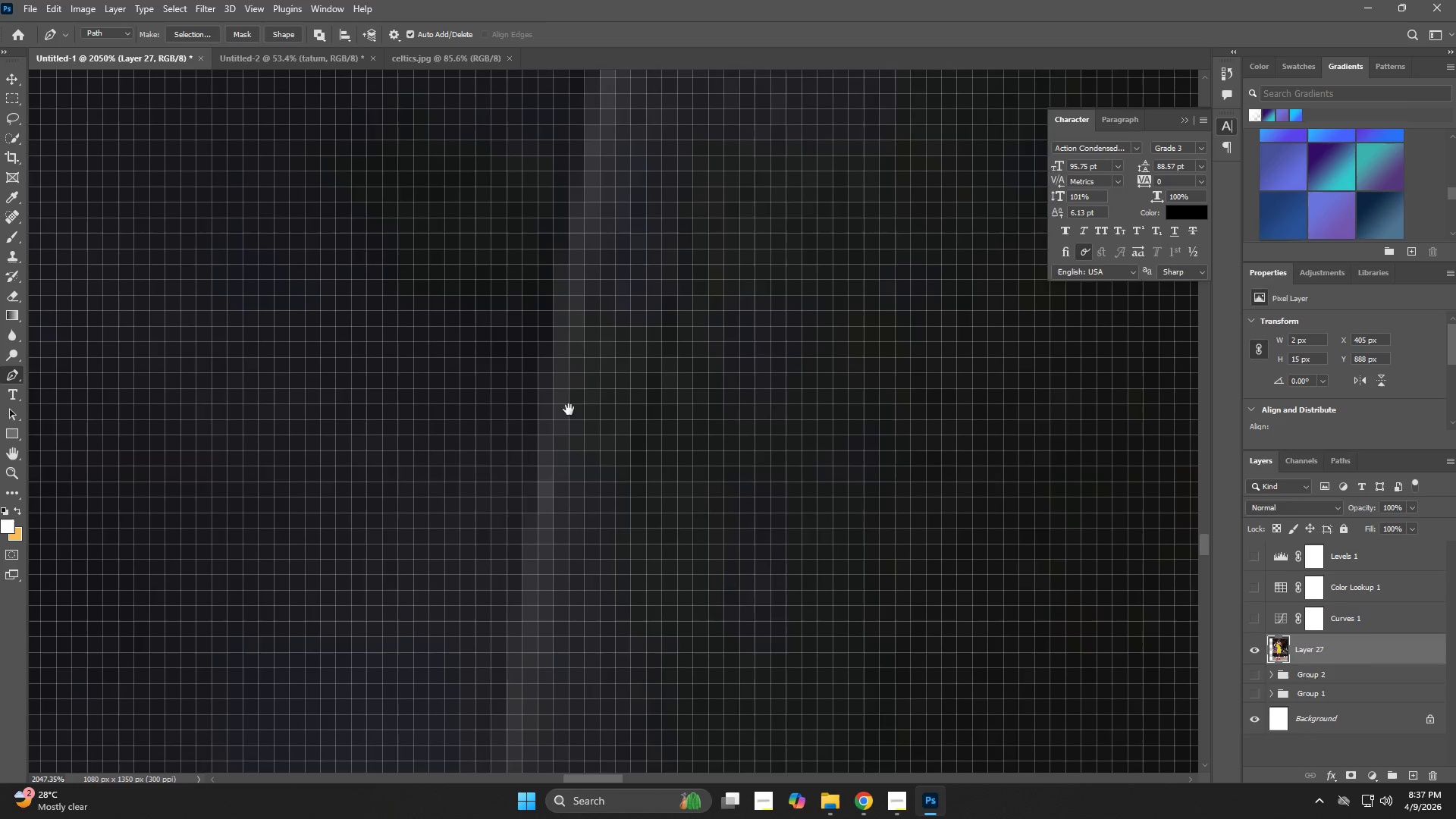 
left_click_drag(start_coordinate=[560, 428], to_coordinate=[560, 441])
 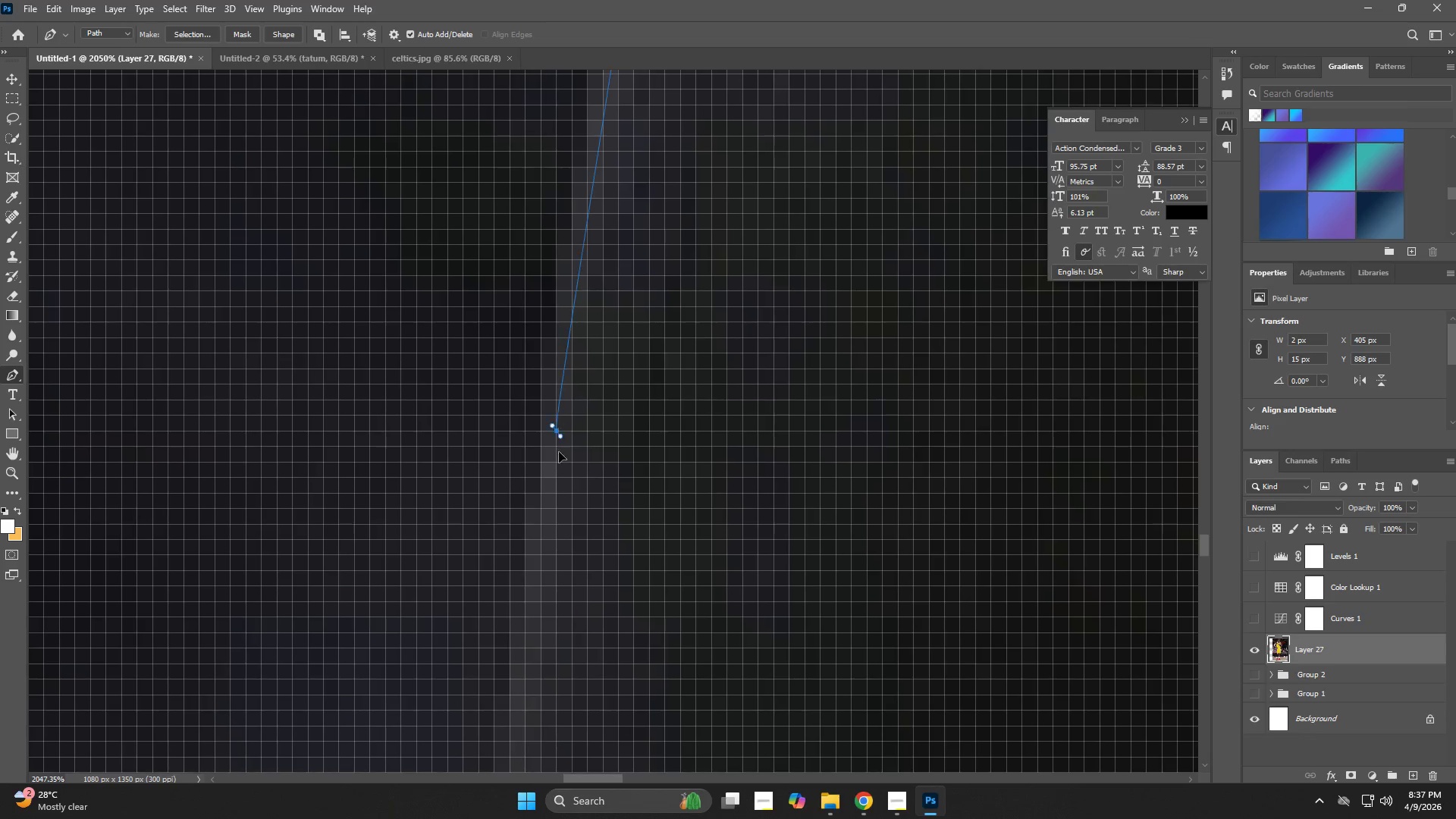 
hold_key(key=Space, duration=0.72)
 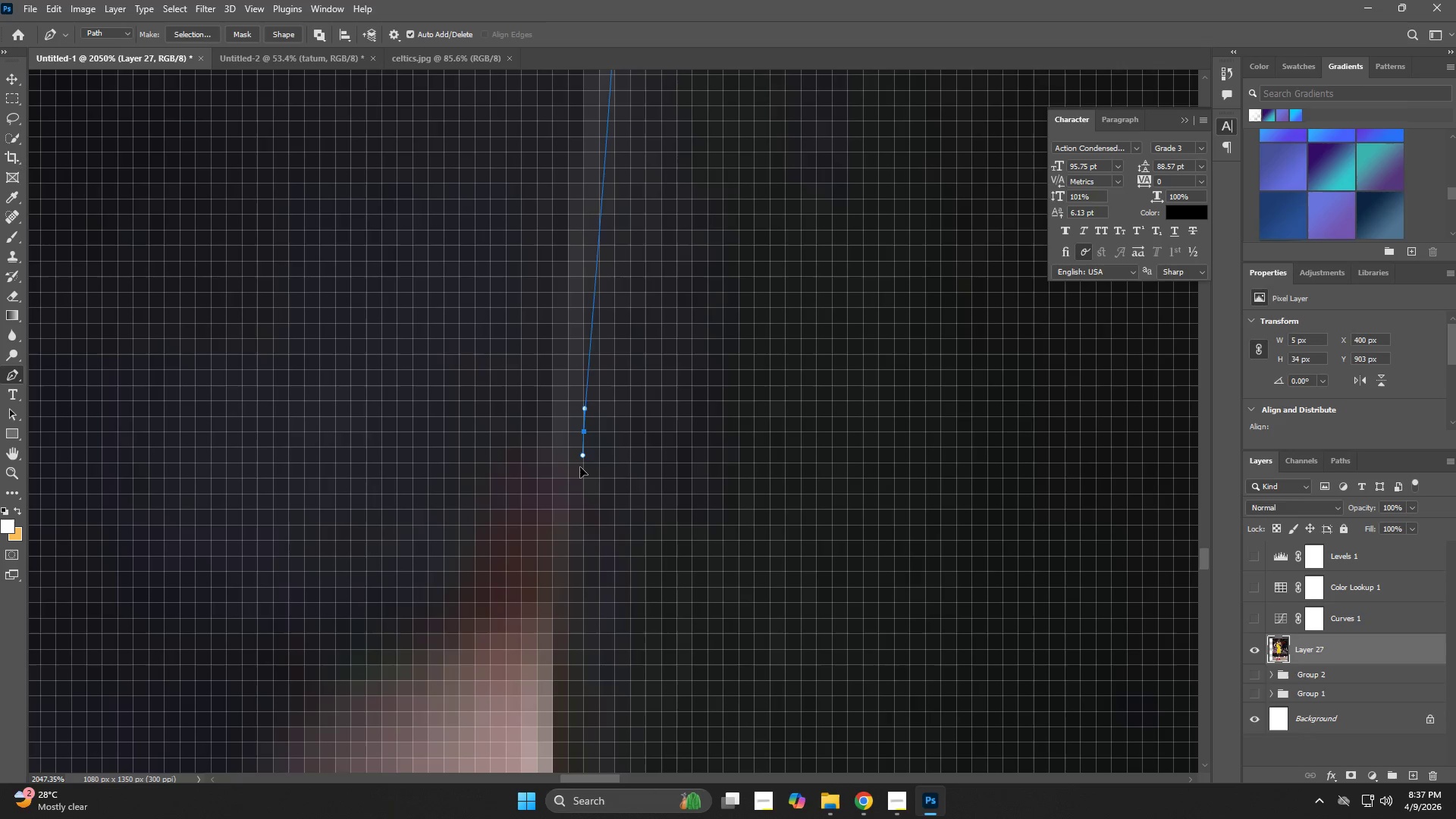 
left_click_drag(start_coordinate=[526, 615], to_coordinate=[580, 209])
 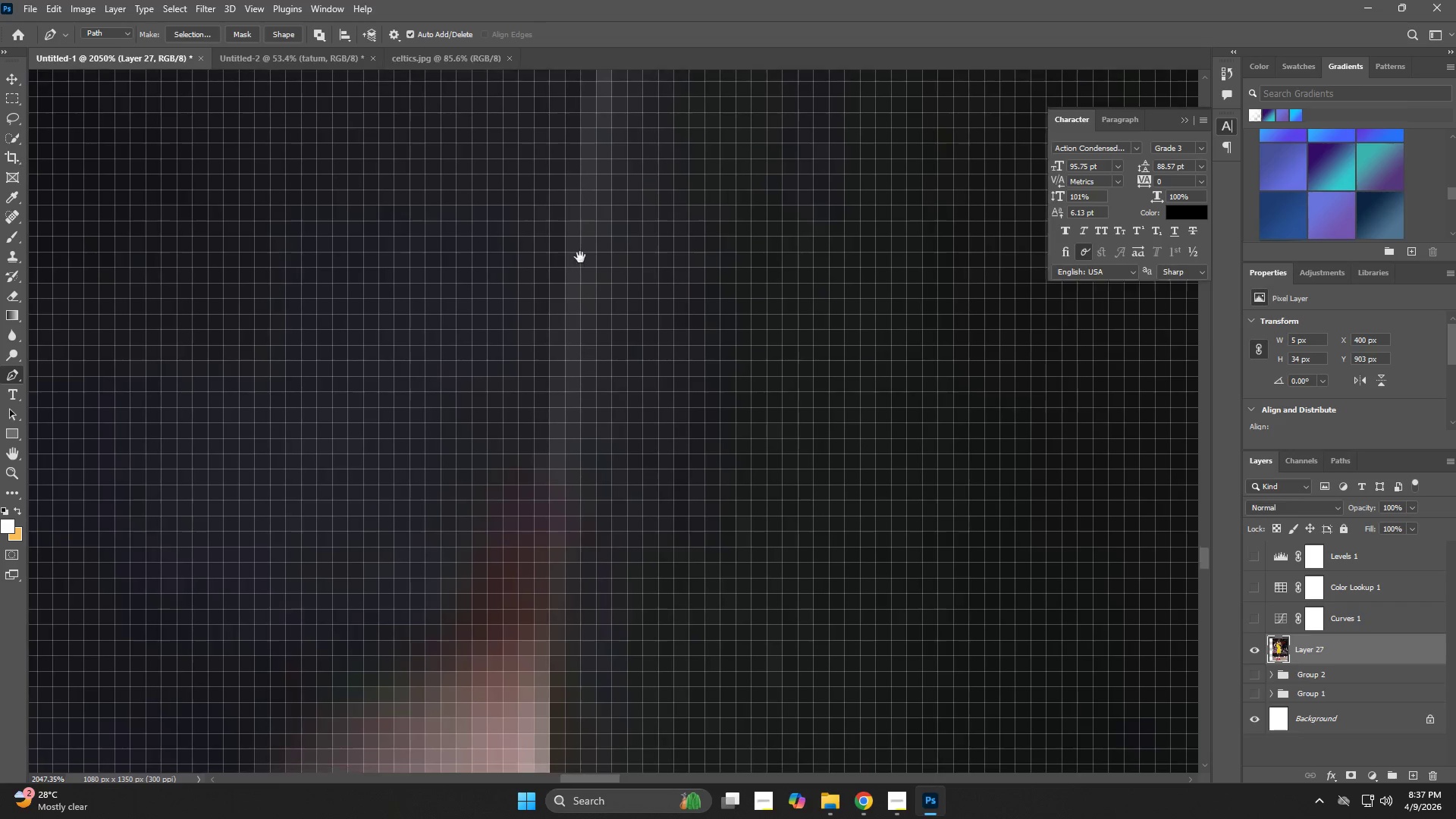 
hold_key(key=Space, duration=1.23)
 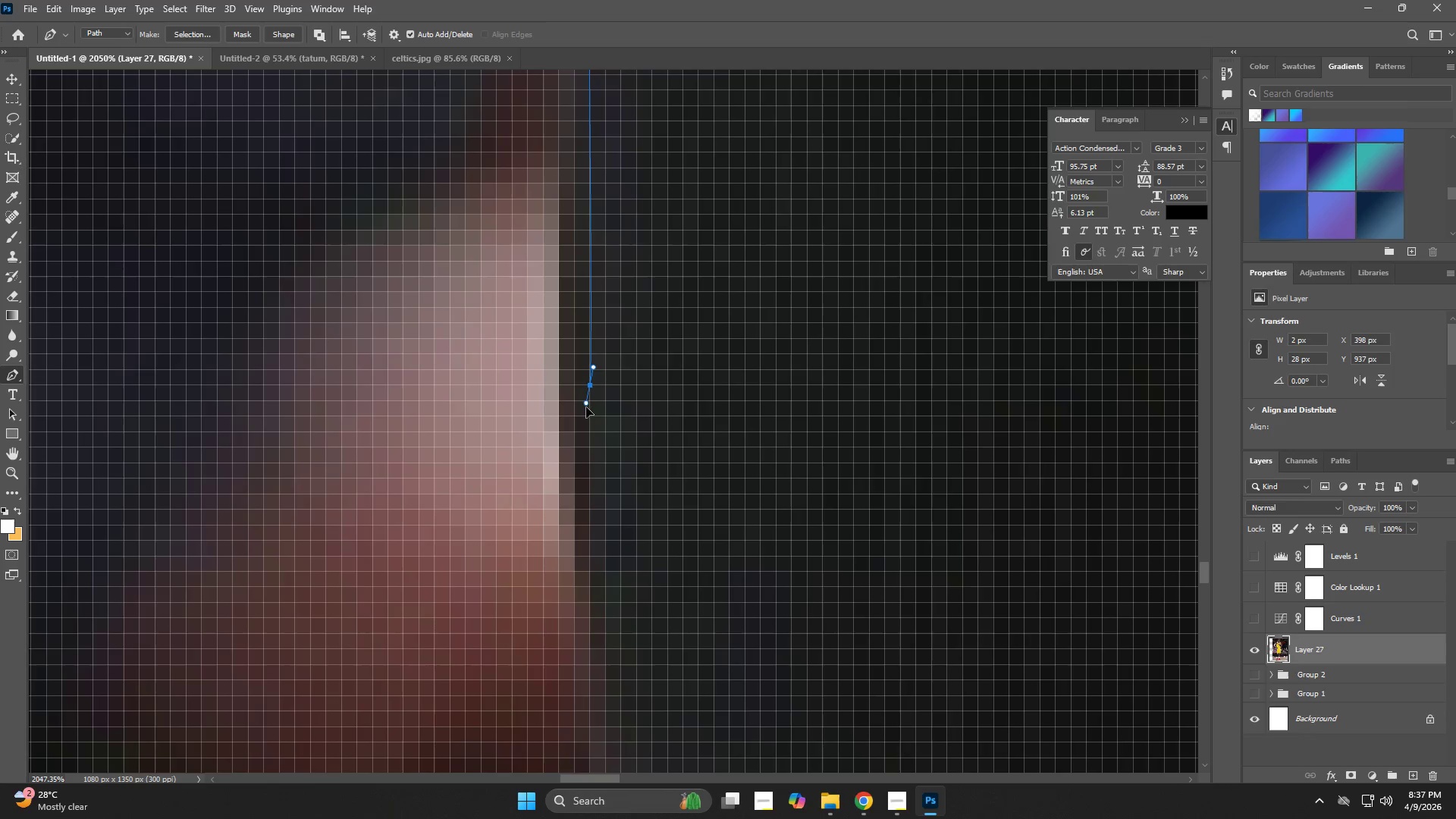 
left_click_drag(start_coordinate=[584, 439], to_coordinate=[582, 461])
 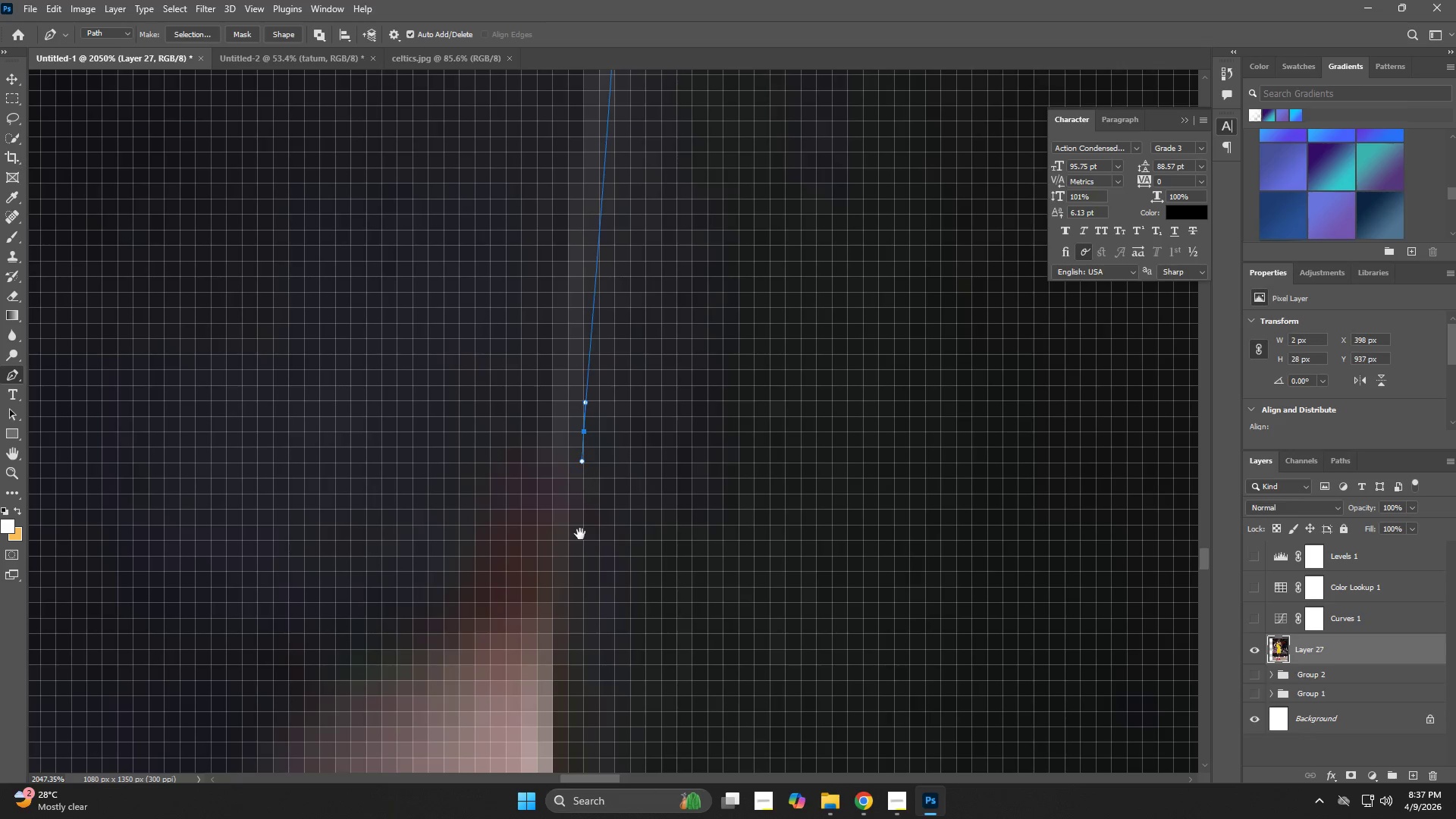 
left_click_drag(start_coordinate=[580, 541], to_coordinate=[585, 166])
 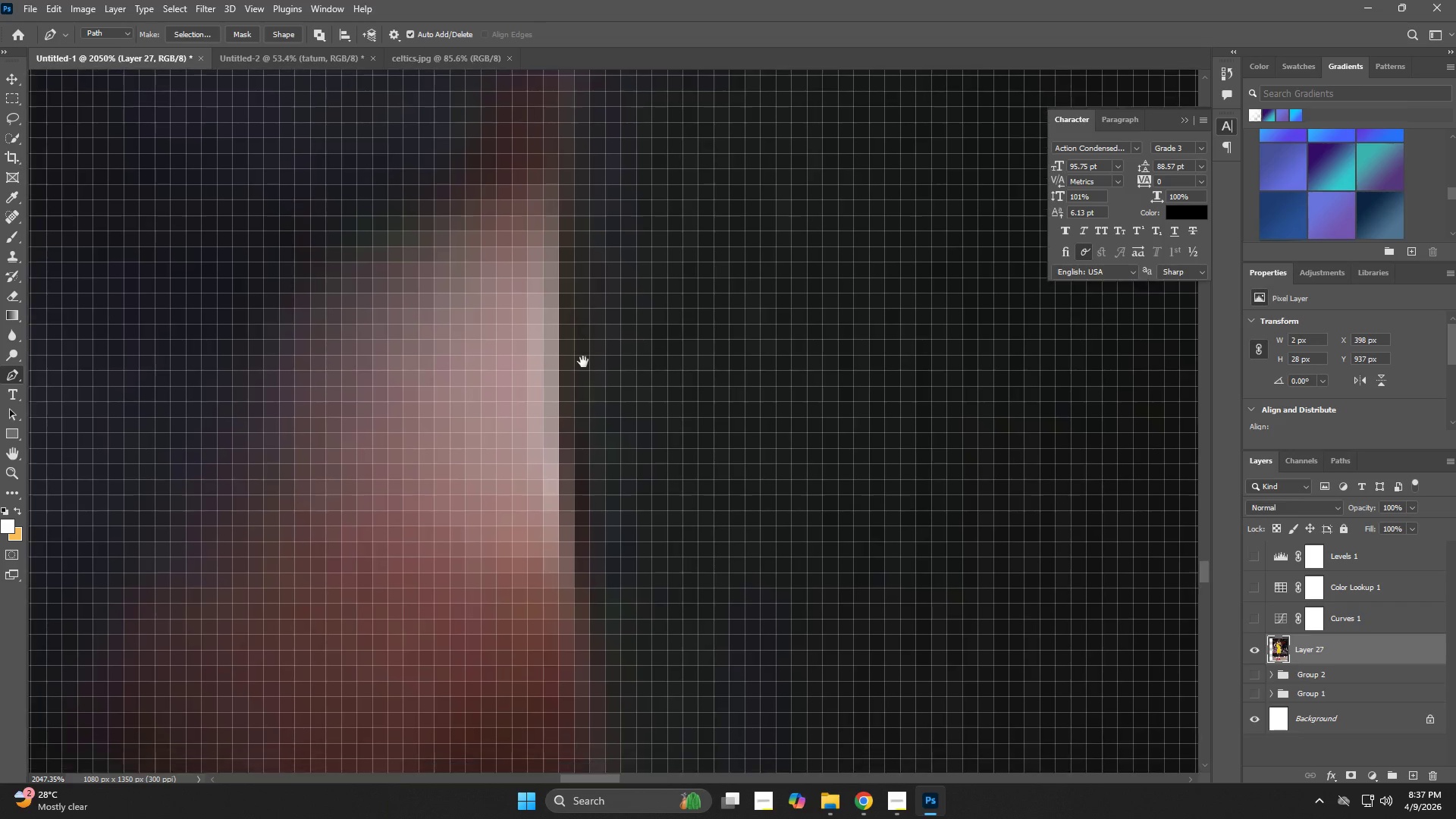 
left_click_drag(start_coordinate=[585, 391], to_coordinate=[586, 415])
 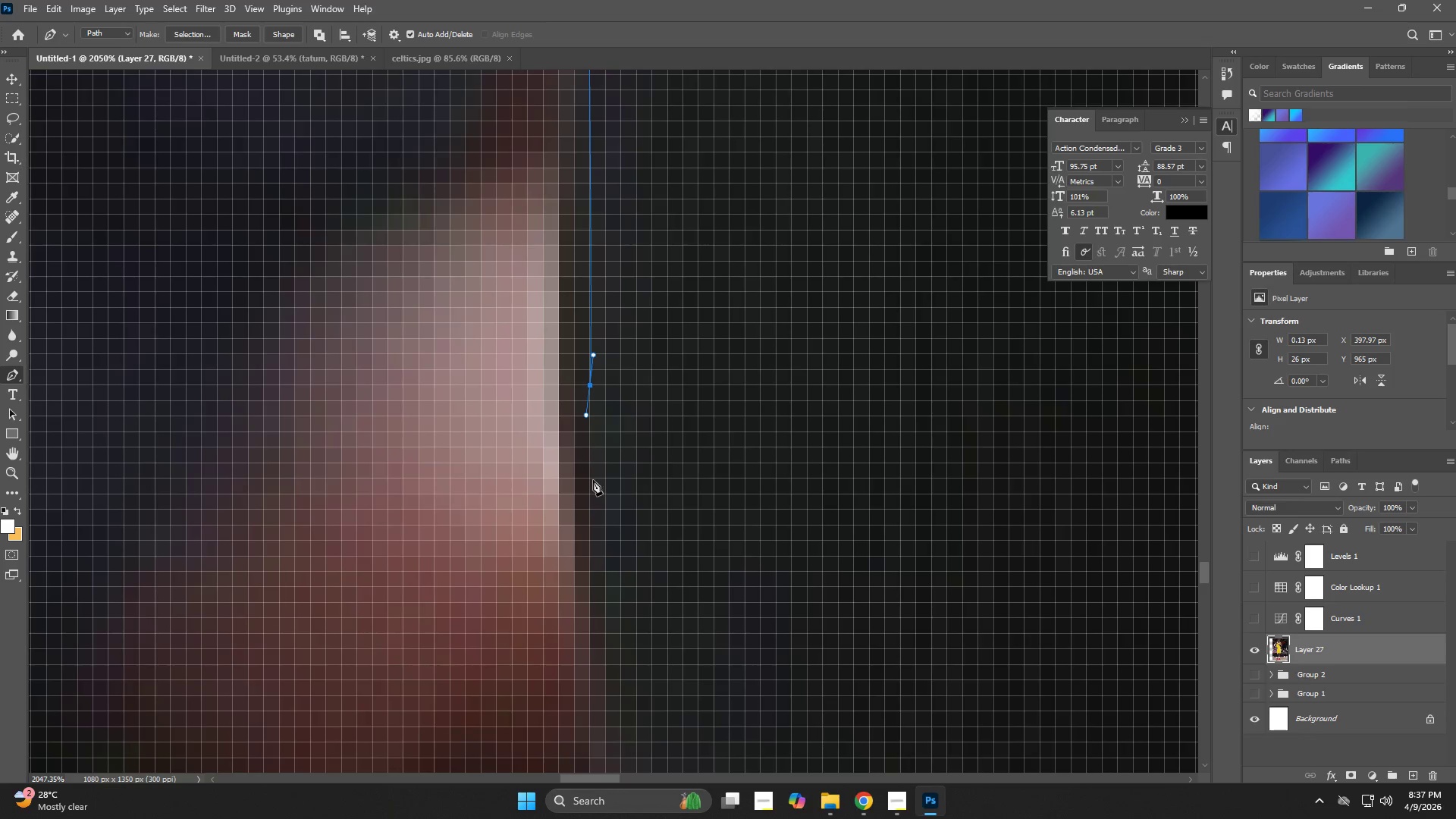 
hold_key(key=Space, duration=0.58)
 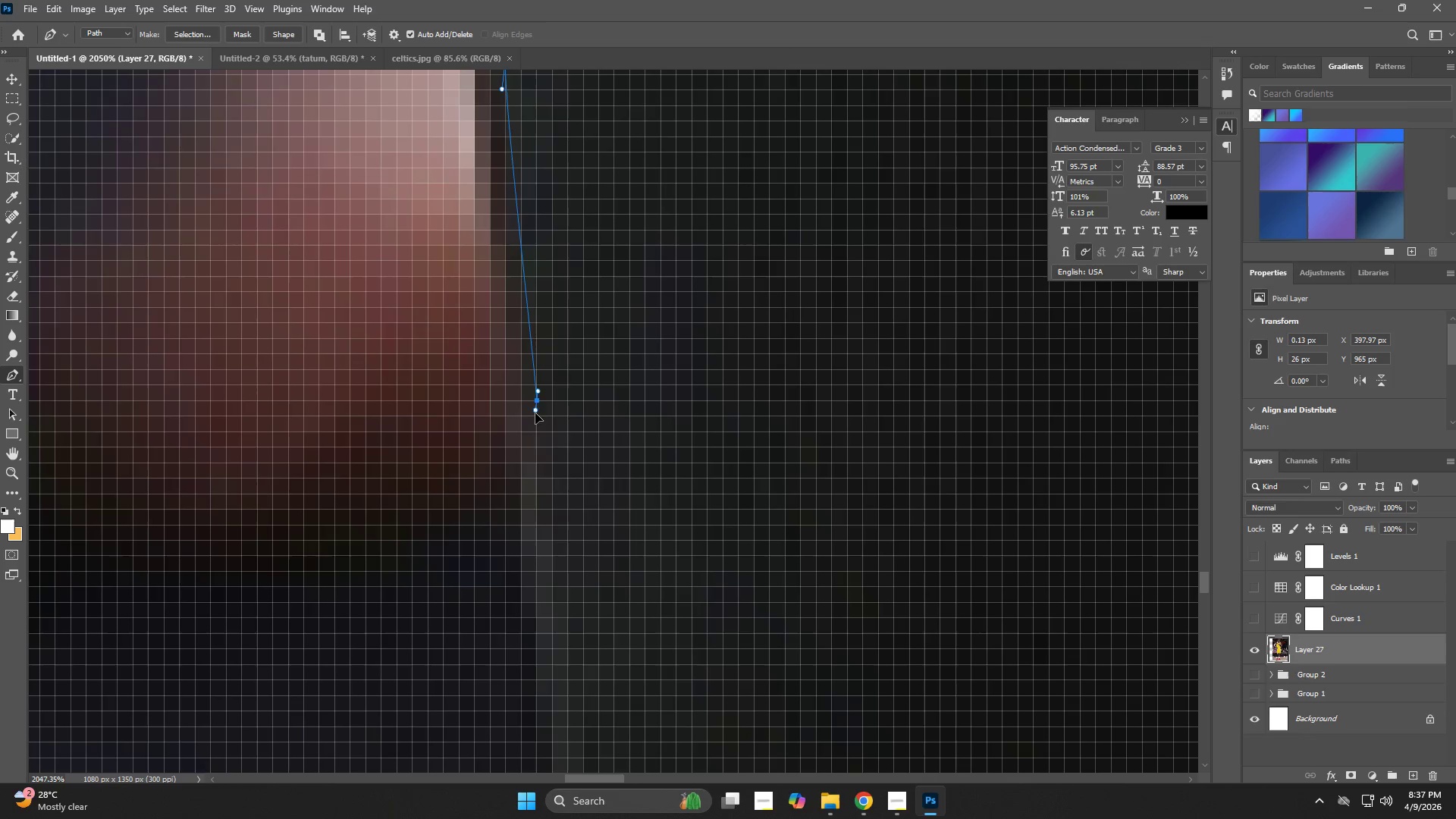 
left_click_drag(start_coordinate=[609, 519], to_coordinate=[530, 210])
 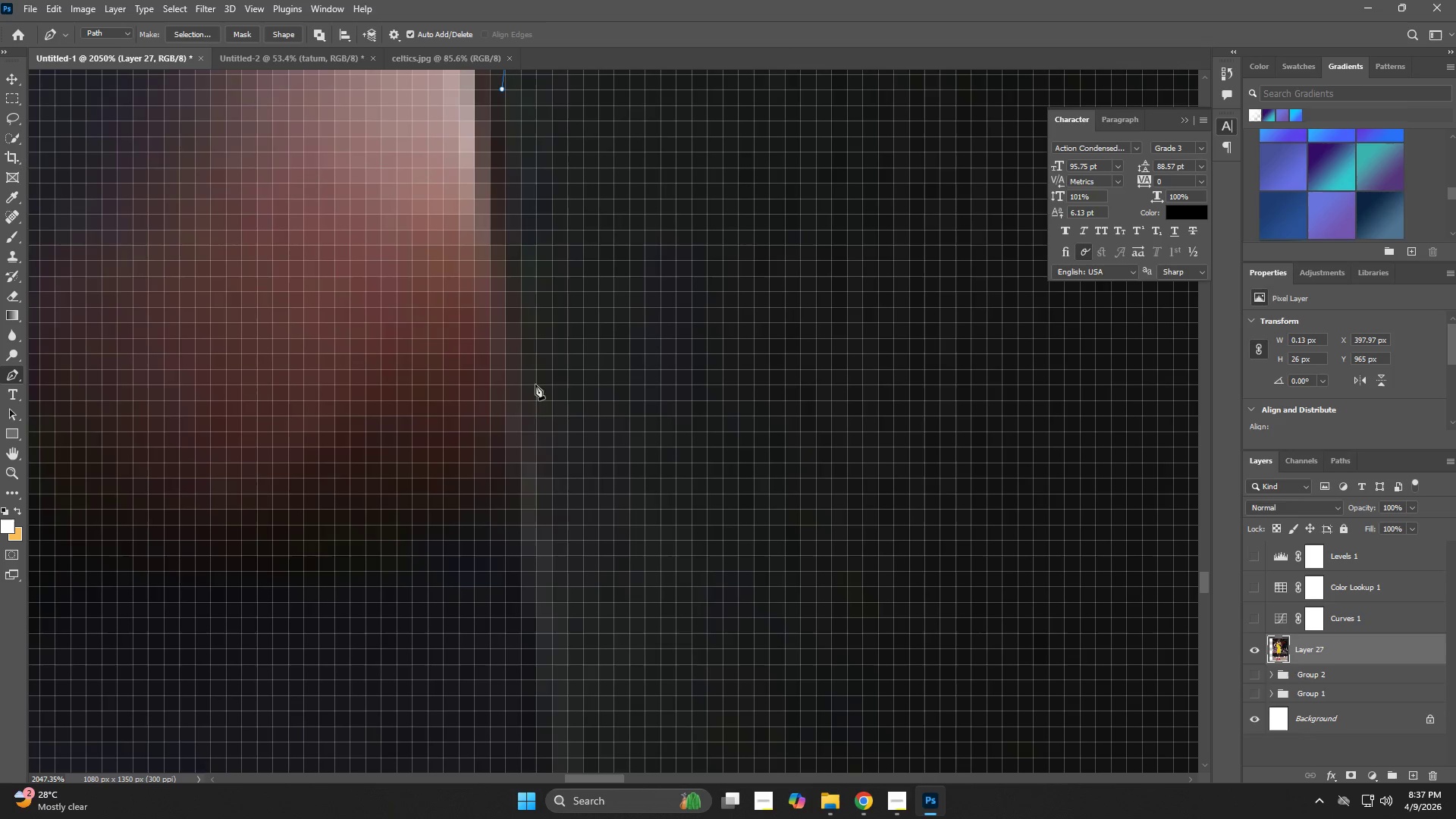 
left_click_drag(start_coordinate=[535, 406], to_coordinate=[538, 442])
 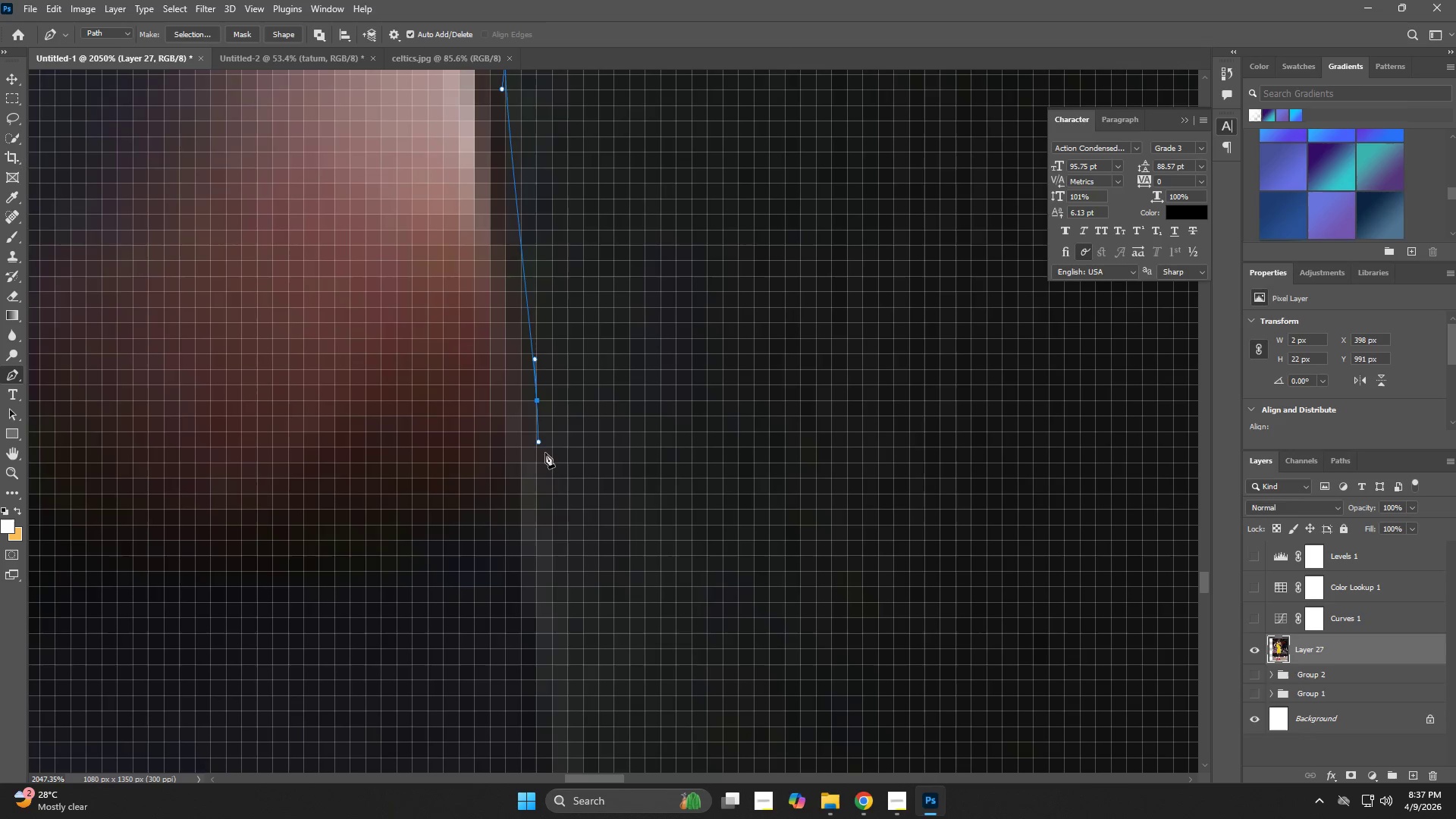 
key(Control+ControlLeft)
 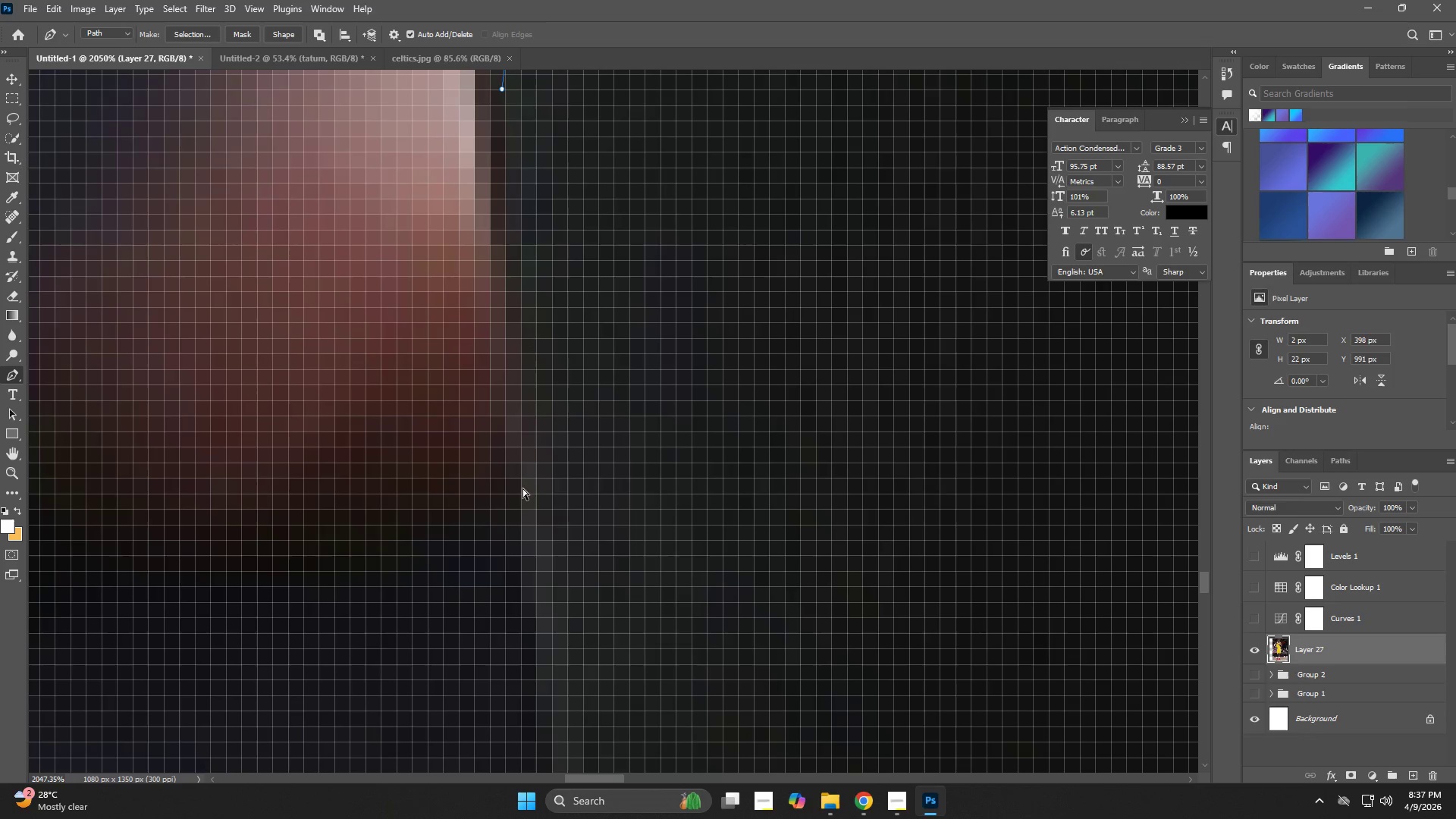 
key(Control+Z)
 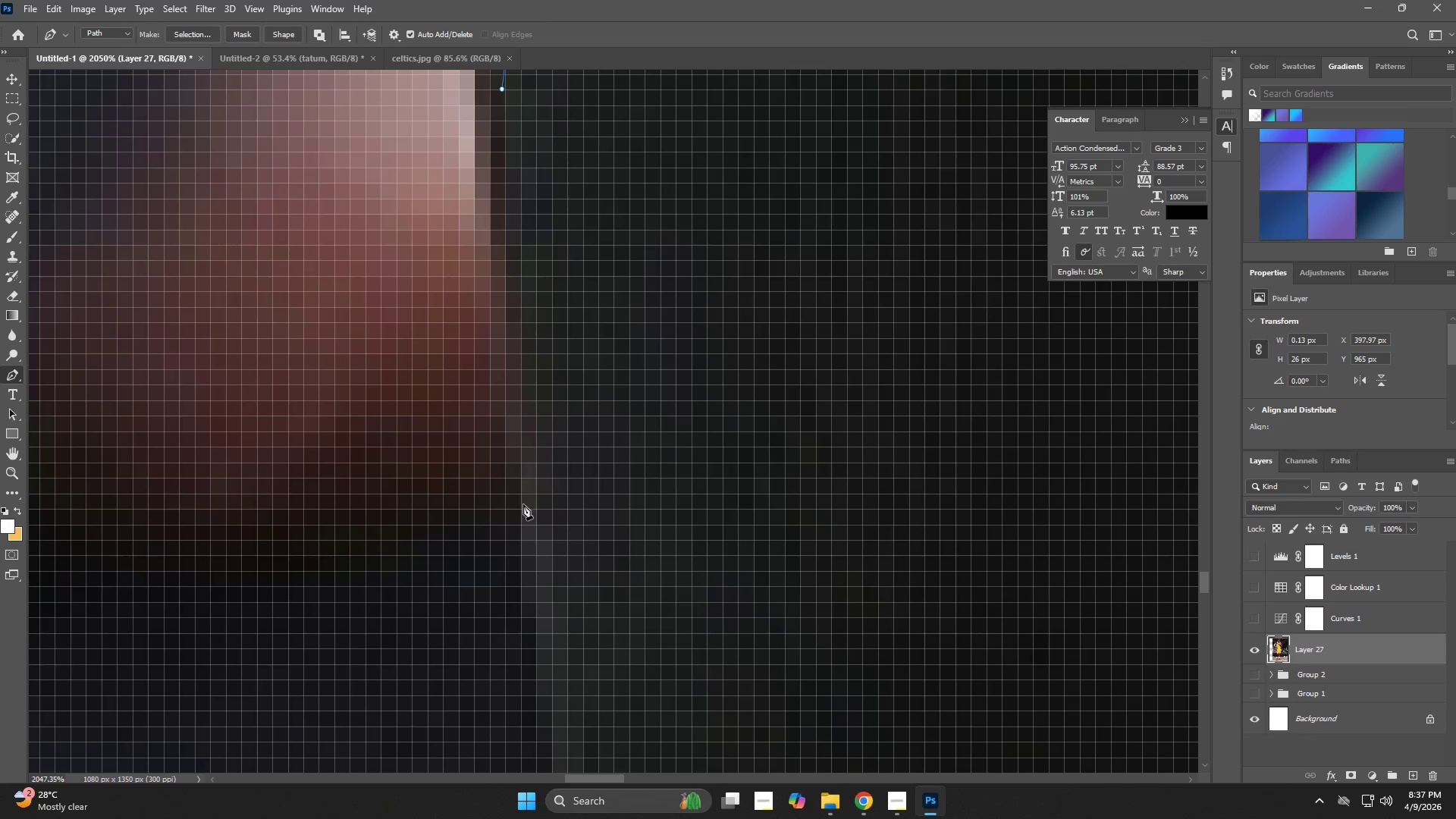 
left_click([525, 510])
 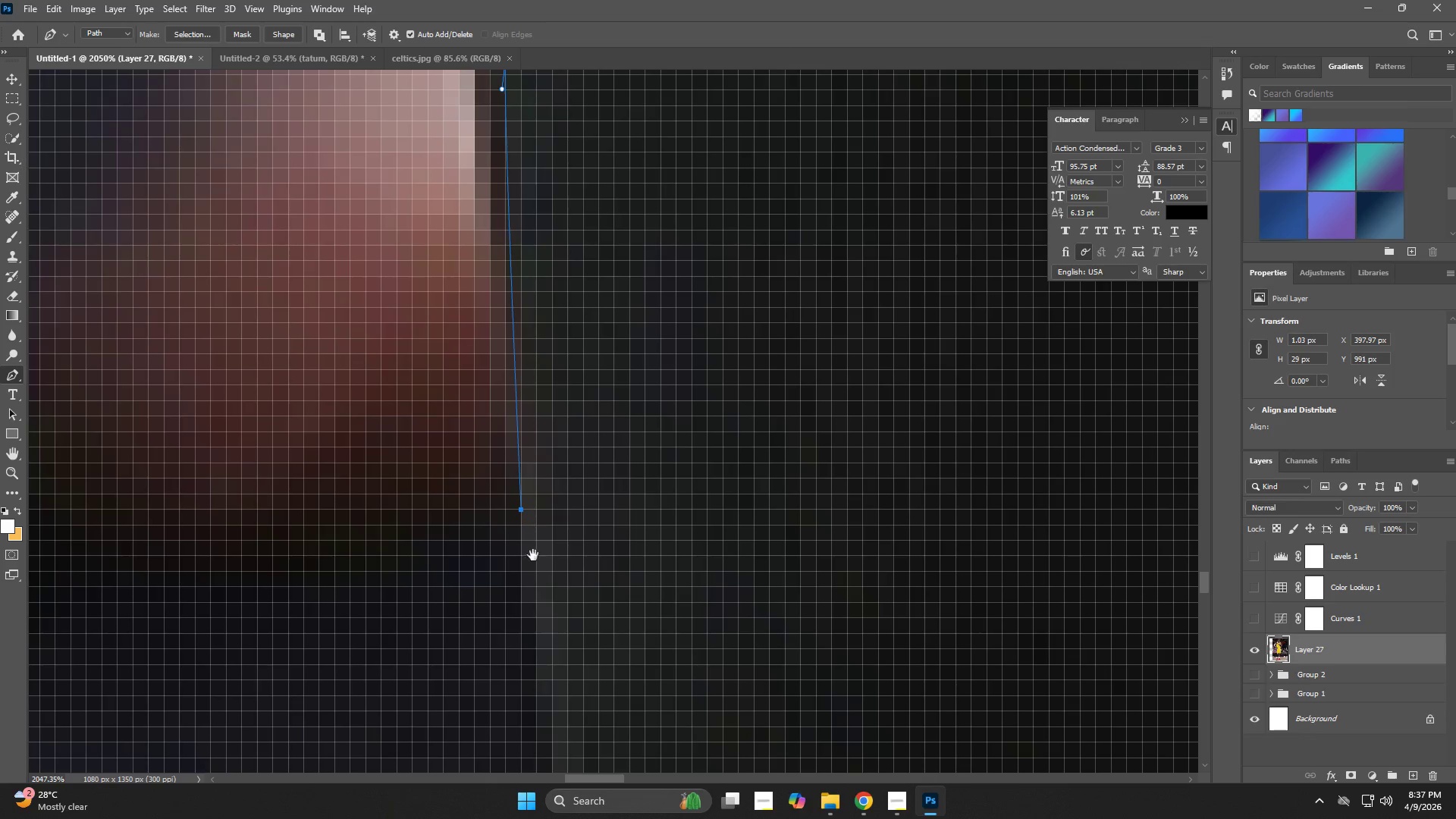 
hold_key(key=Space, duration=0.69)
 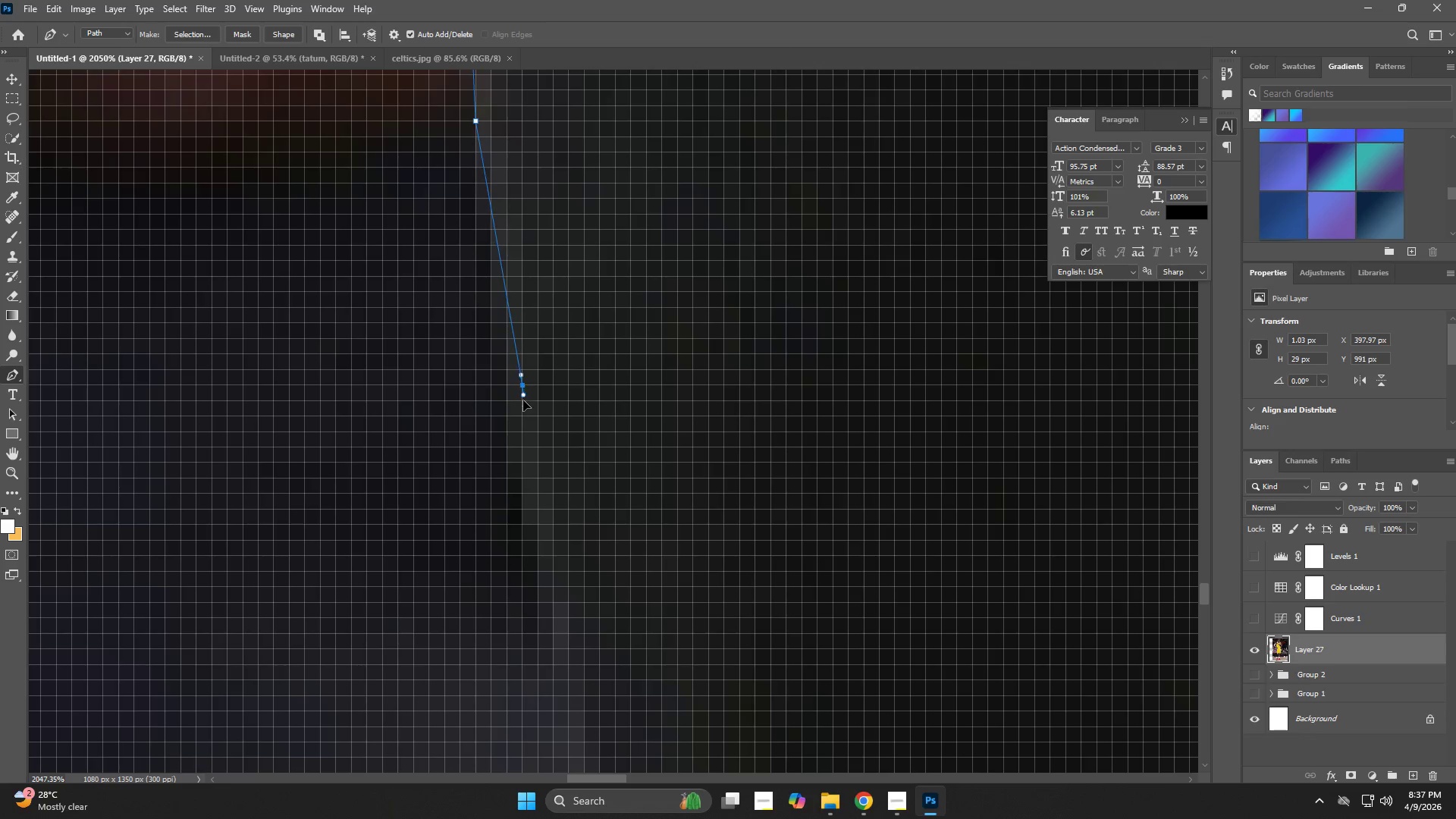 
left_click_drag(start_coordinate=[545, 656], to_coordinate=[500, 280])
 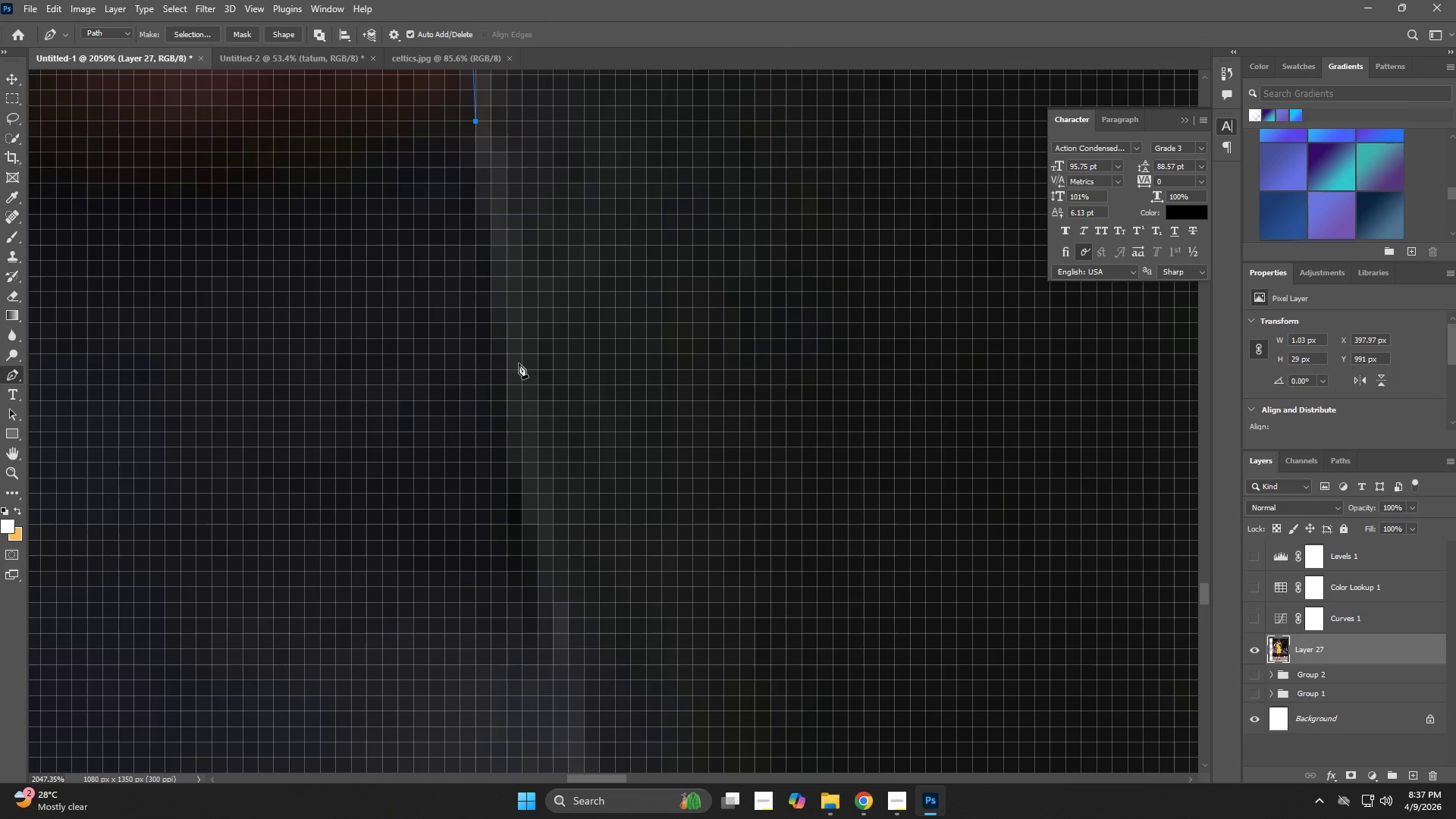 
left_click_drag(start_coordinate=[520, 379], to_coordinate=[524, 410])
 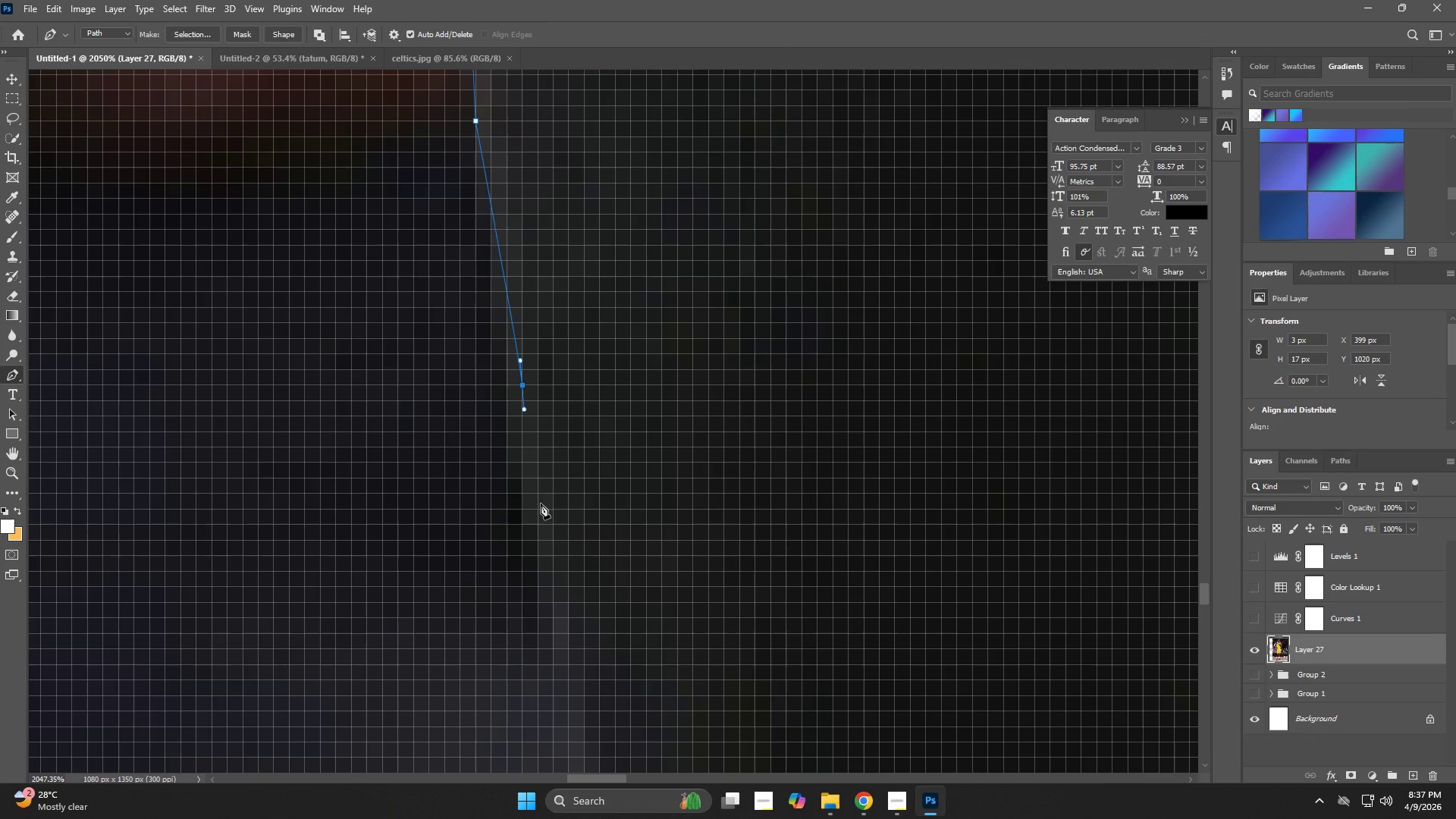 
left_click_drag(start_coordinate=[544, 526], to_coordinate=[545, 537])
 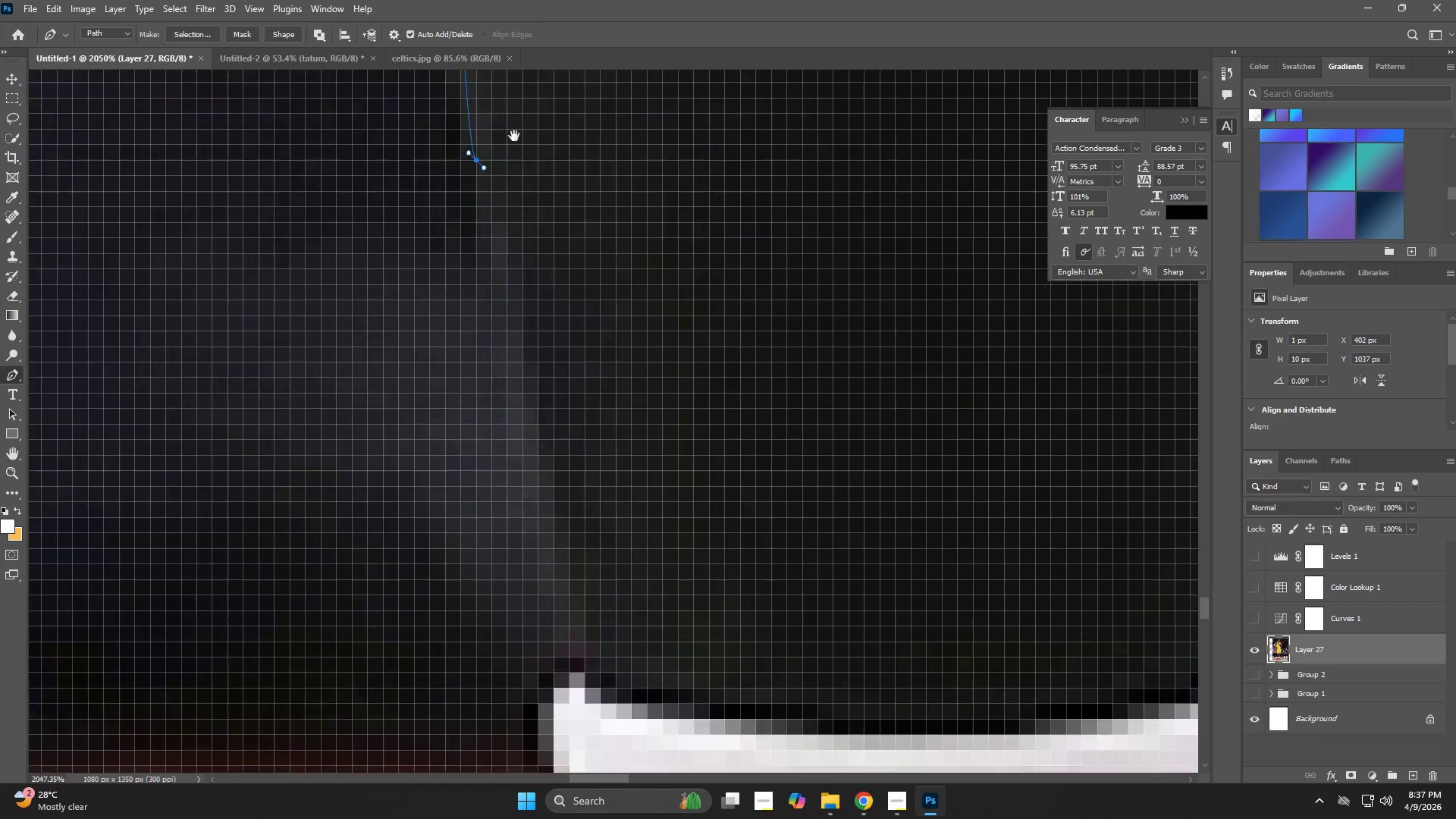 
hold_key(key=Space, duration=0.83)
 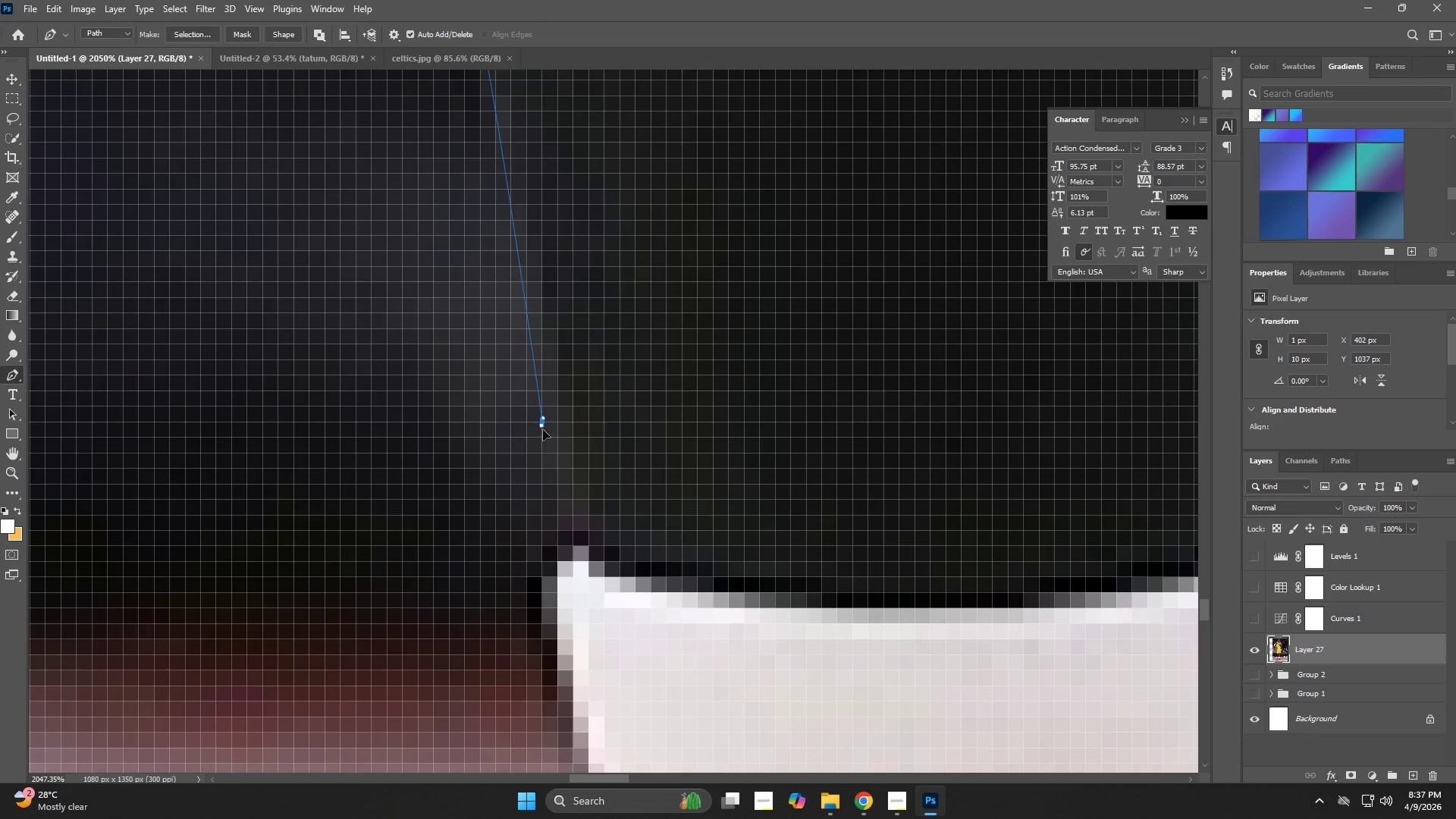 
left_click_drag(start_coordinate=[572, 619], to_coordinate=[514, 112])
 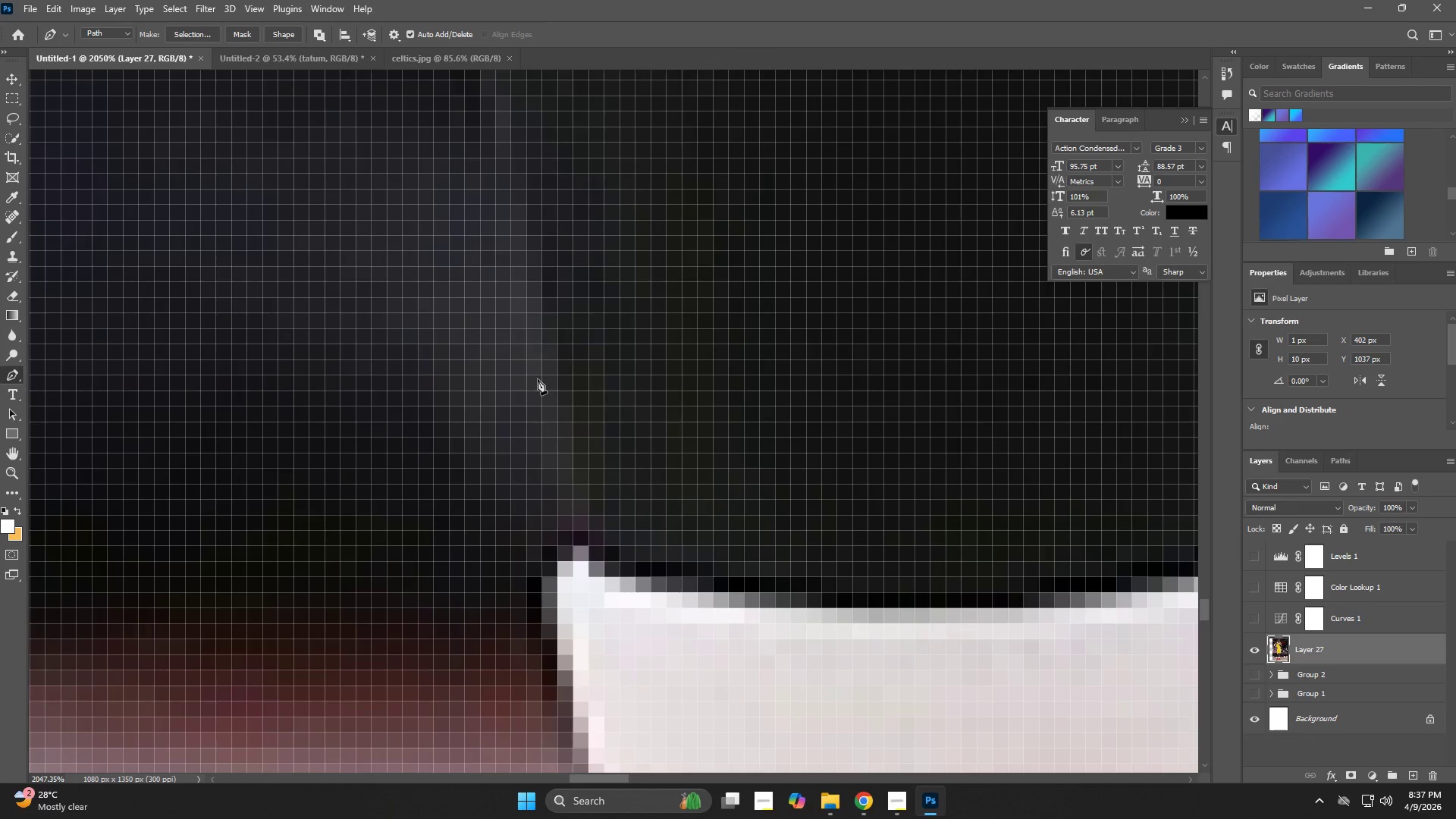 
left_click_drag(start_coordinate=[541, 422], to_coordinate=[543, 430])
 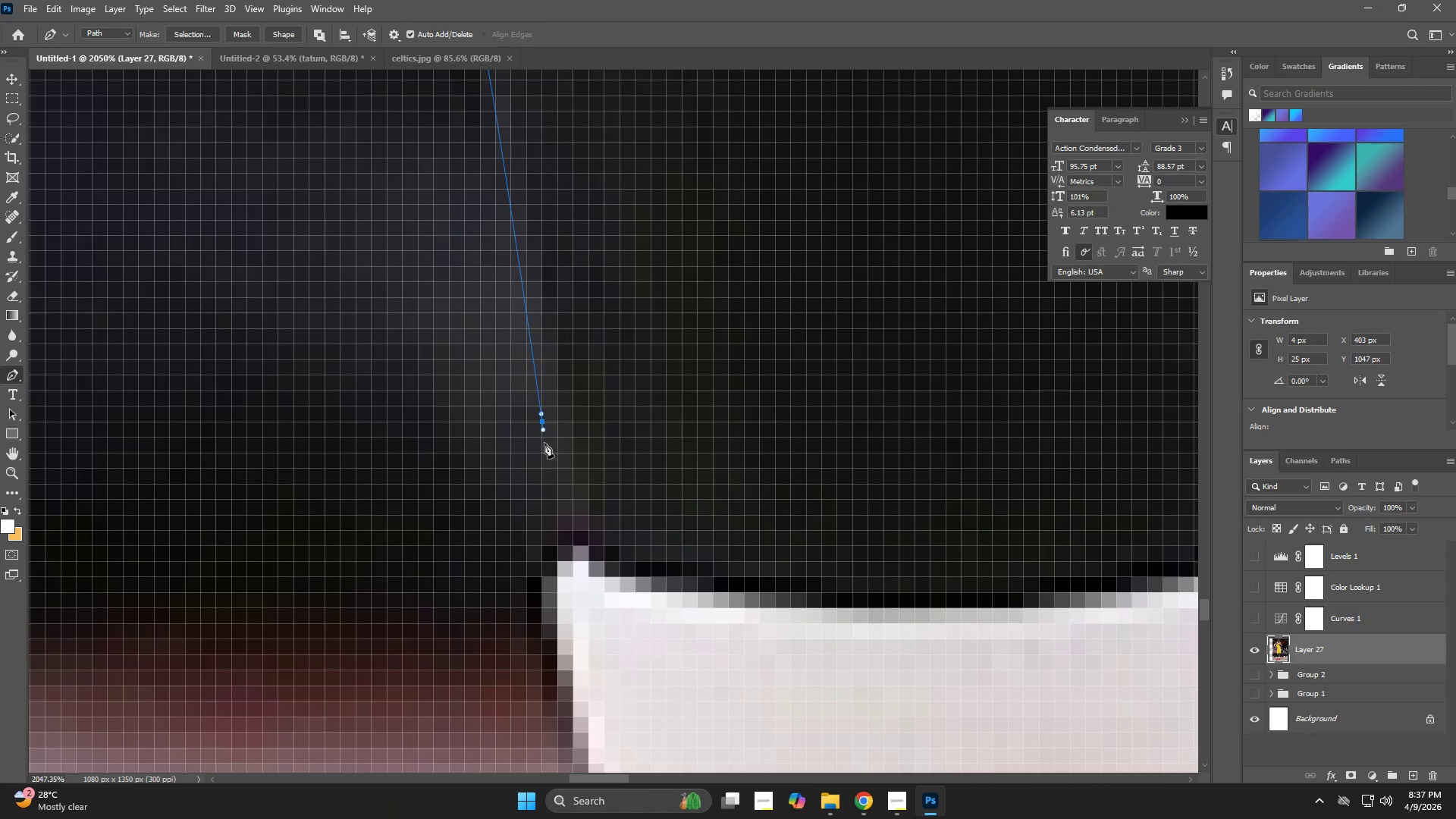 
type(zzp)
 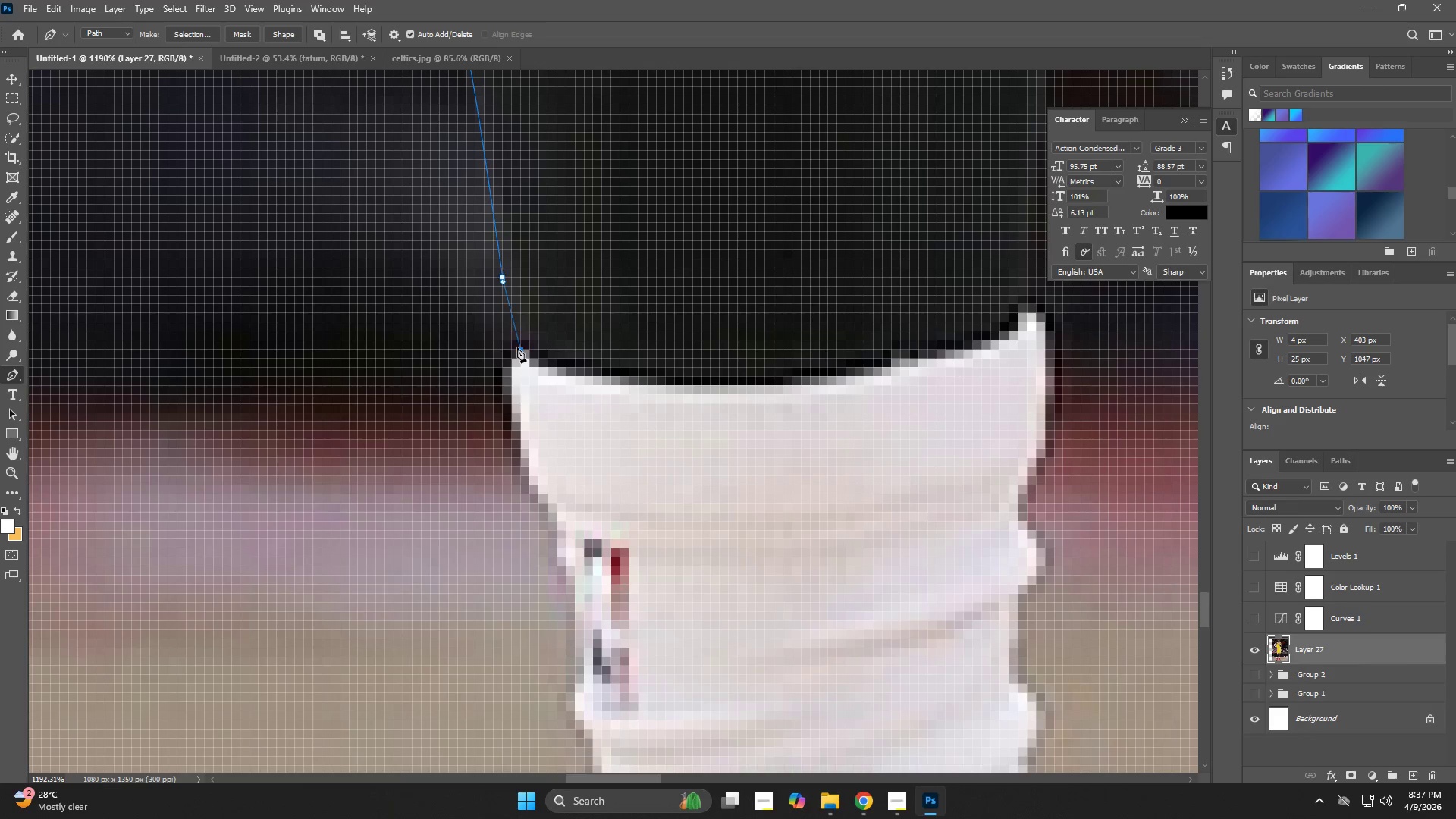 
left_click_drag(start_coordinate=[546, 442], to_coordinate=[475, 453])
 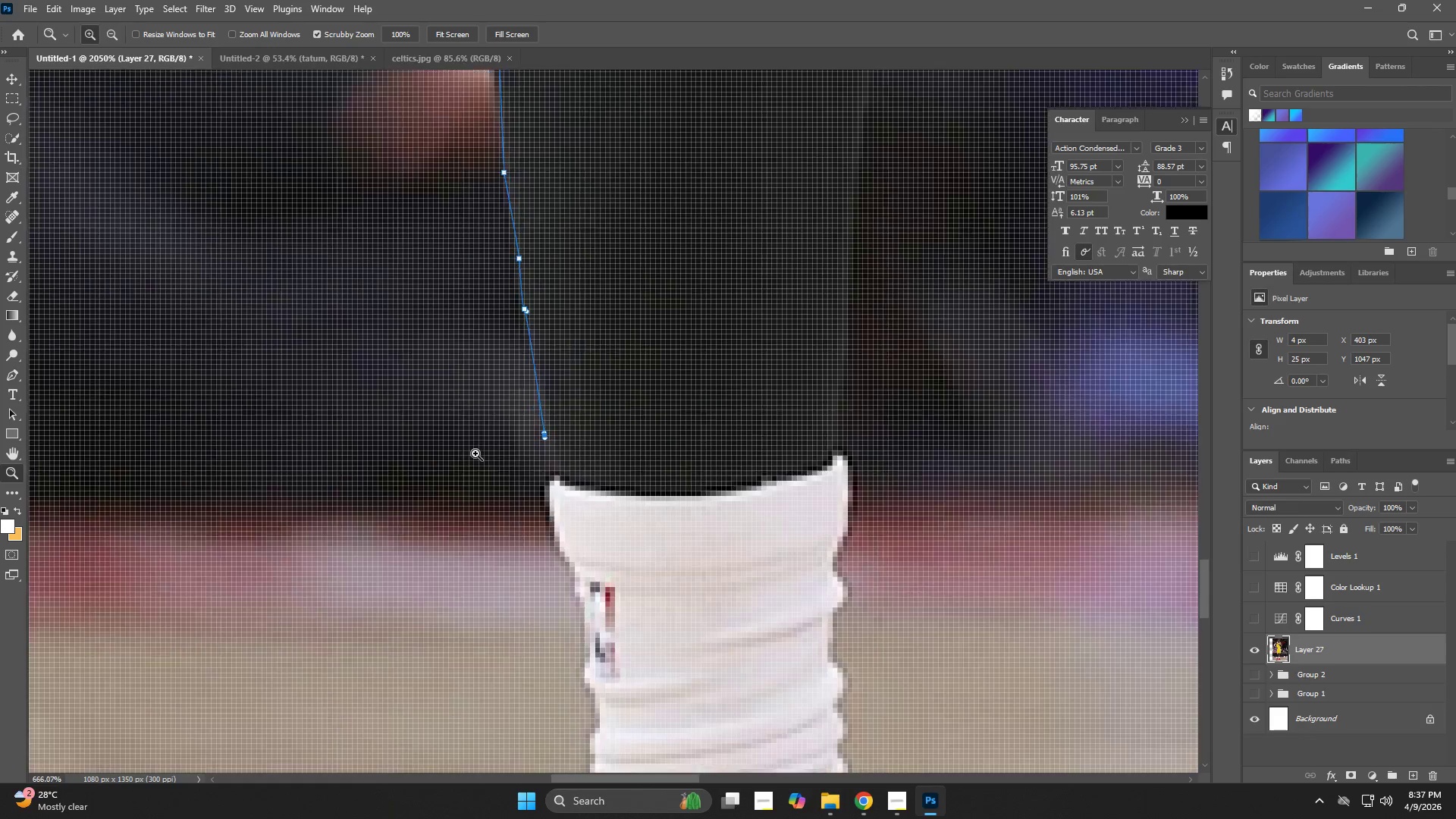 
hold_key(key=Space, duration=0.73)
 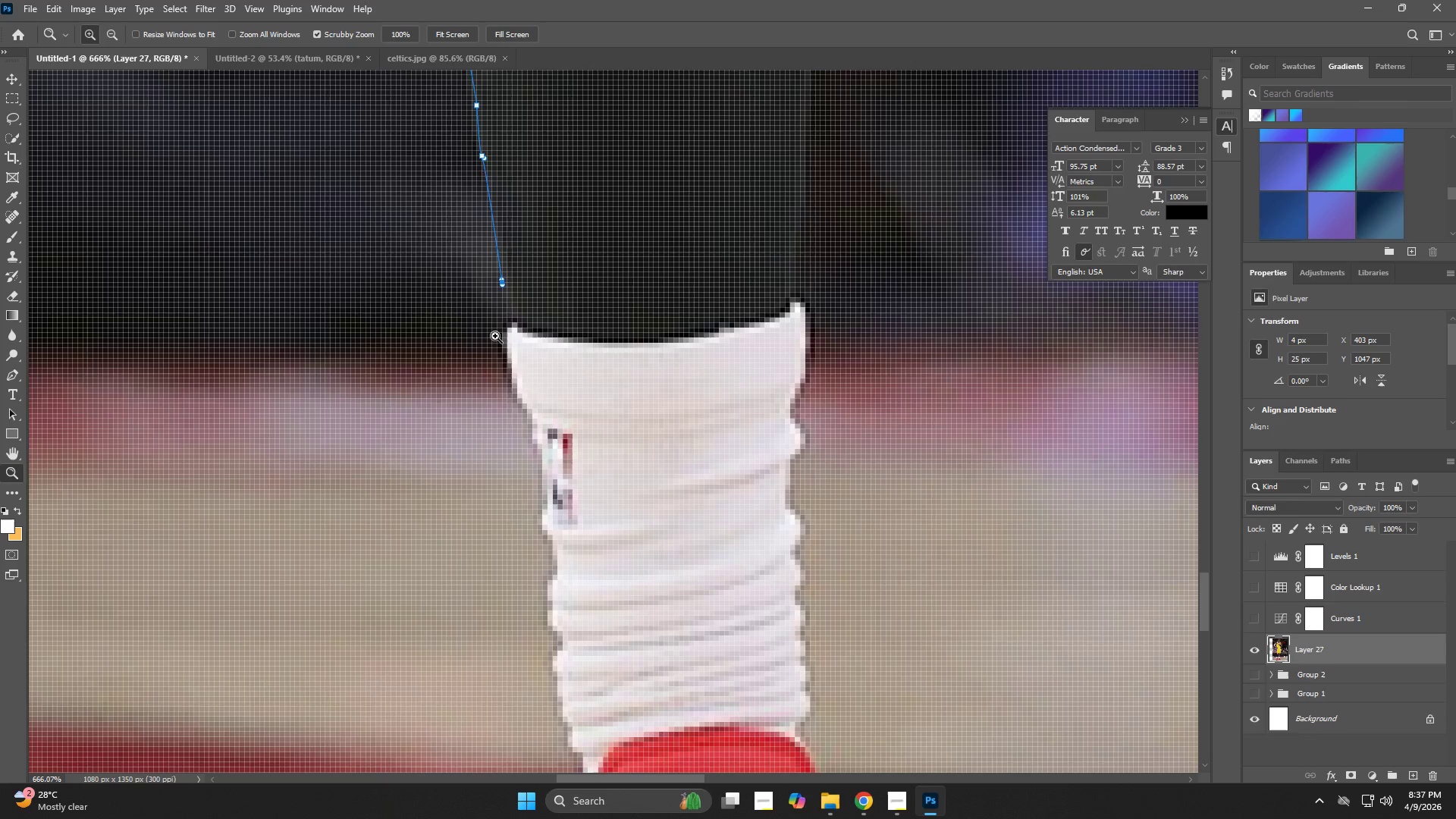 
left_click_drag(start_coordinate=[538, 514], to_coordinate=[495, 372])
 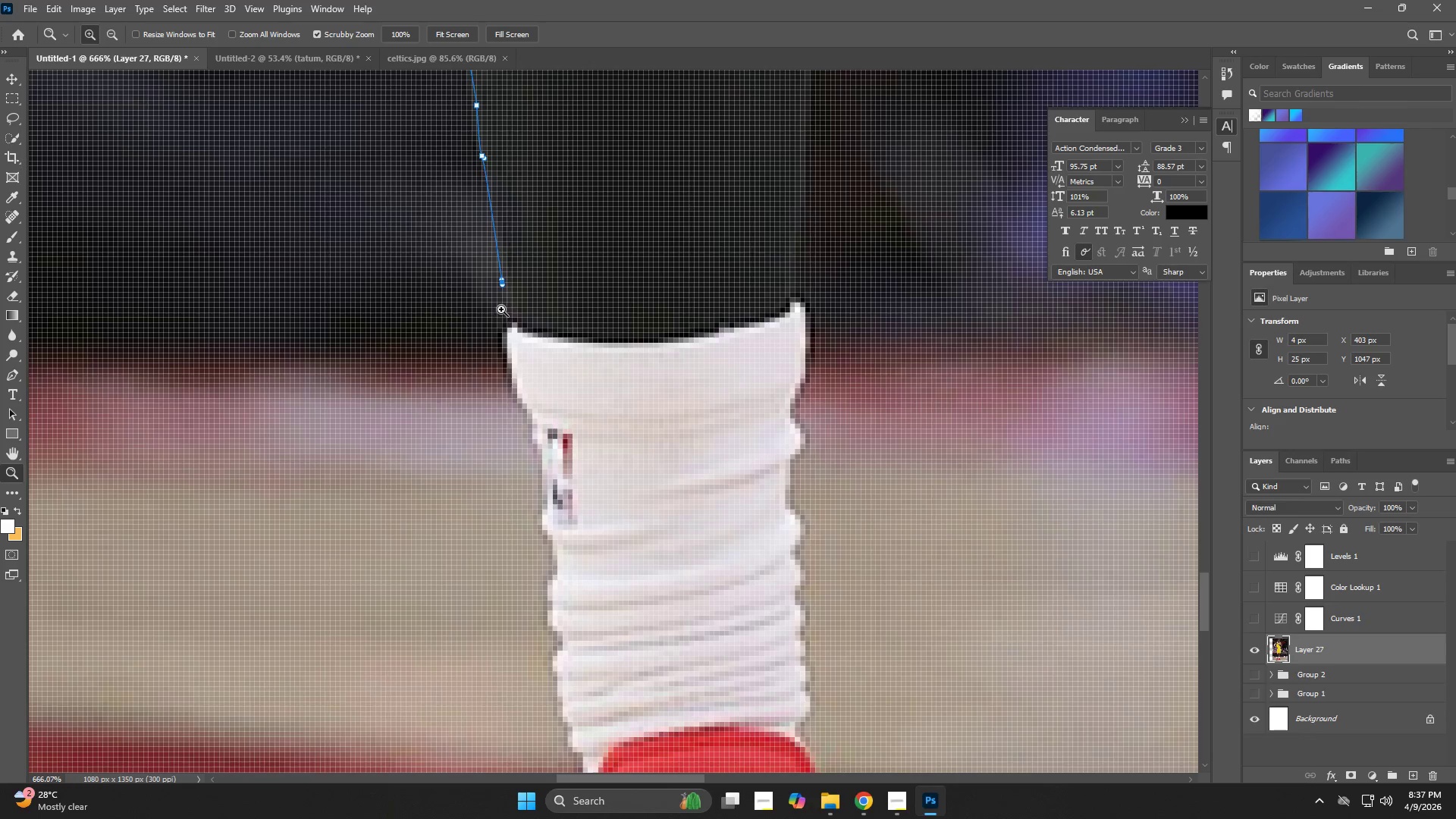 
left_click_drag(start_coordinate=[501, 290], to_coordinate=[542, 306])
 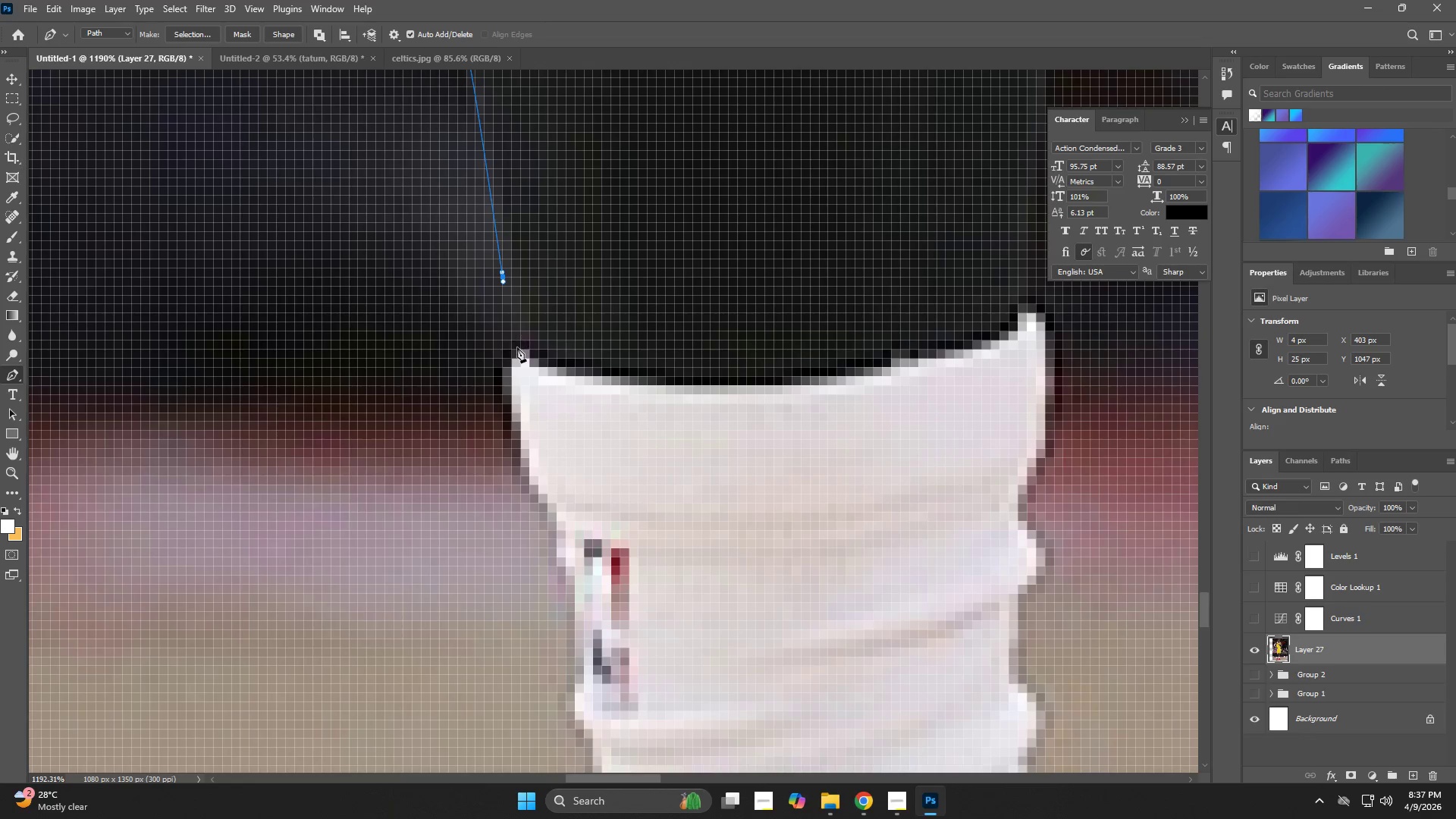 
left_click([517, 347])
 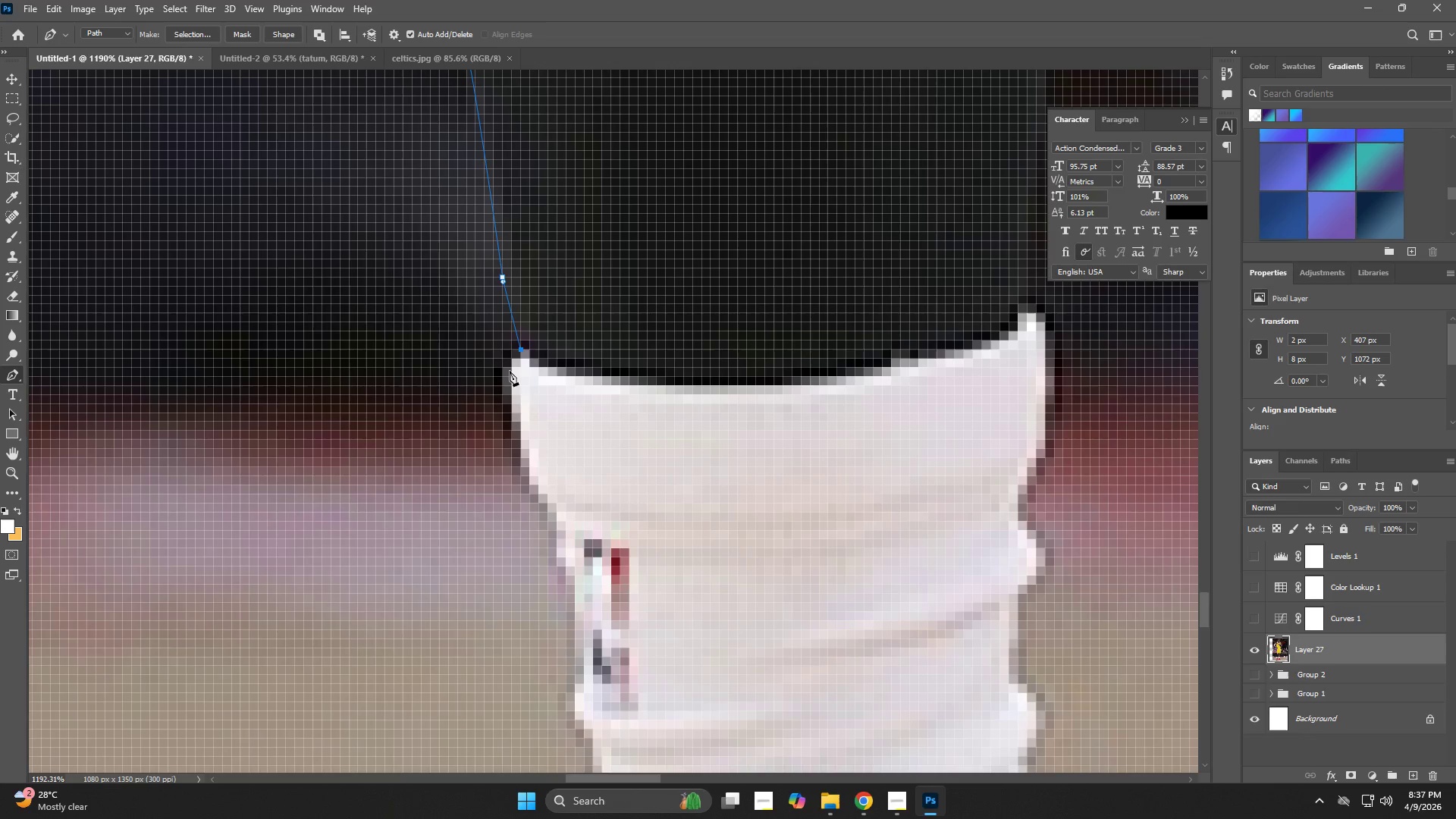 
left_click_drag(start_coordinate=[510, 371], to_coordinate=[509, 386])
 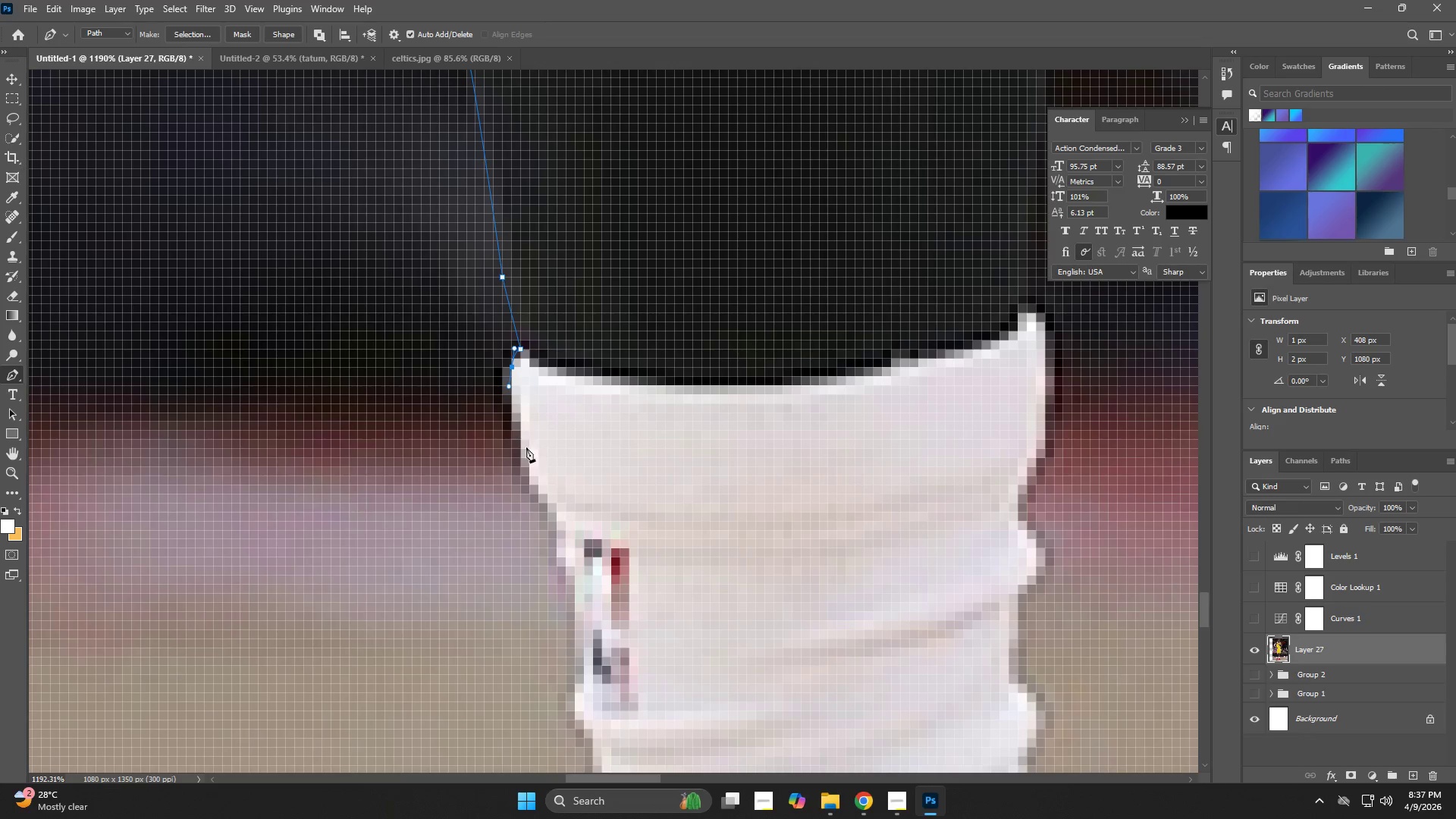 
left_click_drag(start_coordinate=[530, 455], to_coordinate=[535, 472])
 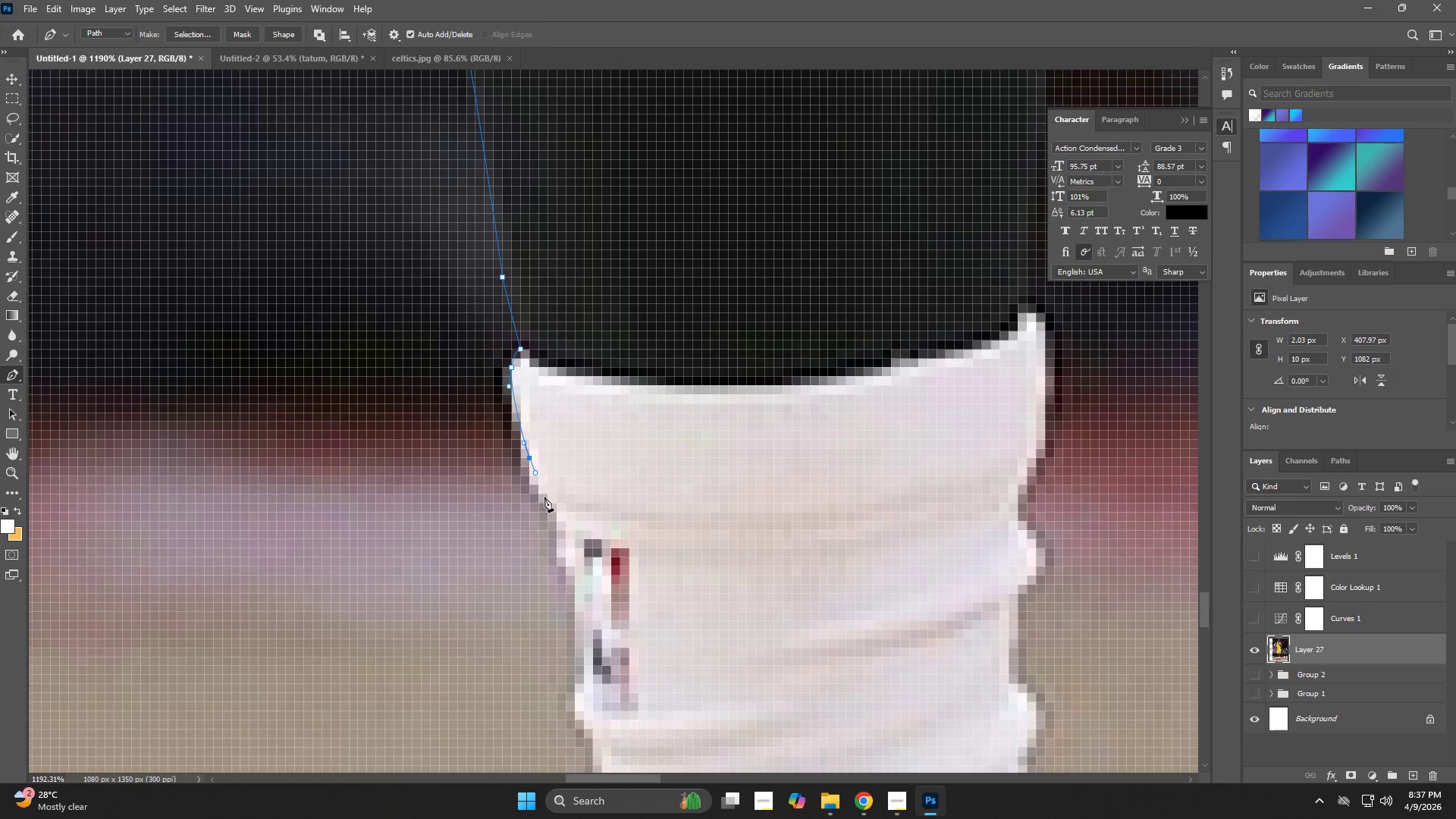 
left_click_drag(start_coordinate=[551, 507], to_coordinate=[559, 531])
 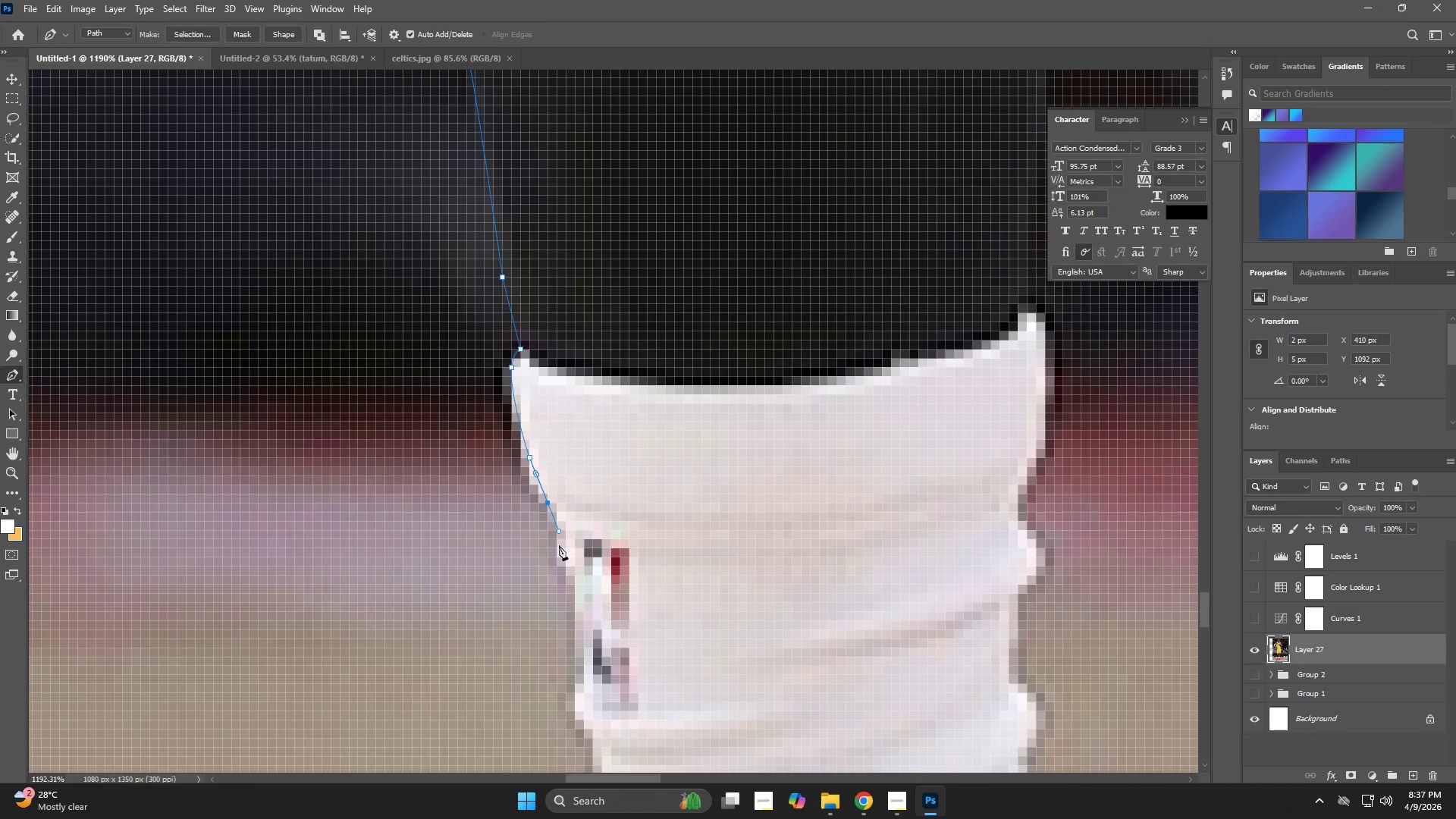 
hold_key(key=Space, duration=0.8)
 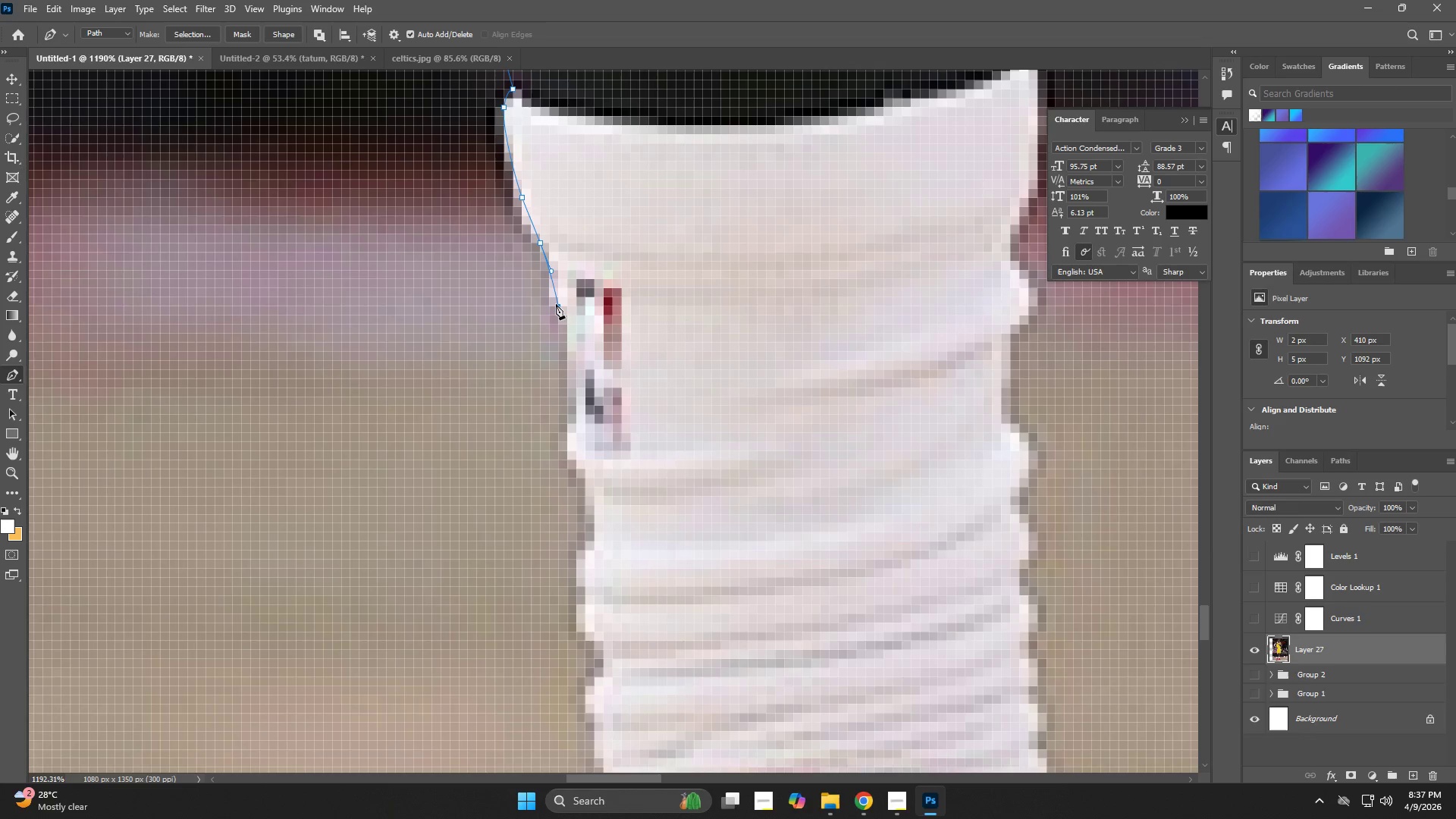 
left_click_drag(start_coordinate=[592, 620], to_coordinate=[585, 360])
 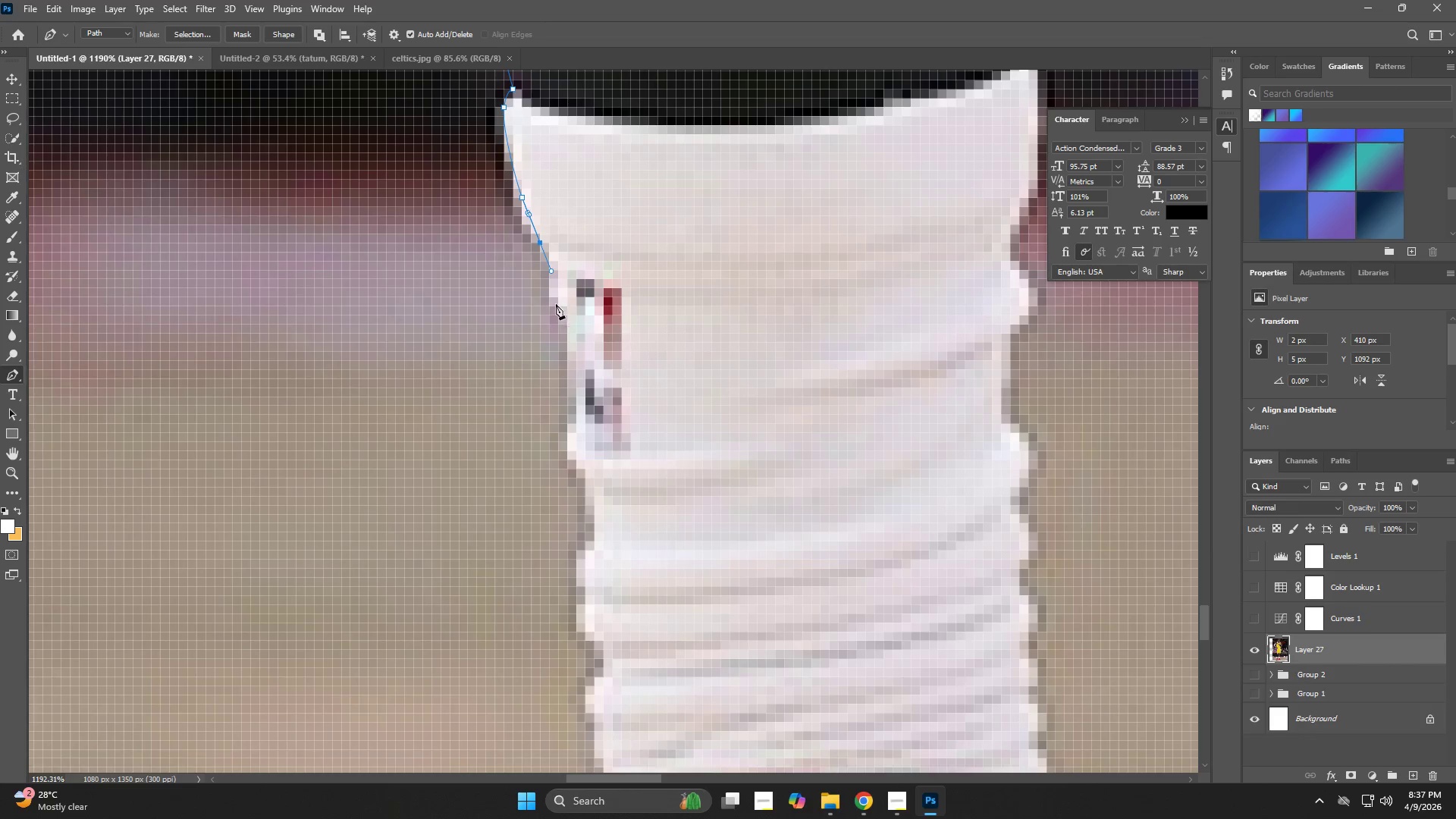 
left_click_drag(start_coordinate=[556, 304], to_coordinate=[560, 304])
 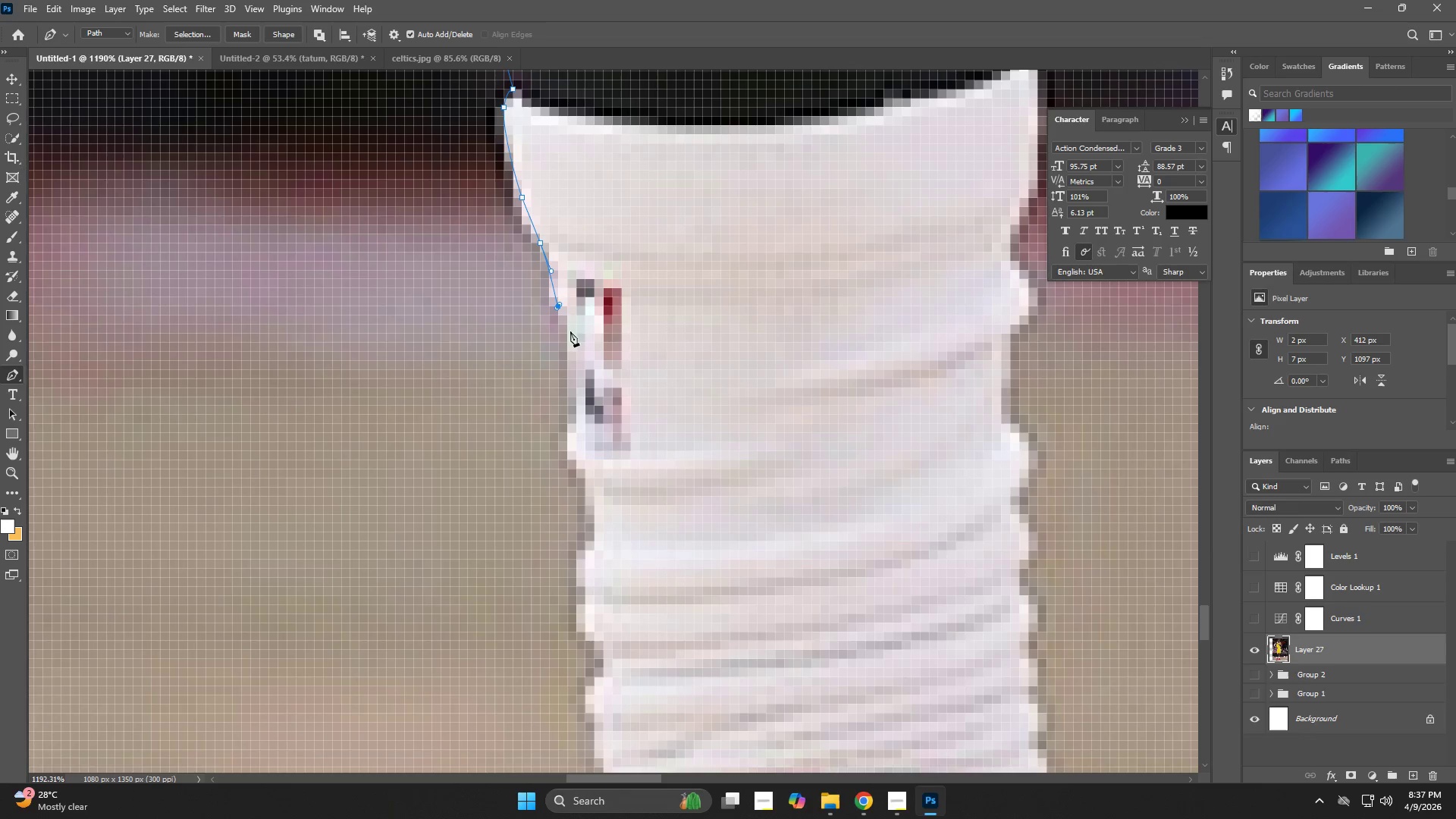 
left_click_drag(start_coordinate=[570, 345], to_coordinate=[574, 374])
 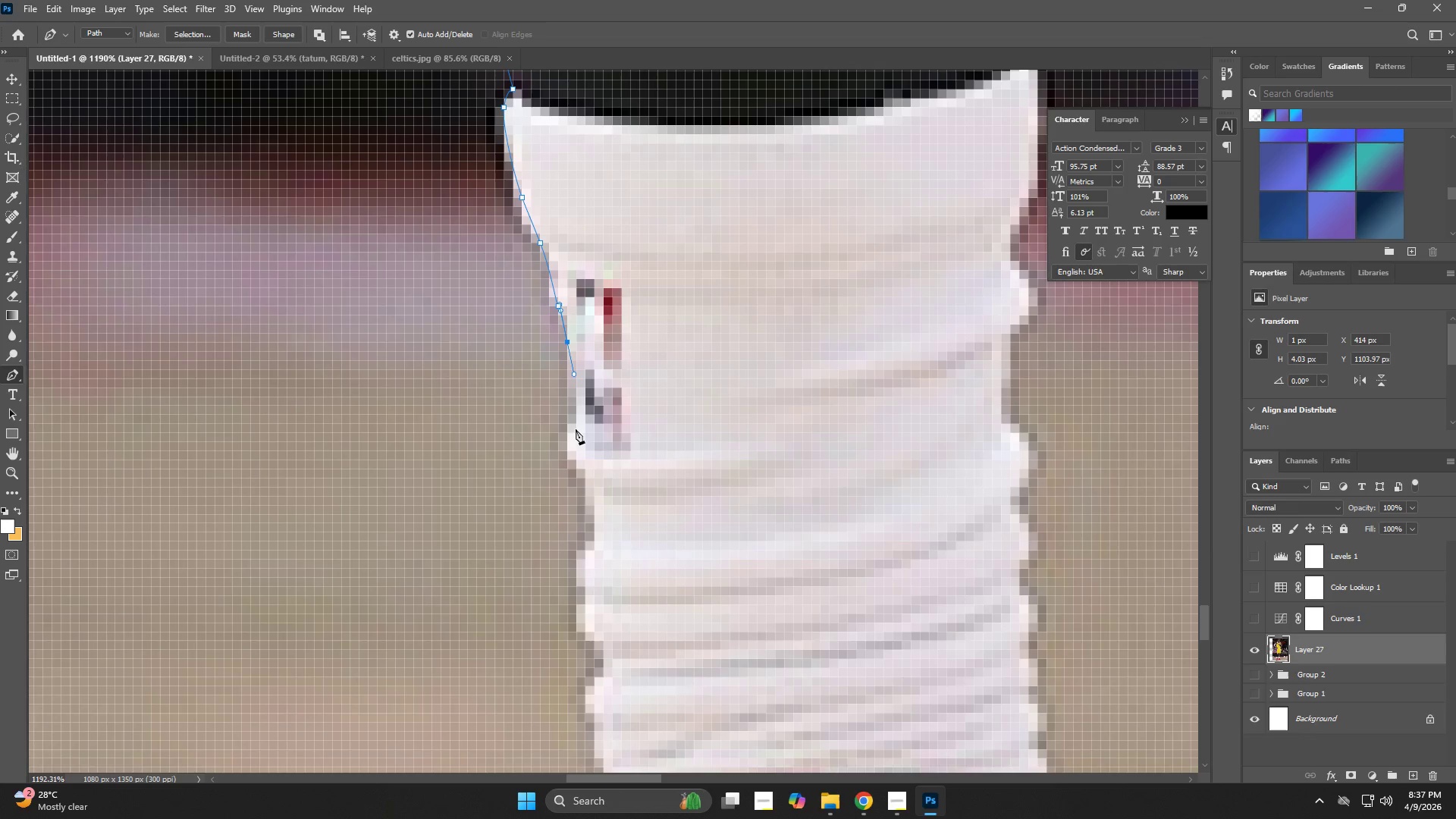 
left_click_drag(start_coordinate=[576, 432], to_coordinate=[576, 439])
 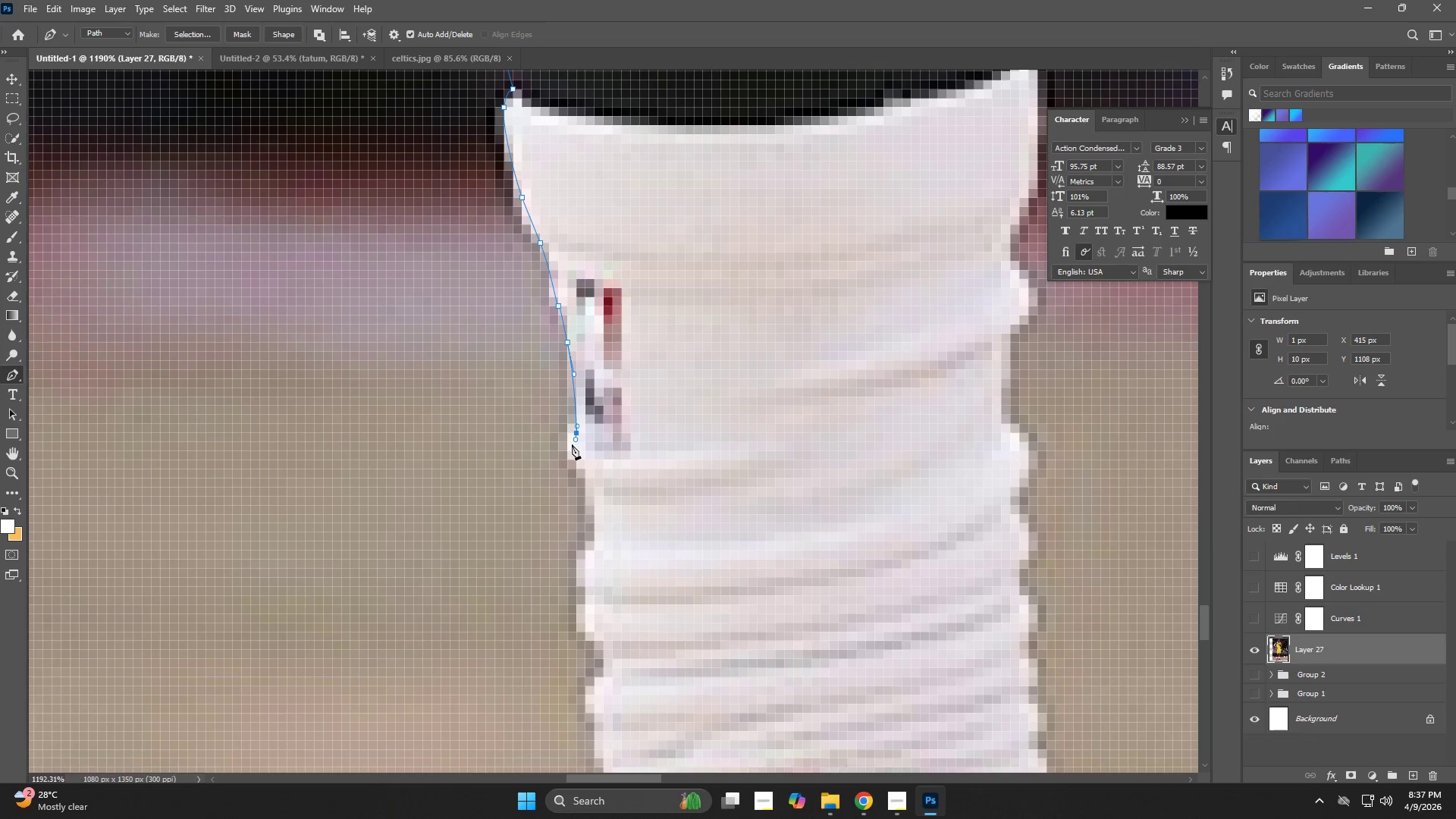 
left_click_drag(start_coordinate=[572, 444], to_coordinate=[571, 451])
 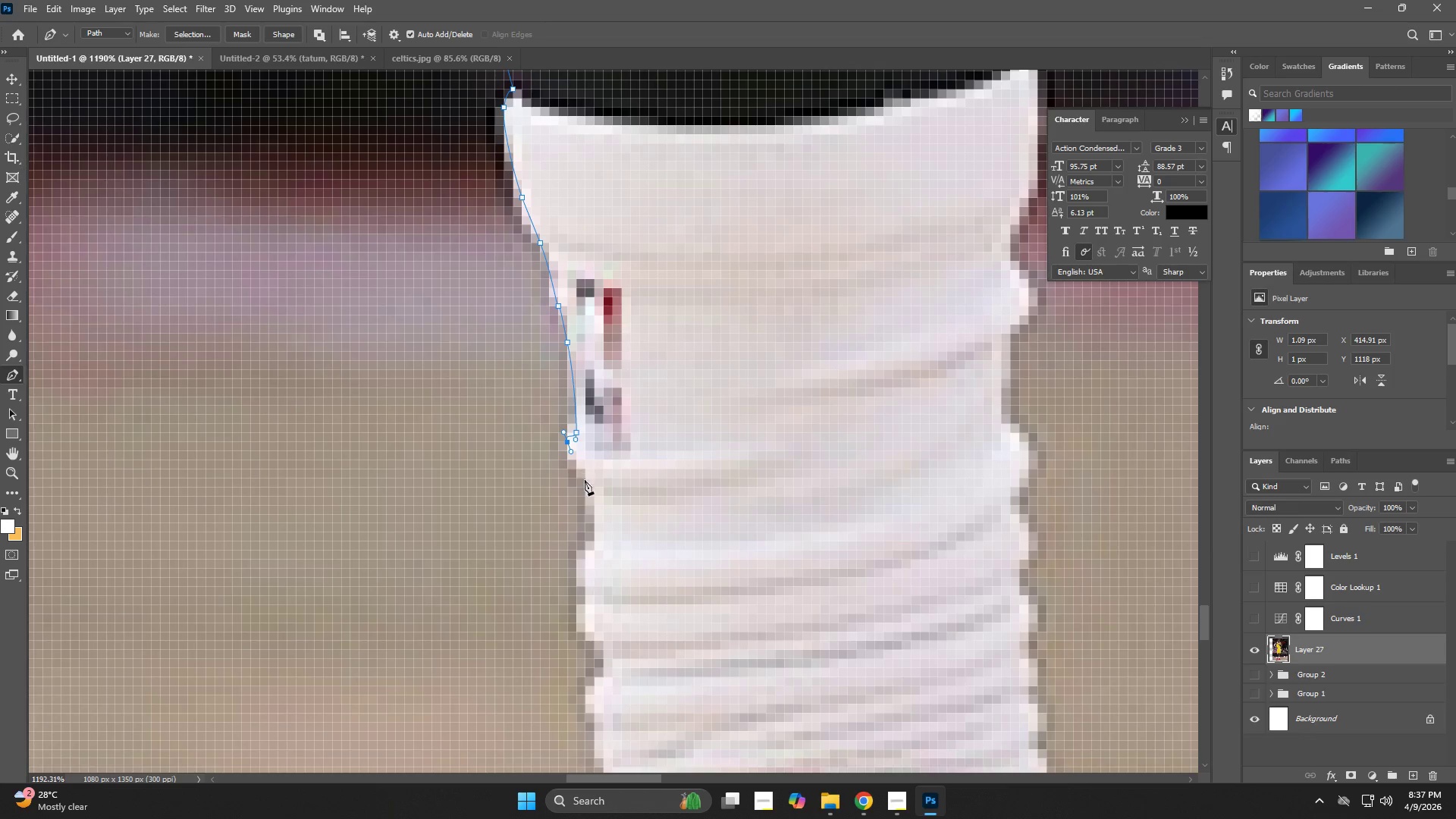 
left_click_drag(start_coordinate=[588, 484], to_coordinate=[589, 492])
 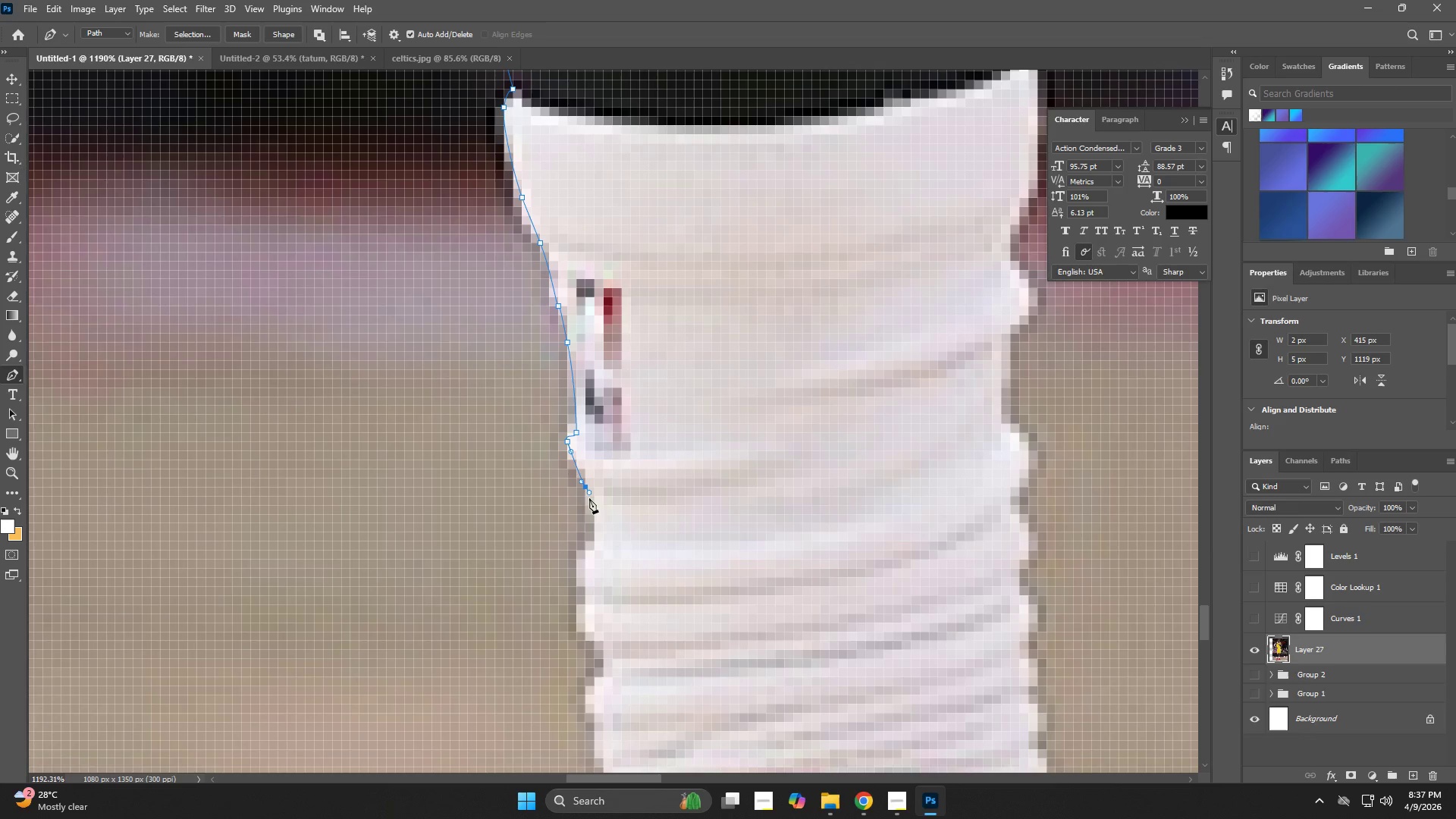 
hold_key(key=Space, duration=0.75)
 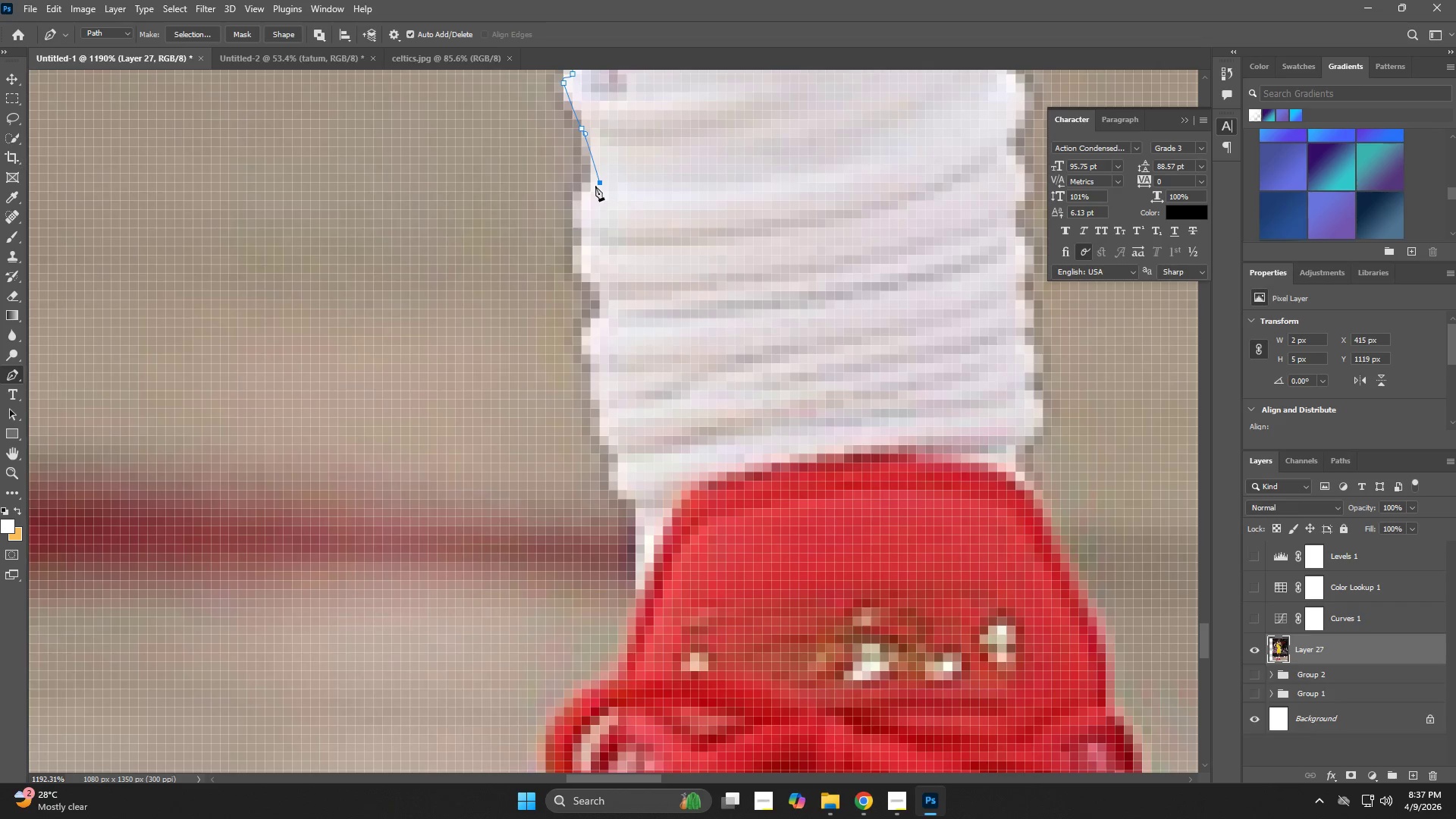 
left_click_drag(start_coordinate=[606, 561], to_coordinate=[602, 224])
 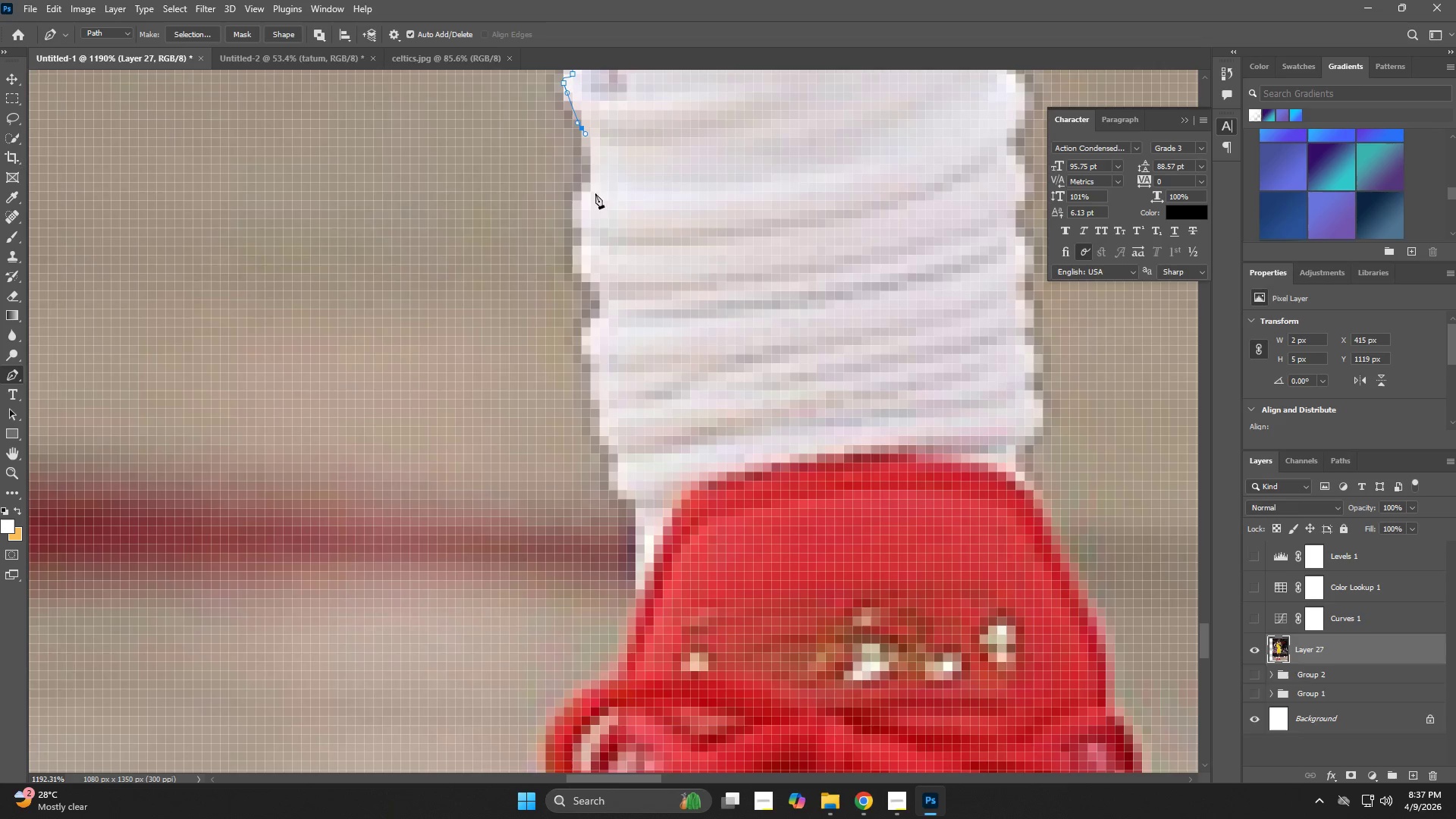 
left_click([595, 186])
 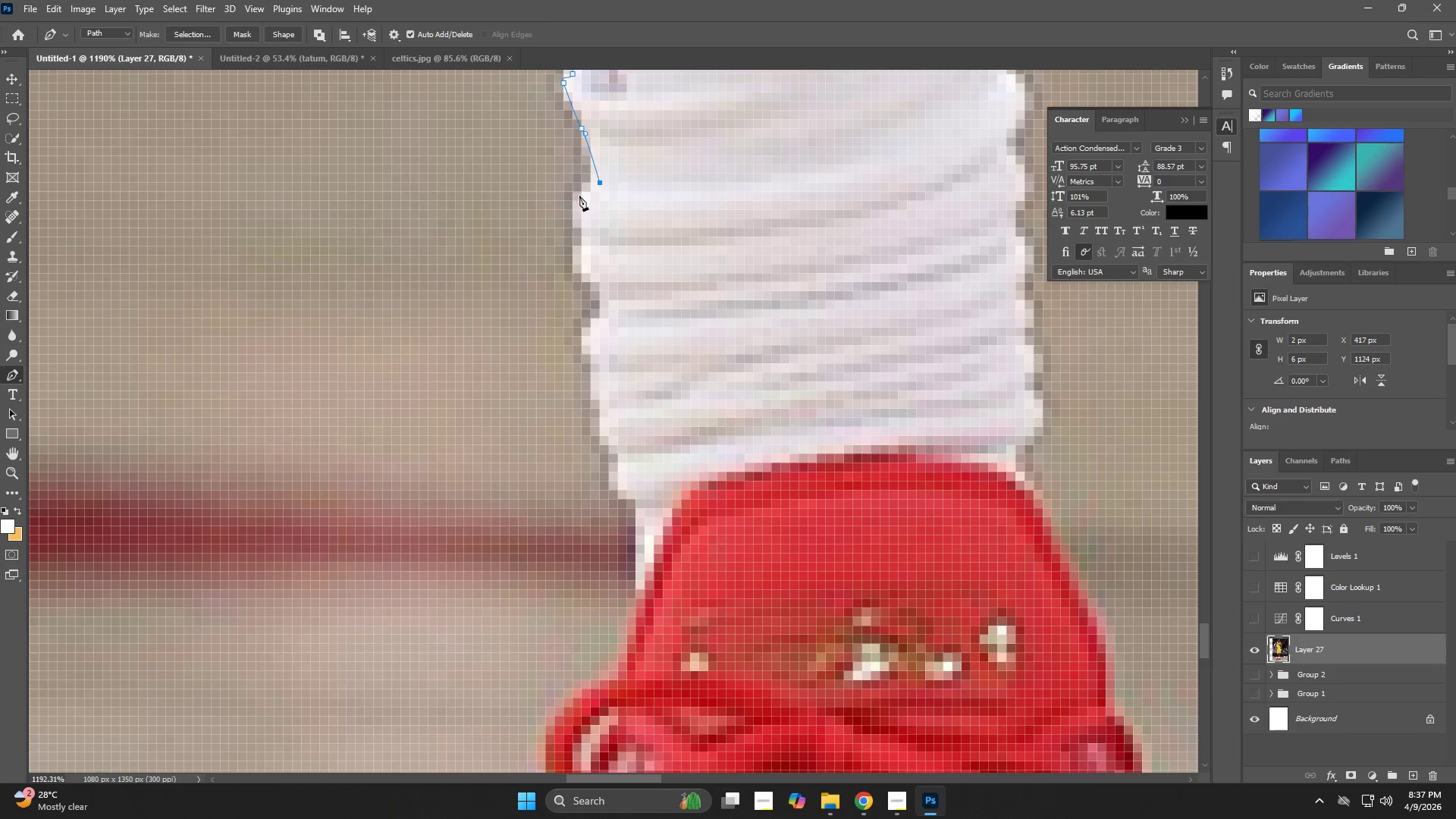 
left_click_drag(start_coordinate=[579, 196], to_coordinate=[578, 199])
 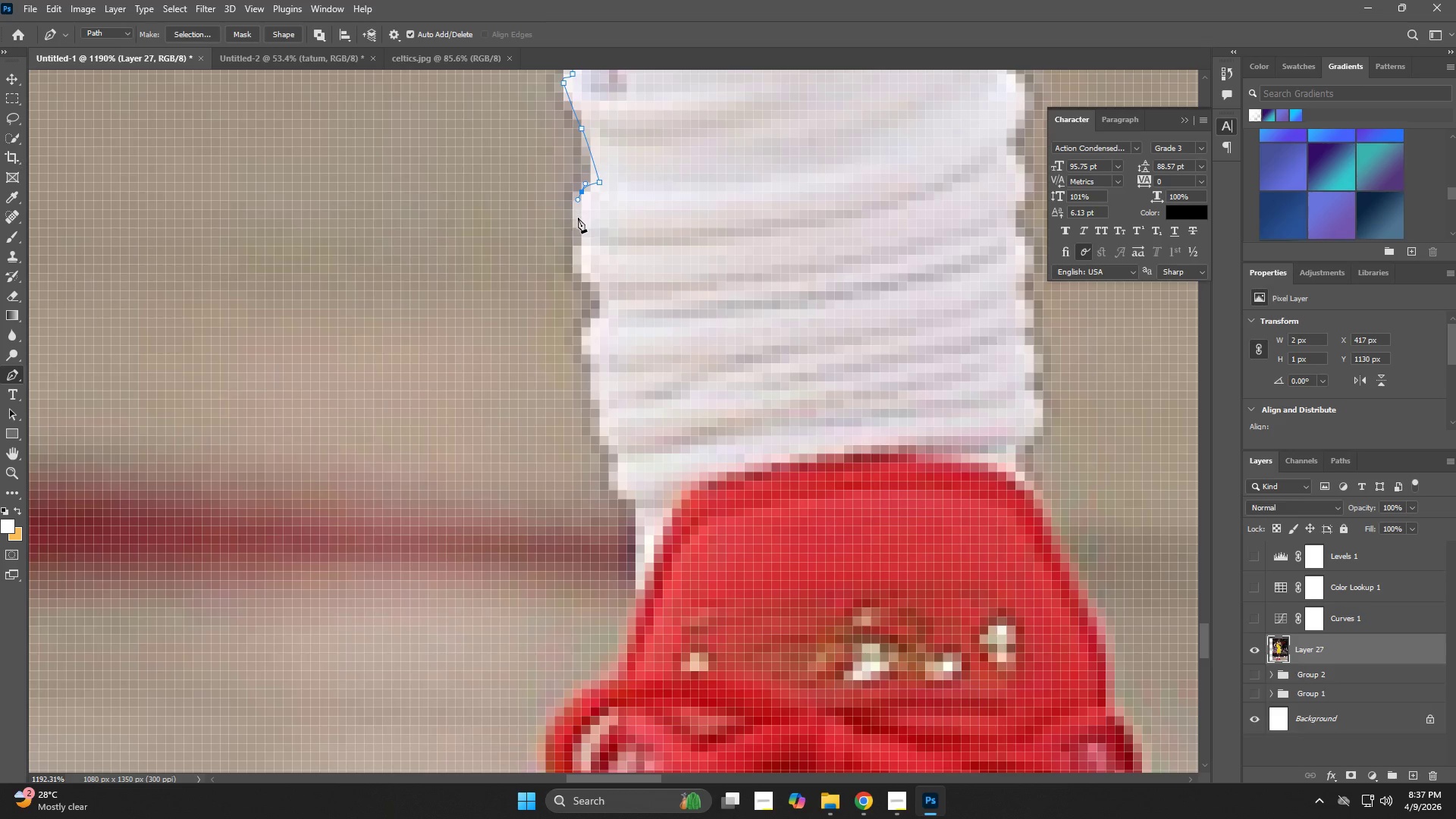 
left_click_drag(start_coordinate=[578, 218], to_coordinate=[583, 233])
 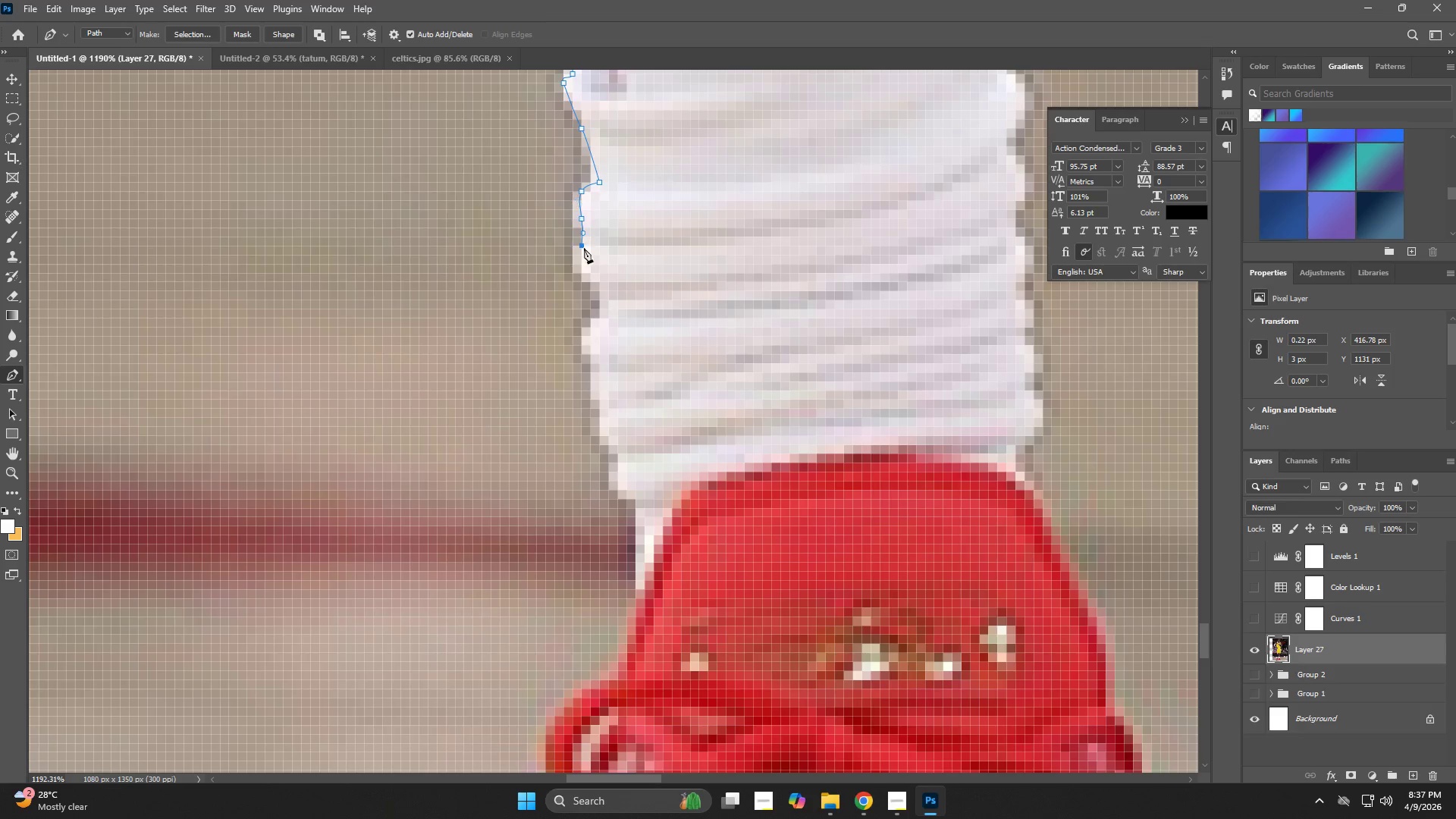 
left_click_drag(start_coordinate=[584, 245], to_coordinate=[584, 259])
 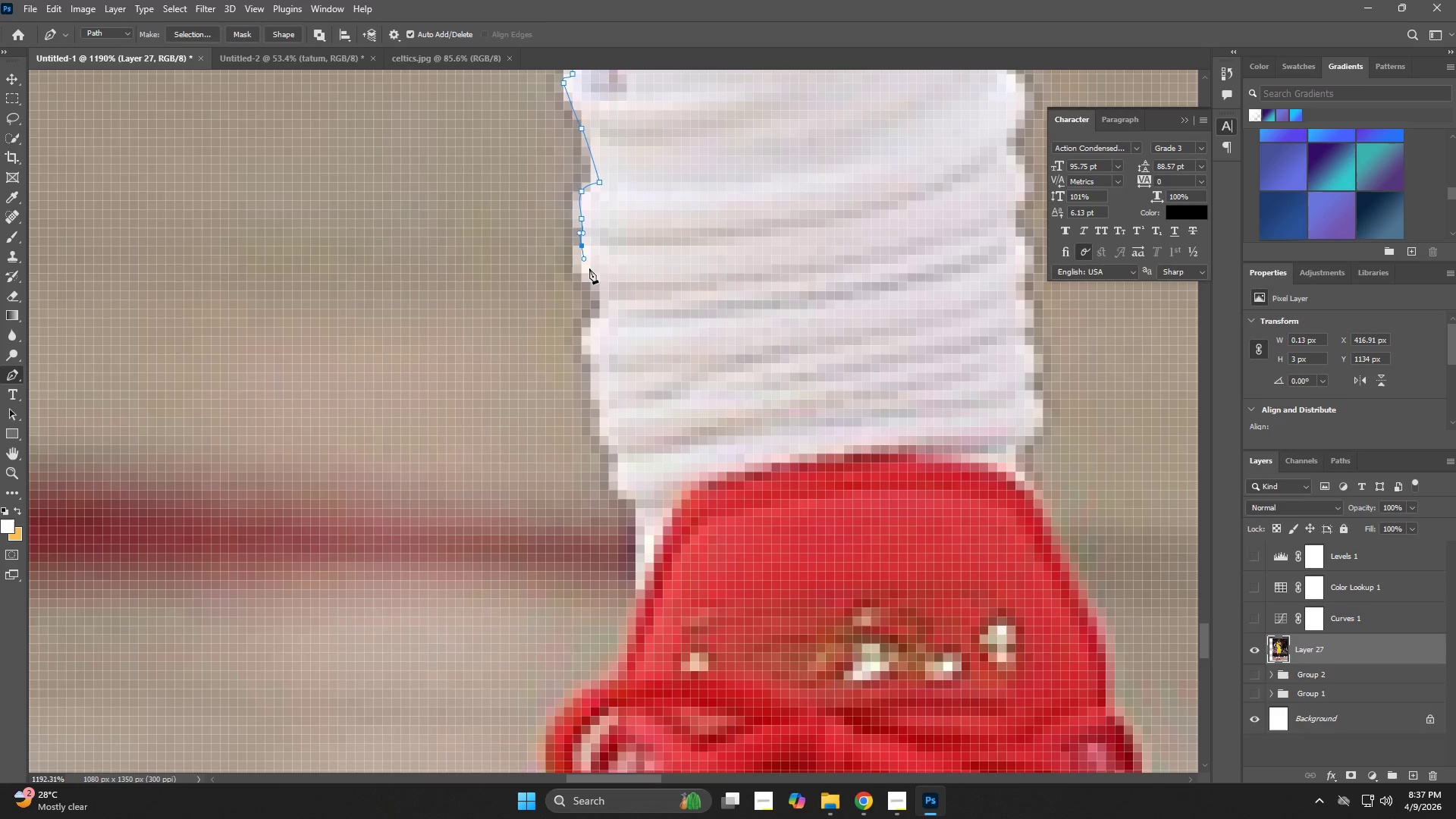 
left_click_drag(start_coordinate=[589, 268], to_coordinate=[594, 273])
 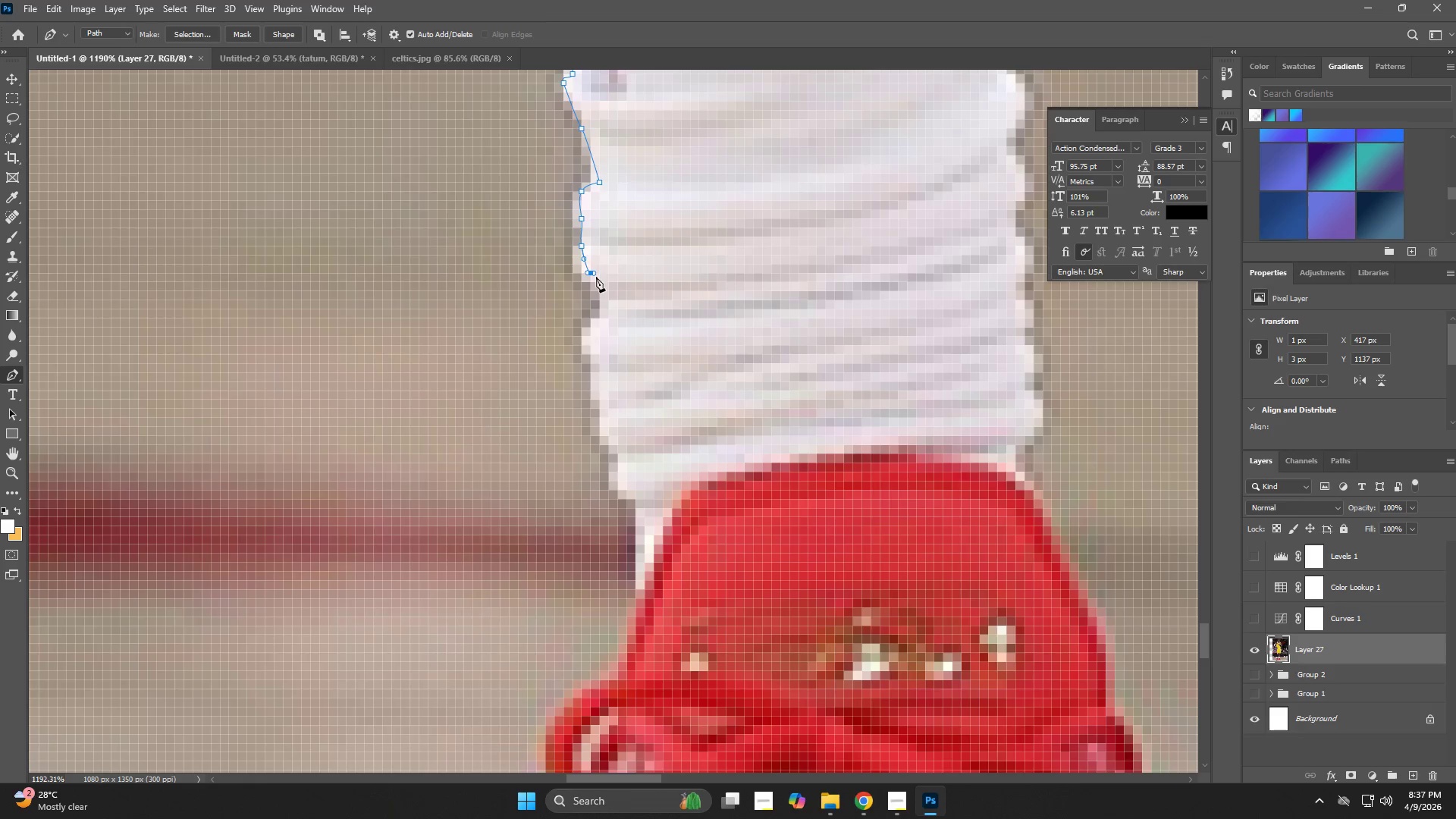 
left_click_drag(start_coordinate=[598, 280], to_coordinate=[601, 295])
 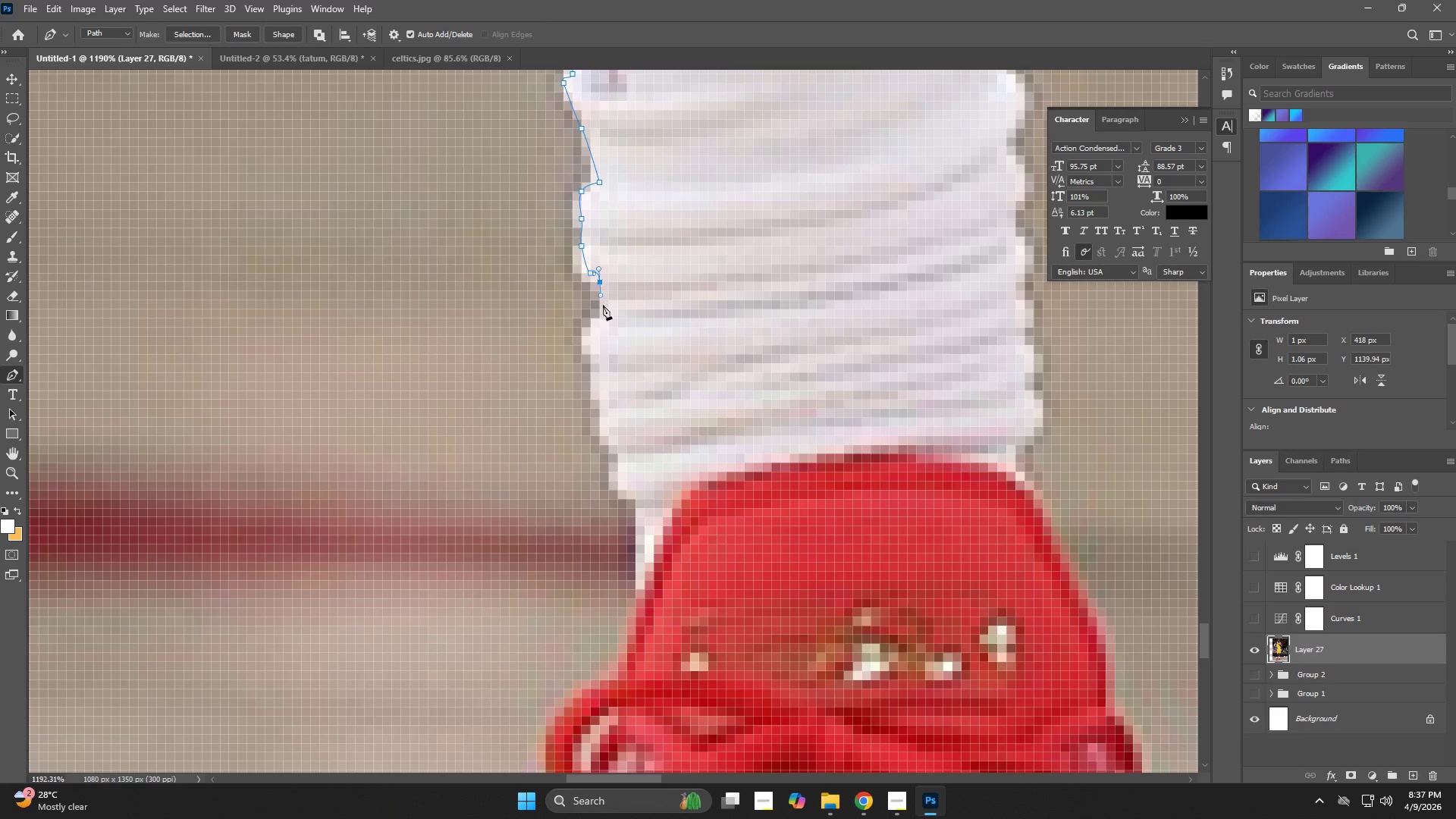 
left_click_drag(start_coordinate=[604, 309], to_coordinate=[604, 318])
 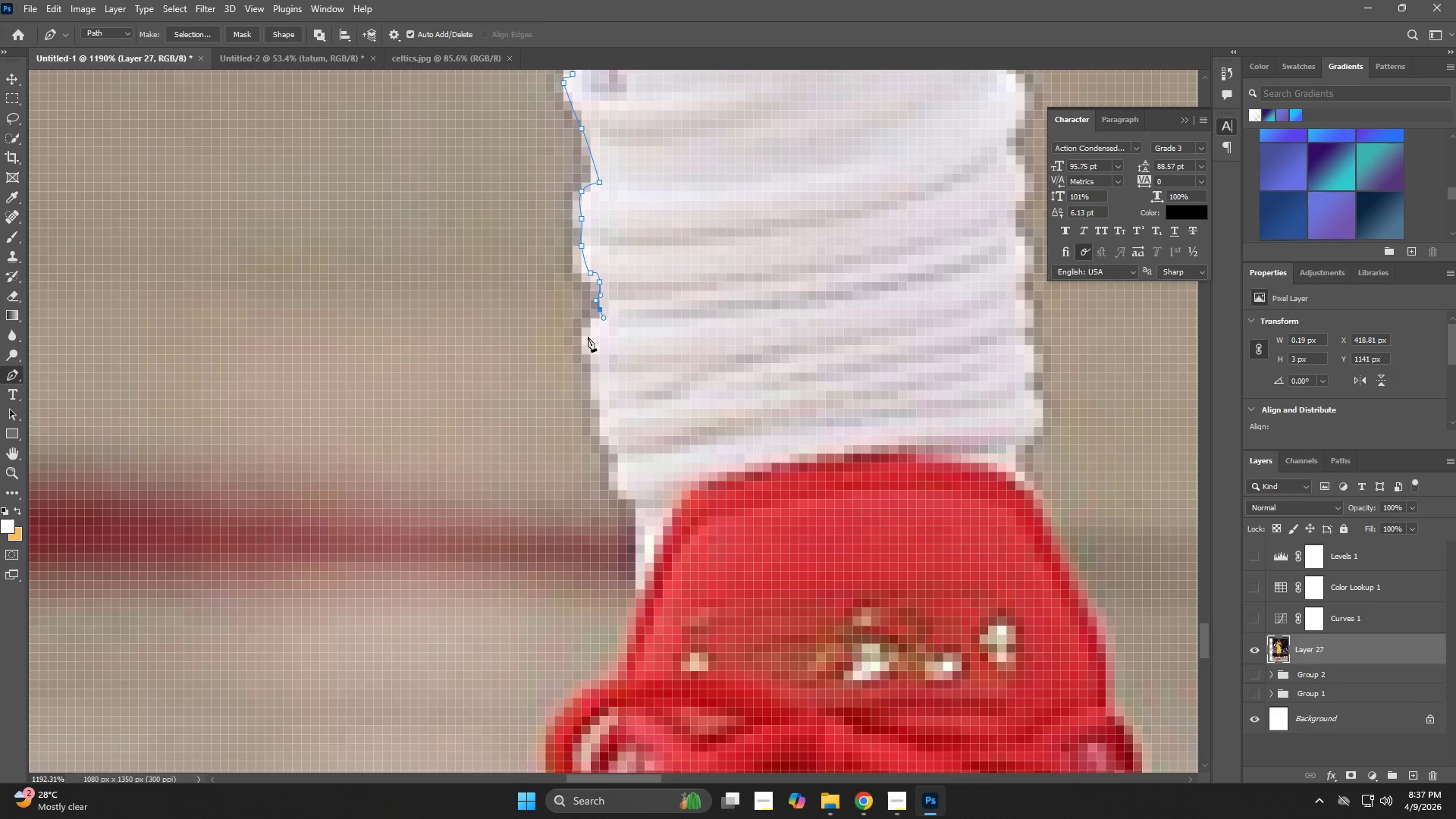 
left_click_drag(start_coordinate=[587, 337], to_coordinate=[586, 341])
 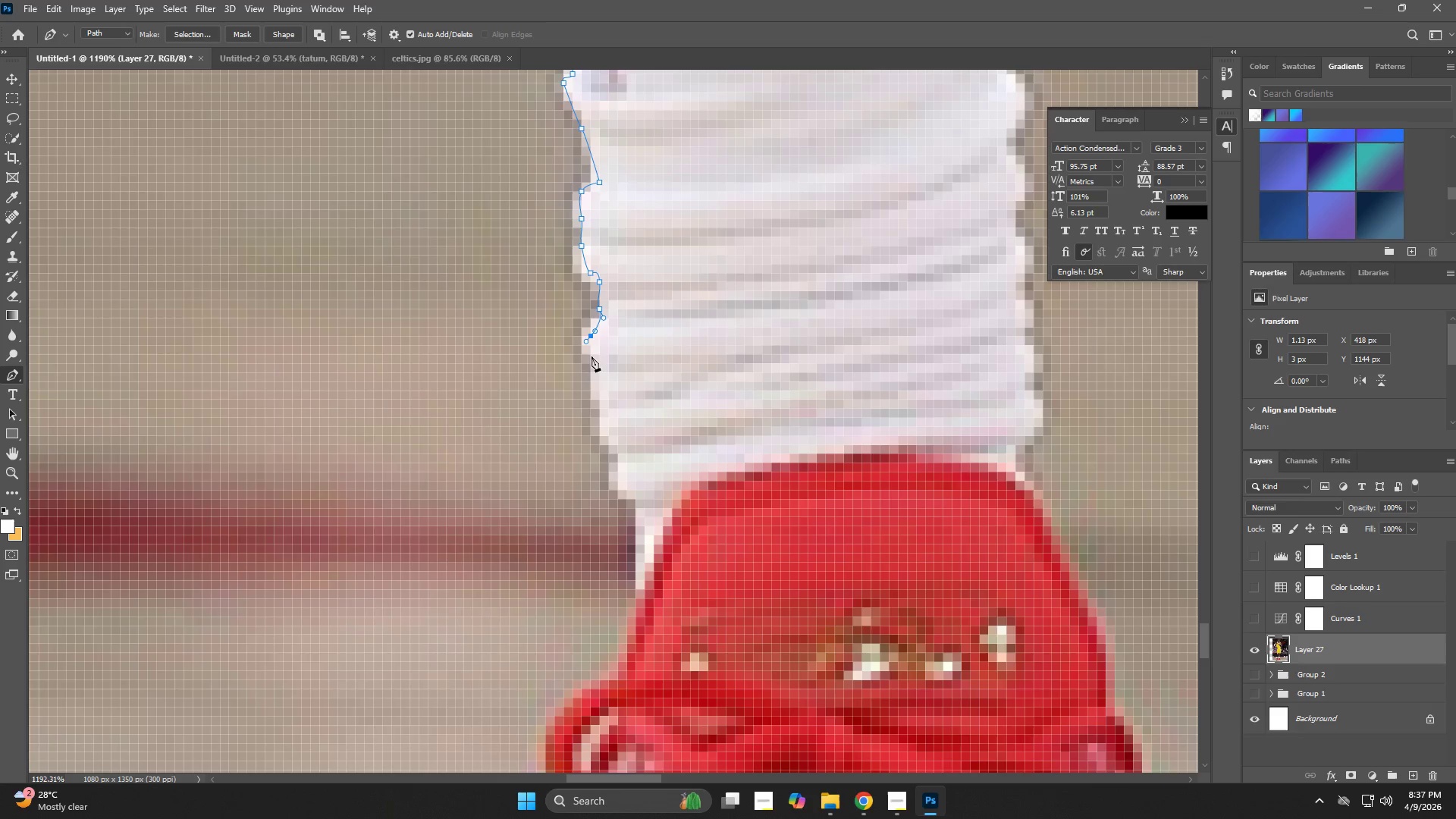 
left_click_drag(start_coordinate=[594, 363], to_coordinate=[598, 378])
 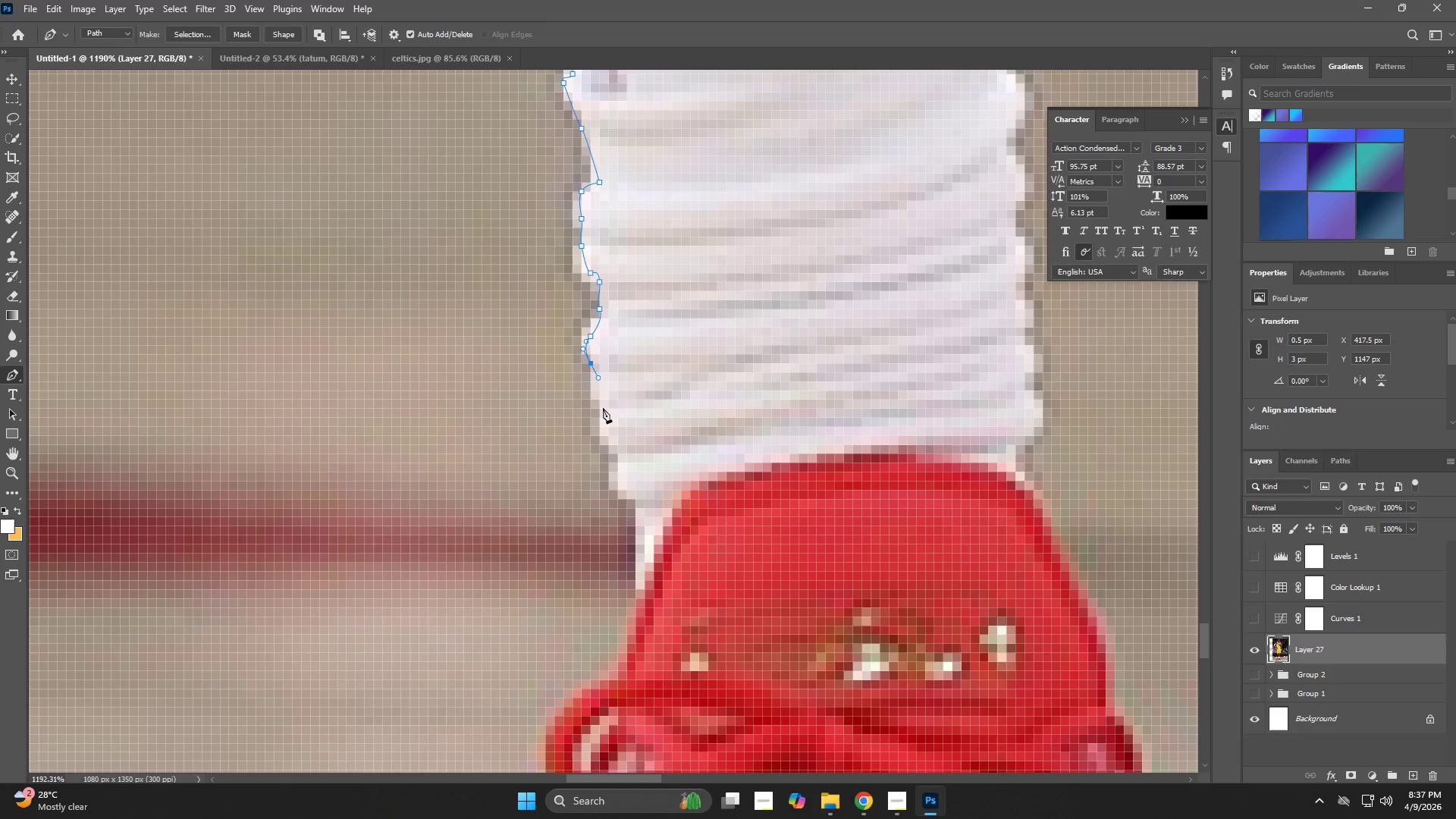 
left_click_drag(start_coordinate=[603, 413], to_coordinate=[603, 417])
 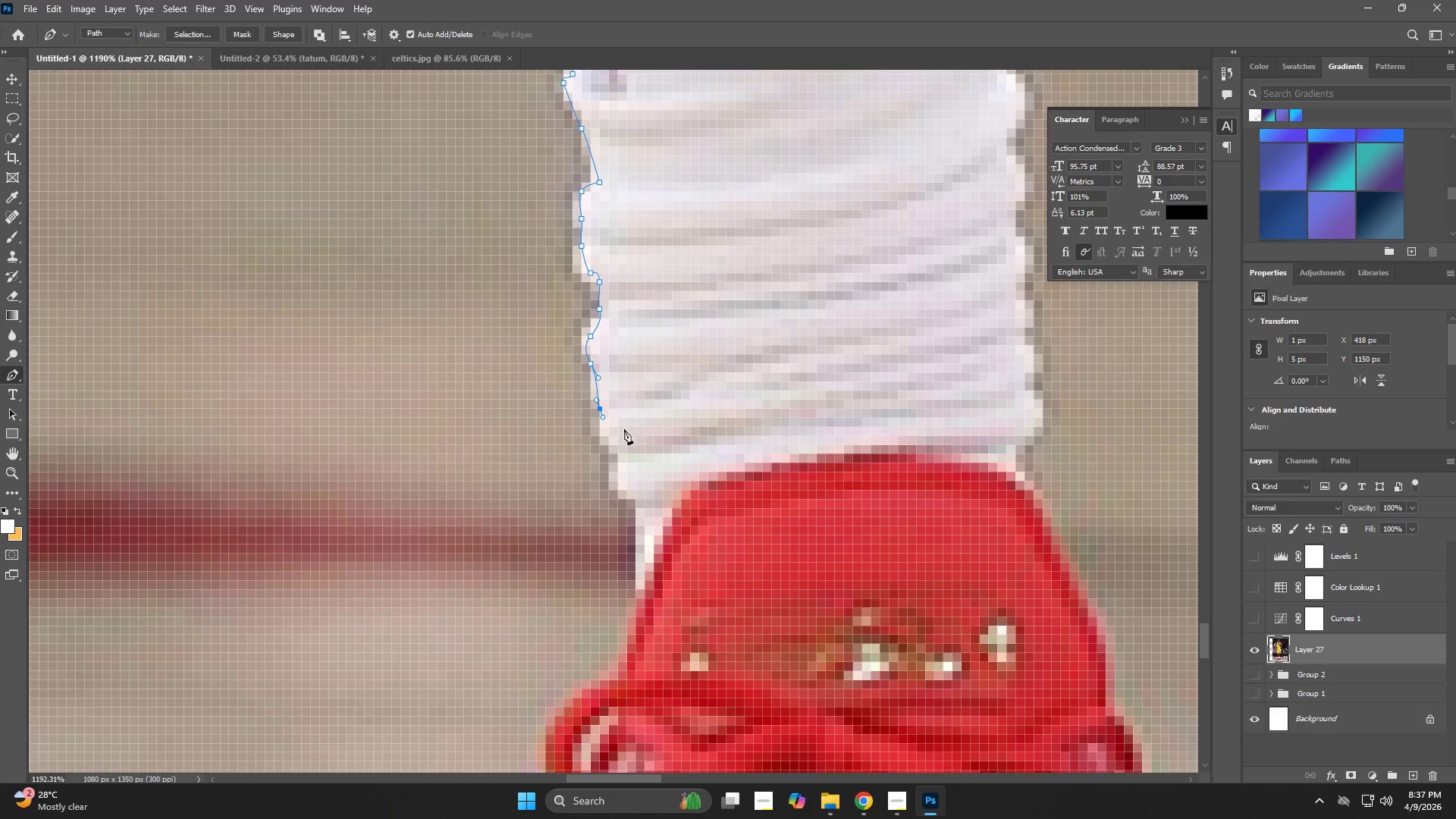 
hold_key(key=Space, duration=0.55)
 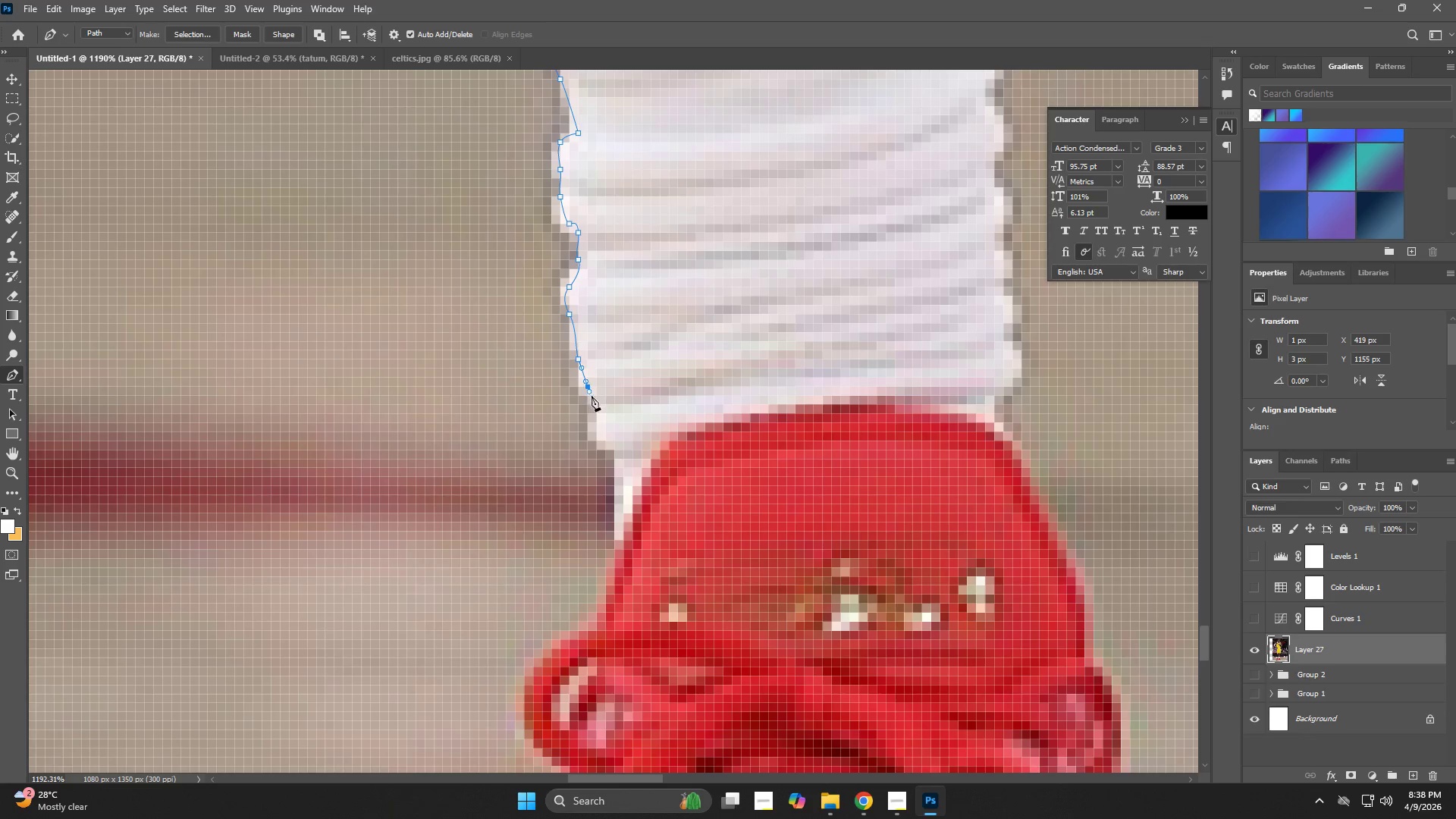 
left_click_drag(start_coordinate=[632, 441], to_coordinate=[610, 392])
 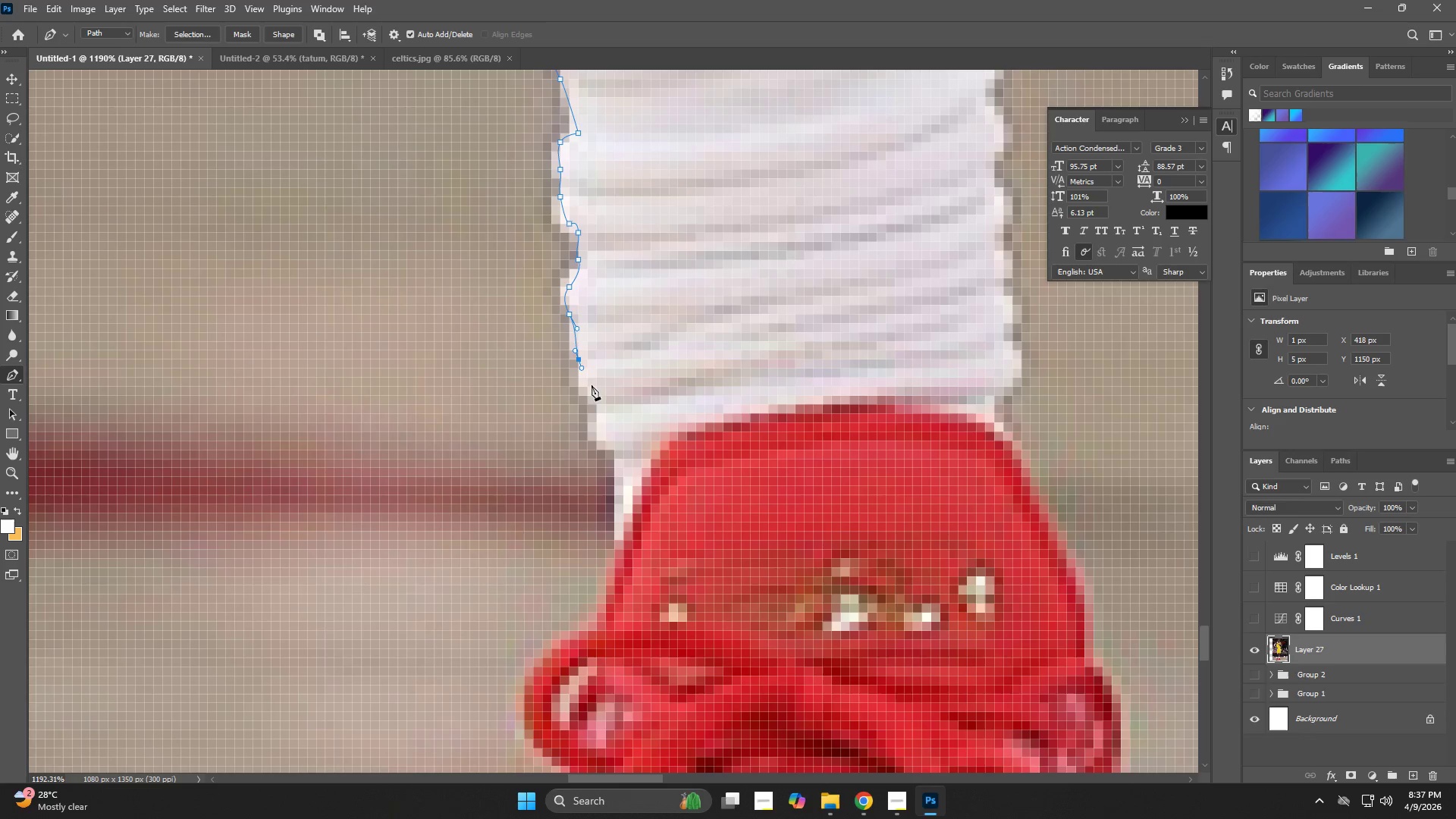 
left_click_drag(start_coordinate=[590, 385], to_coordinate=[589, 391])
 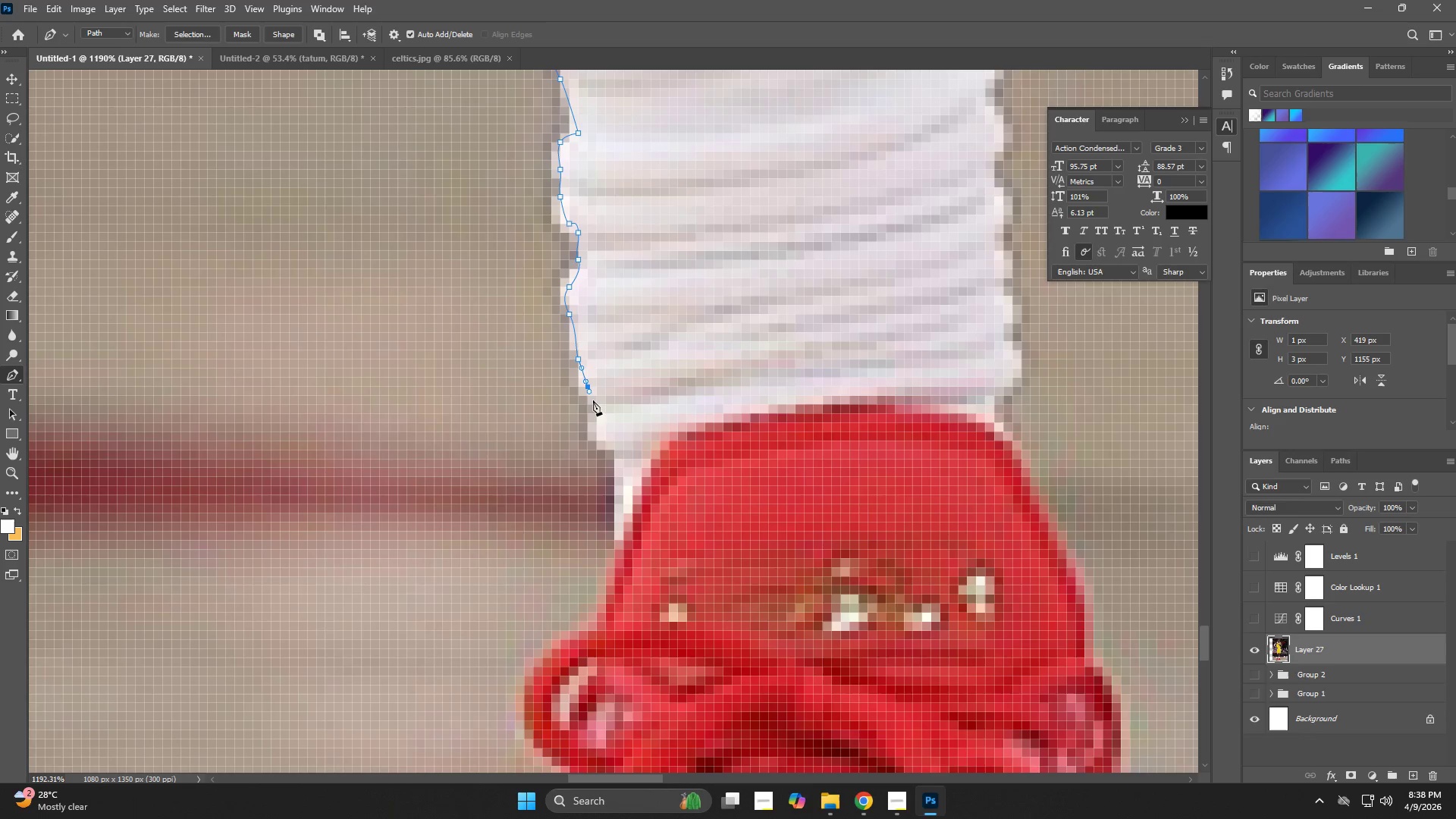 
left_click_drag(start_coordinate=[595, 405], to_coordinate=[604, 436])
 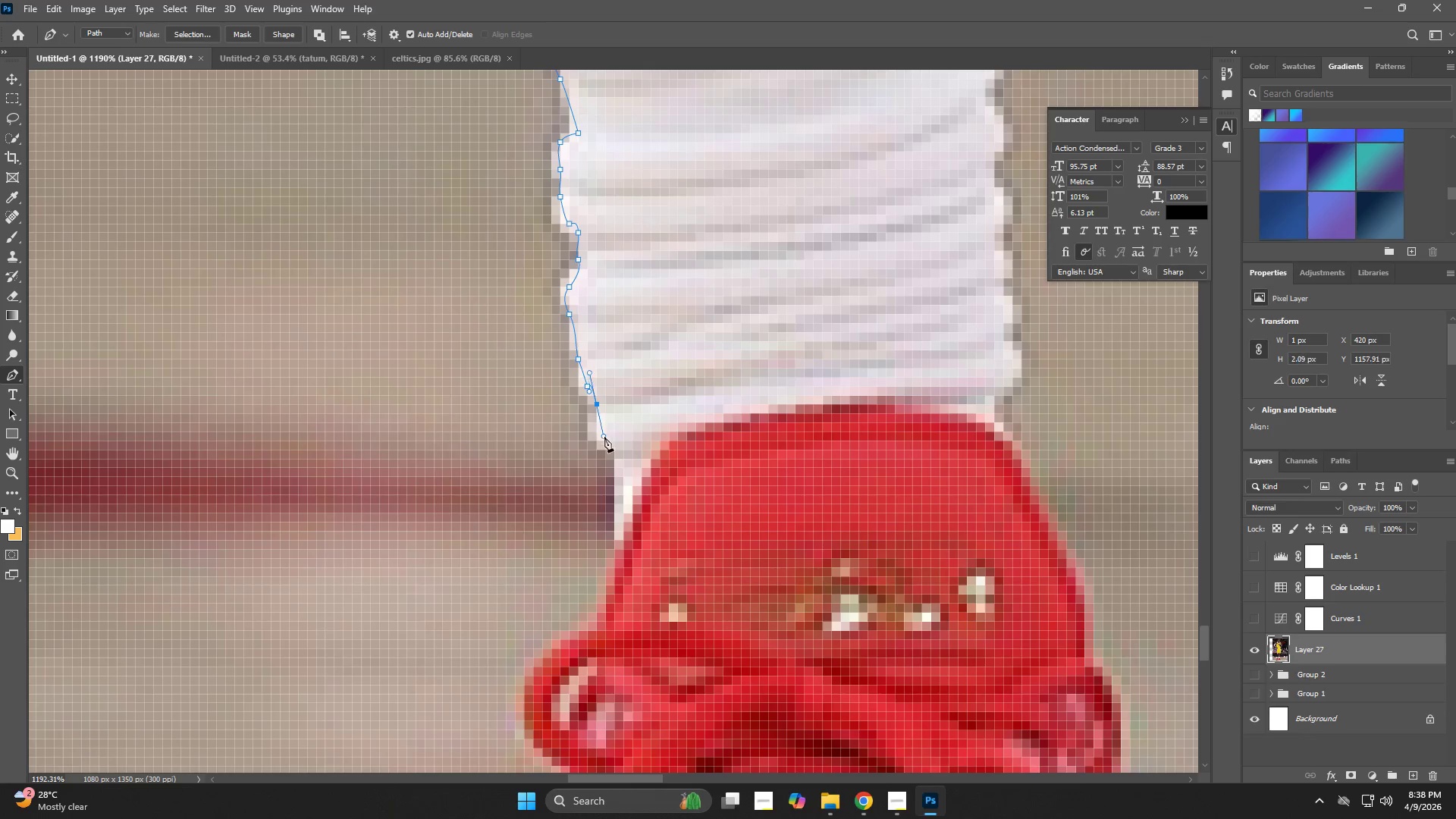 
left_click_drag(start_coordinate=[604, 437], to_coordinate=[613, 447])
 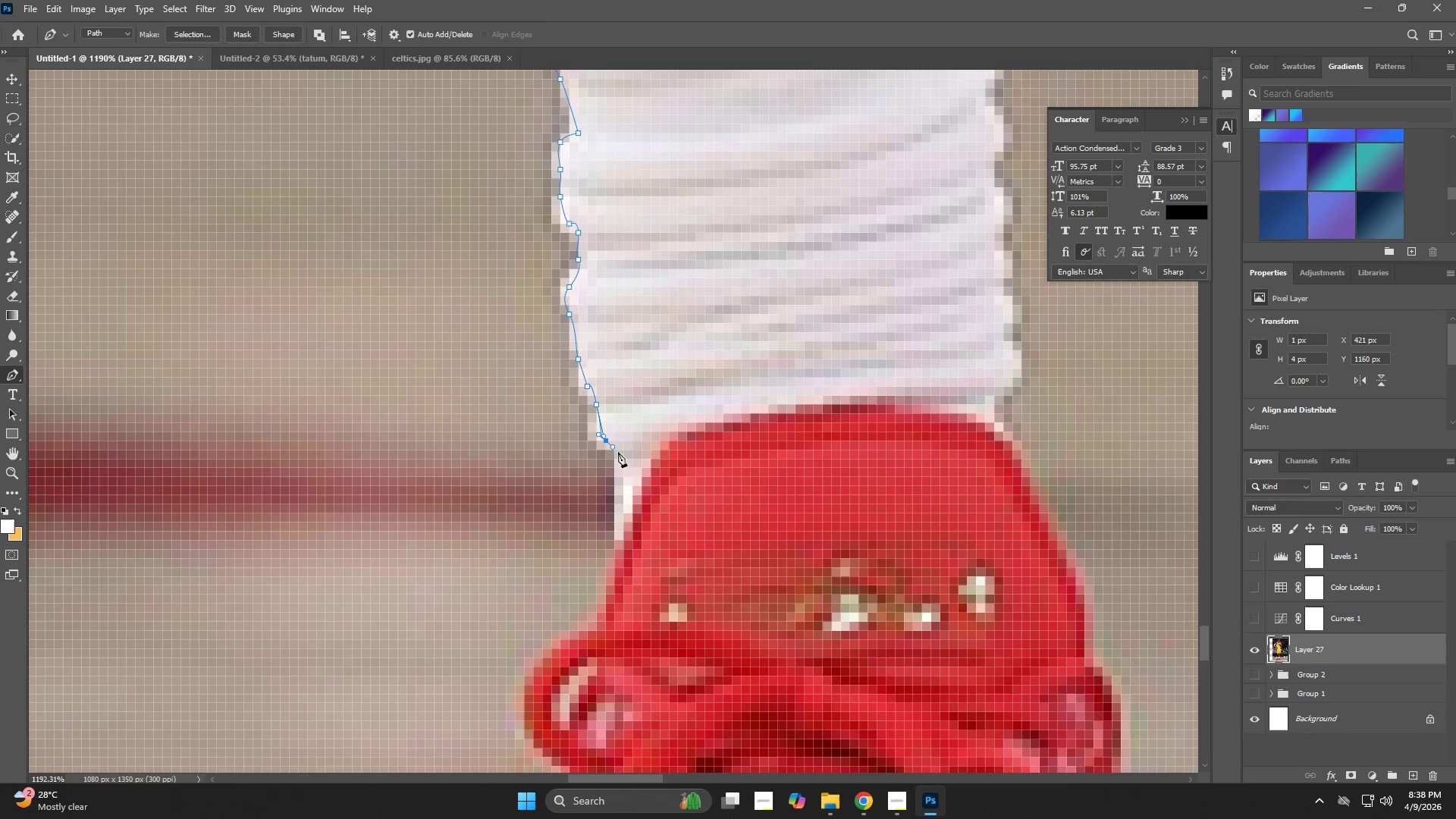 
left_click_drag(start_coordinate=[622, 458], to_coordinate=[623, 472])
 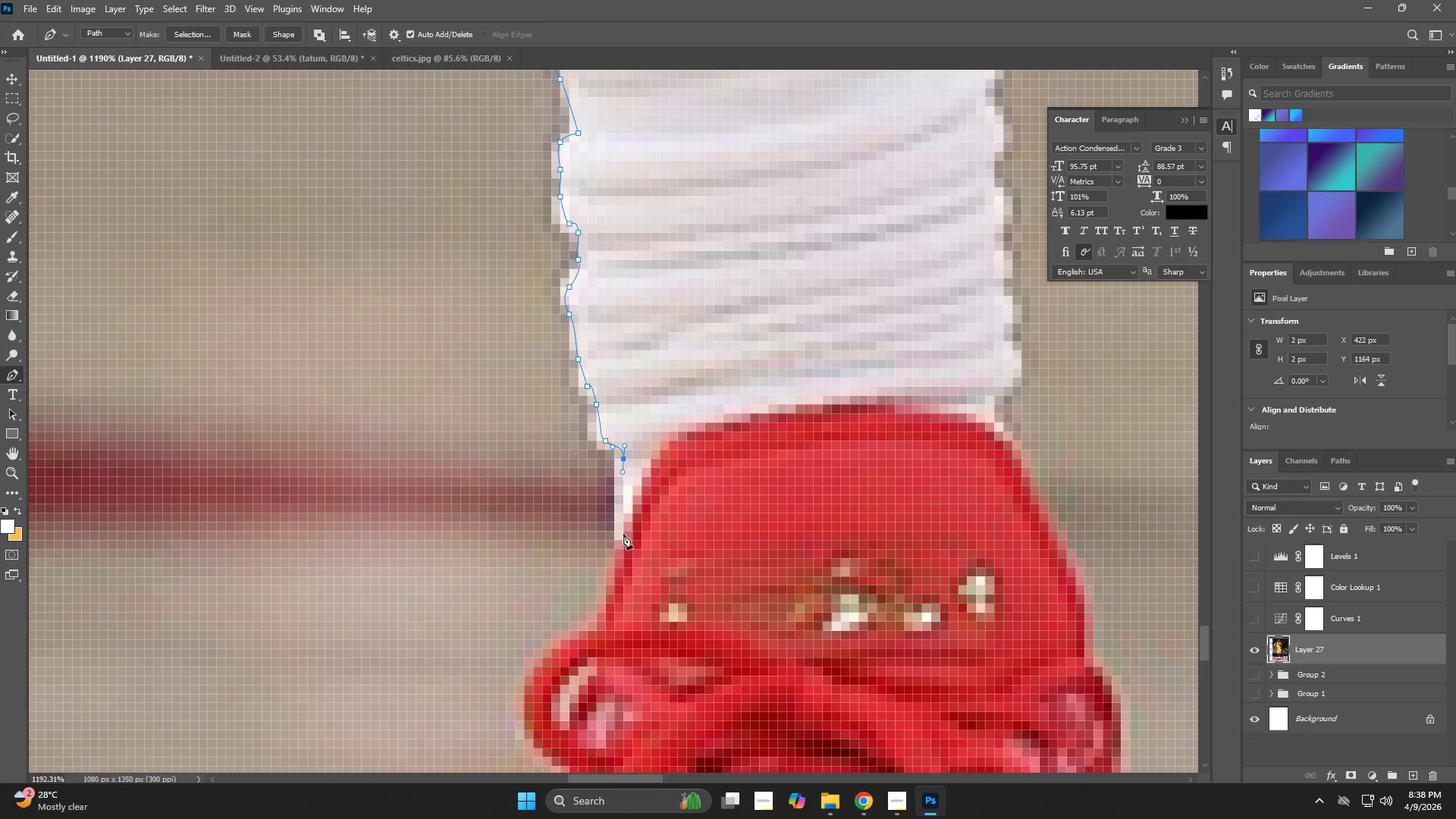 
left_click_drag(start_coordinate=[624, 544], to_coordinate=[625, 552])
 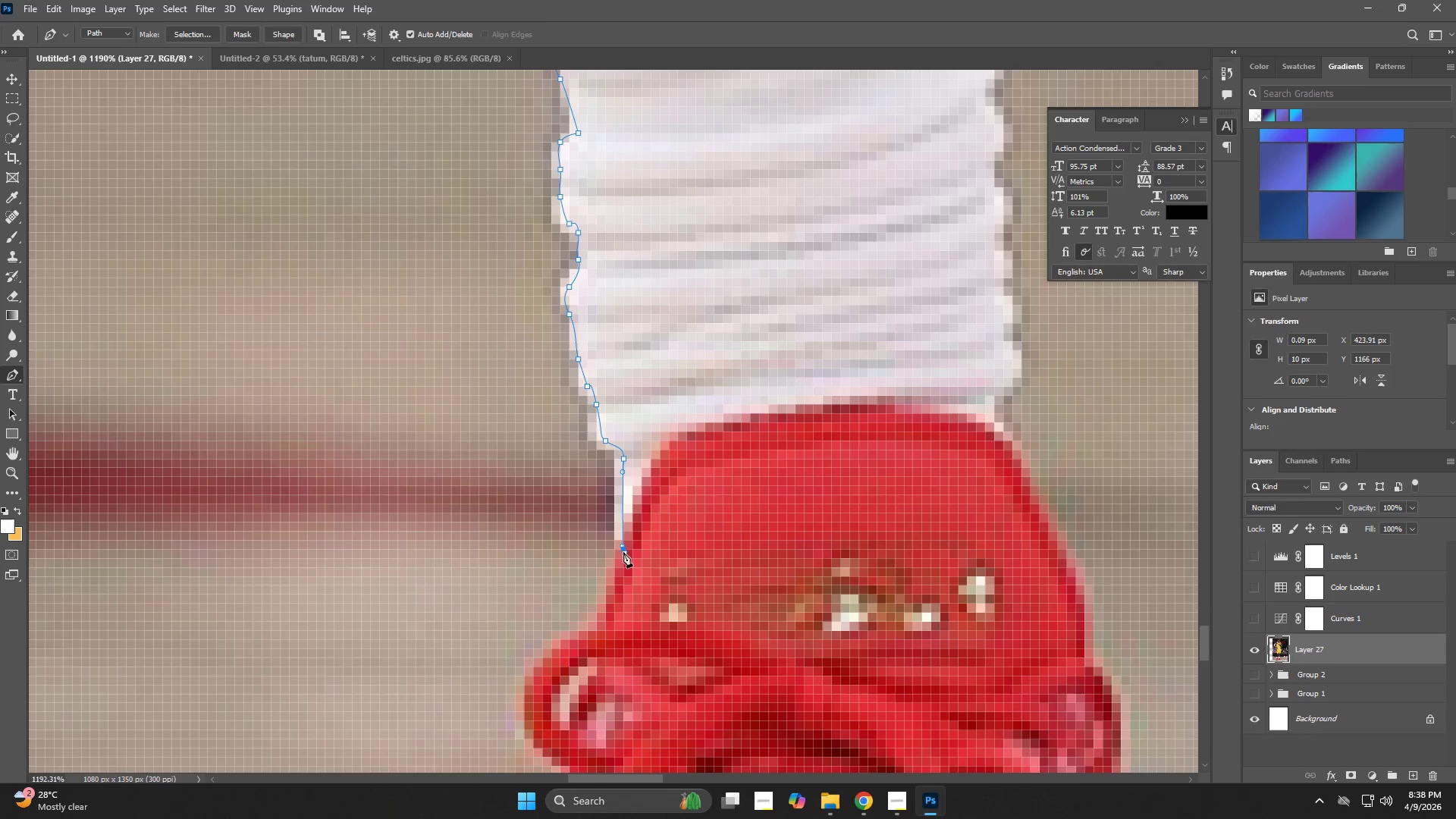 
hold_key(key=Space, duration=0.58)
 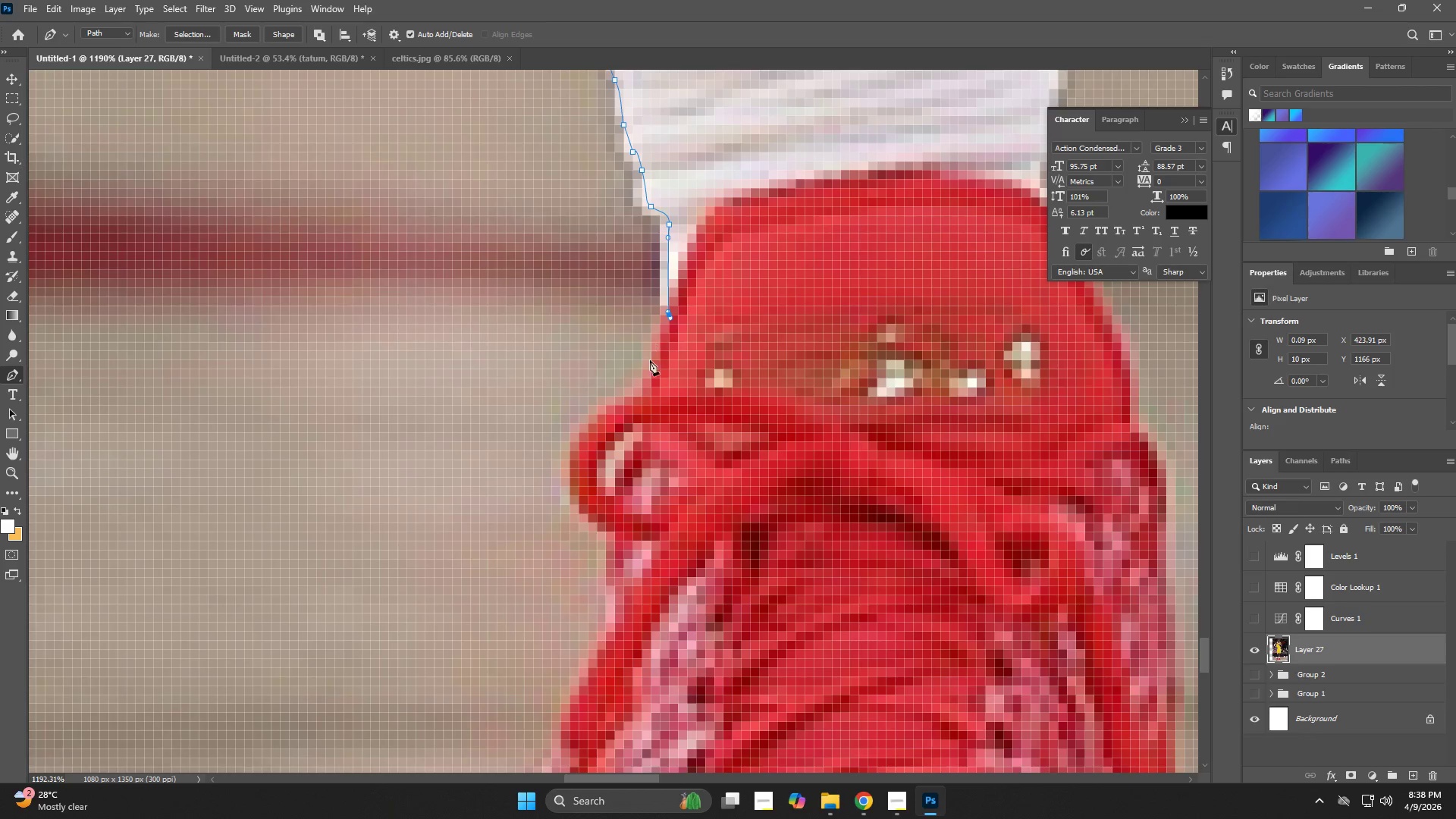 
left_click_drag(start_coordinate=[623, 555], to_coordinate=[669, 321])
 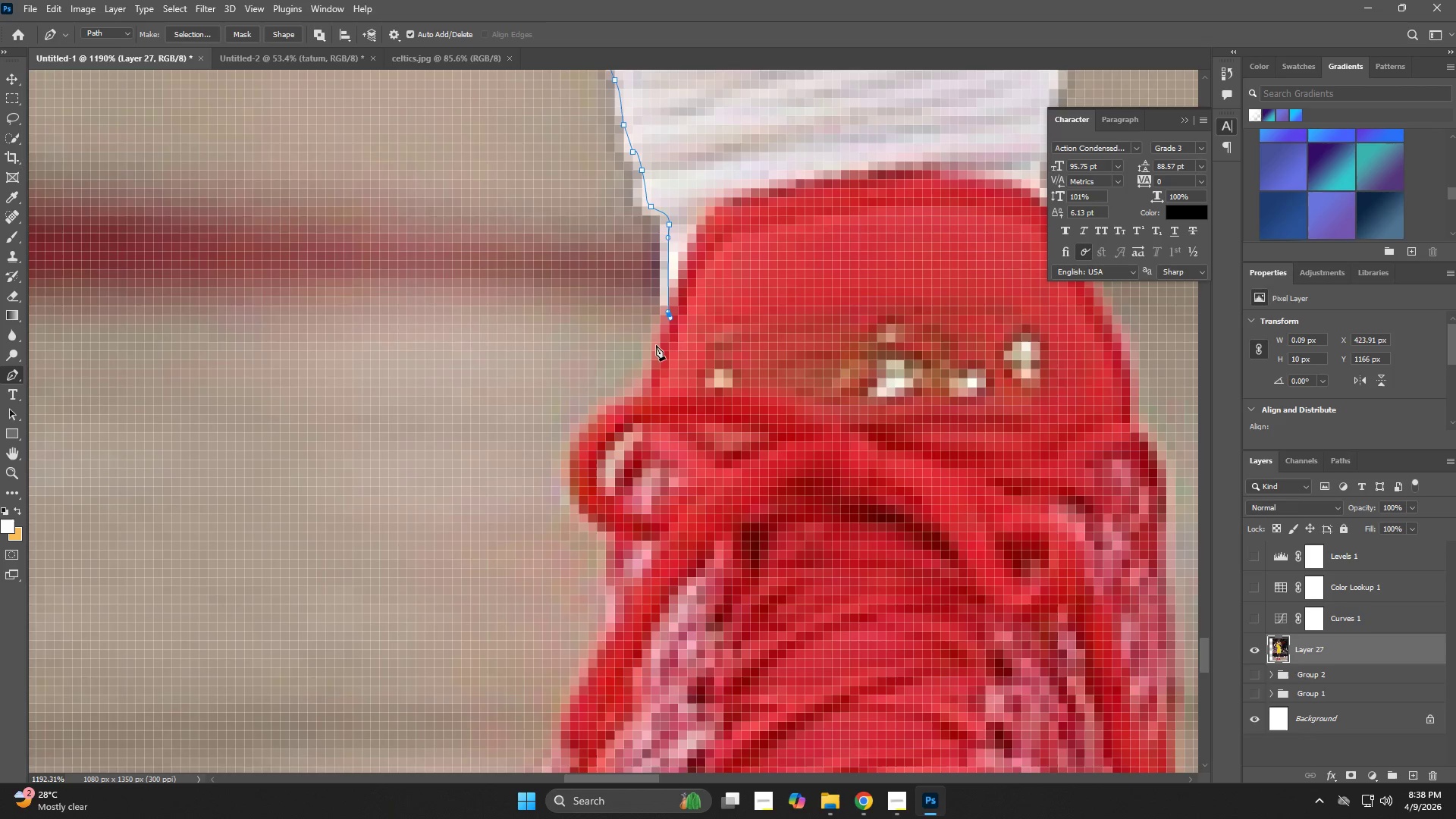 
left_click_drag(start_coordinate=[650, 359], to_coordinate=[645, 377])
 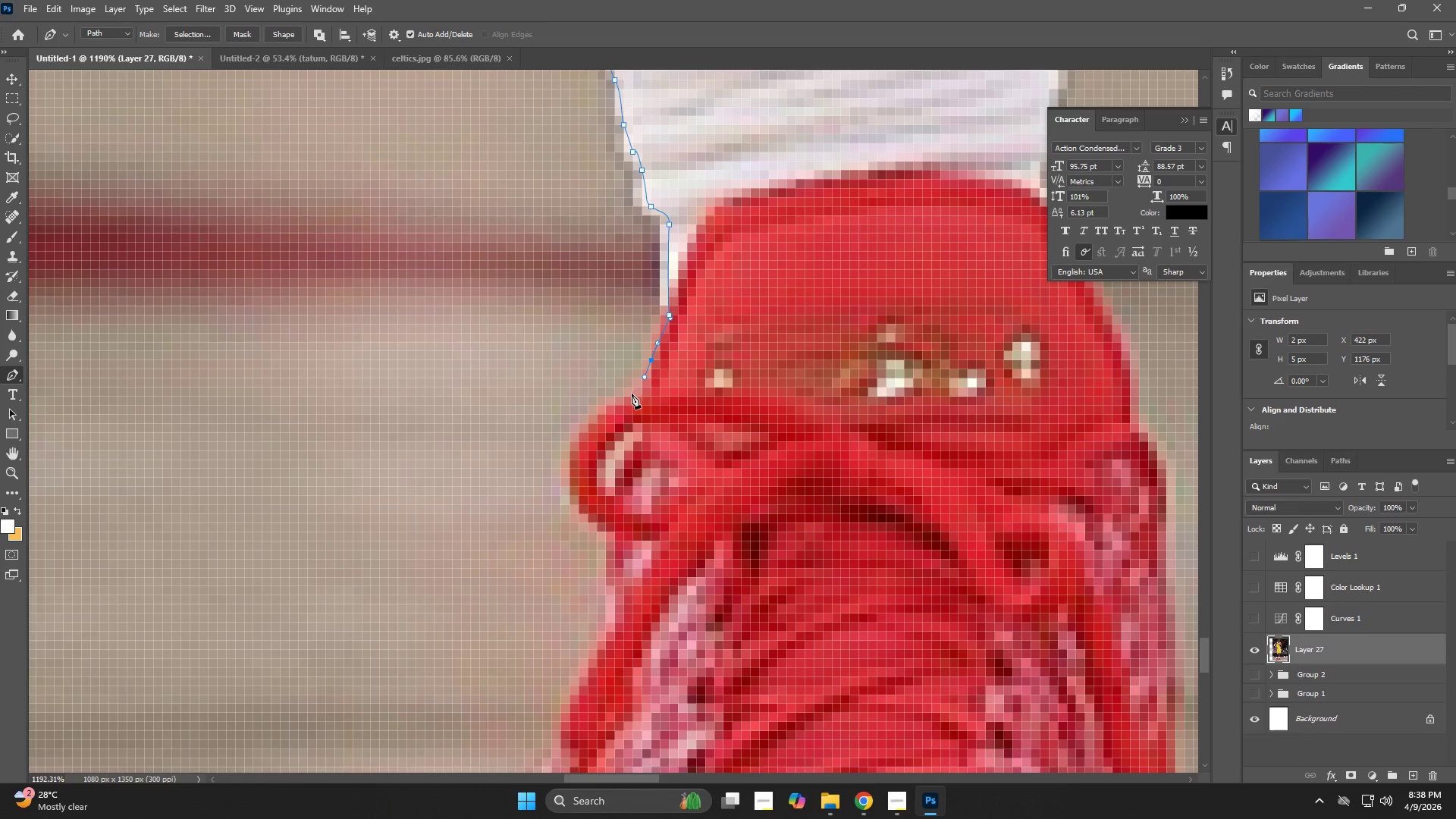 
left_click_drag(start_coordinate=[629, 394], to_coordinate=[617, 399])
 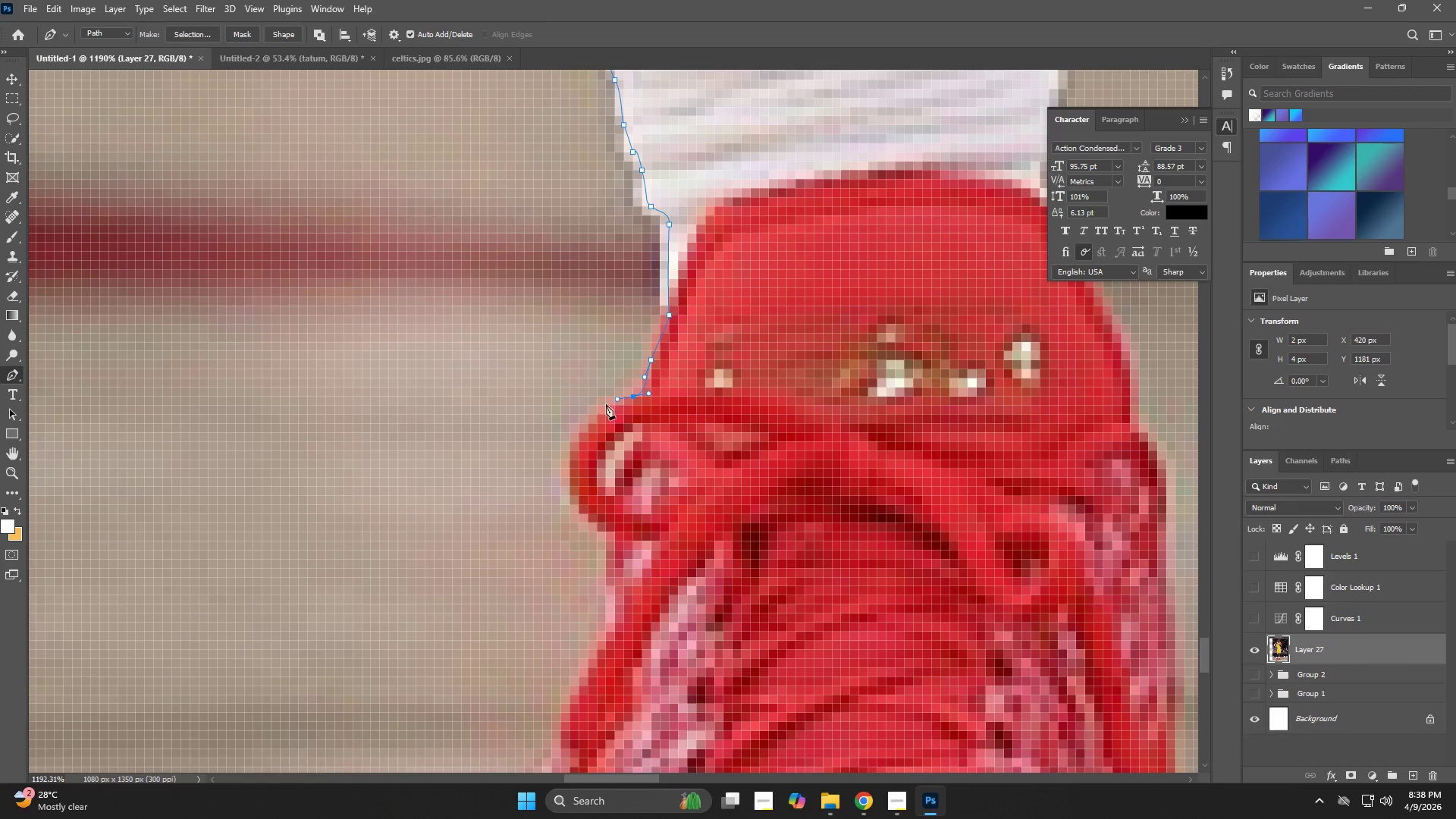 
left_click_drag(start_coordinate=[604, 406], to_coordinate=[597, 416])
 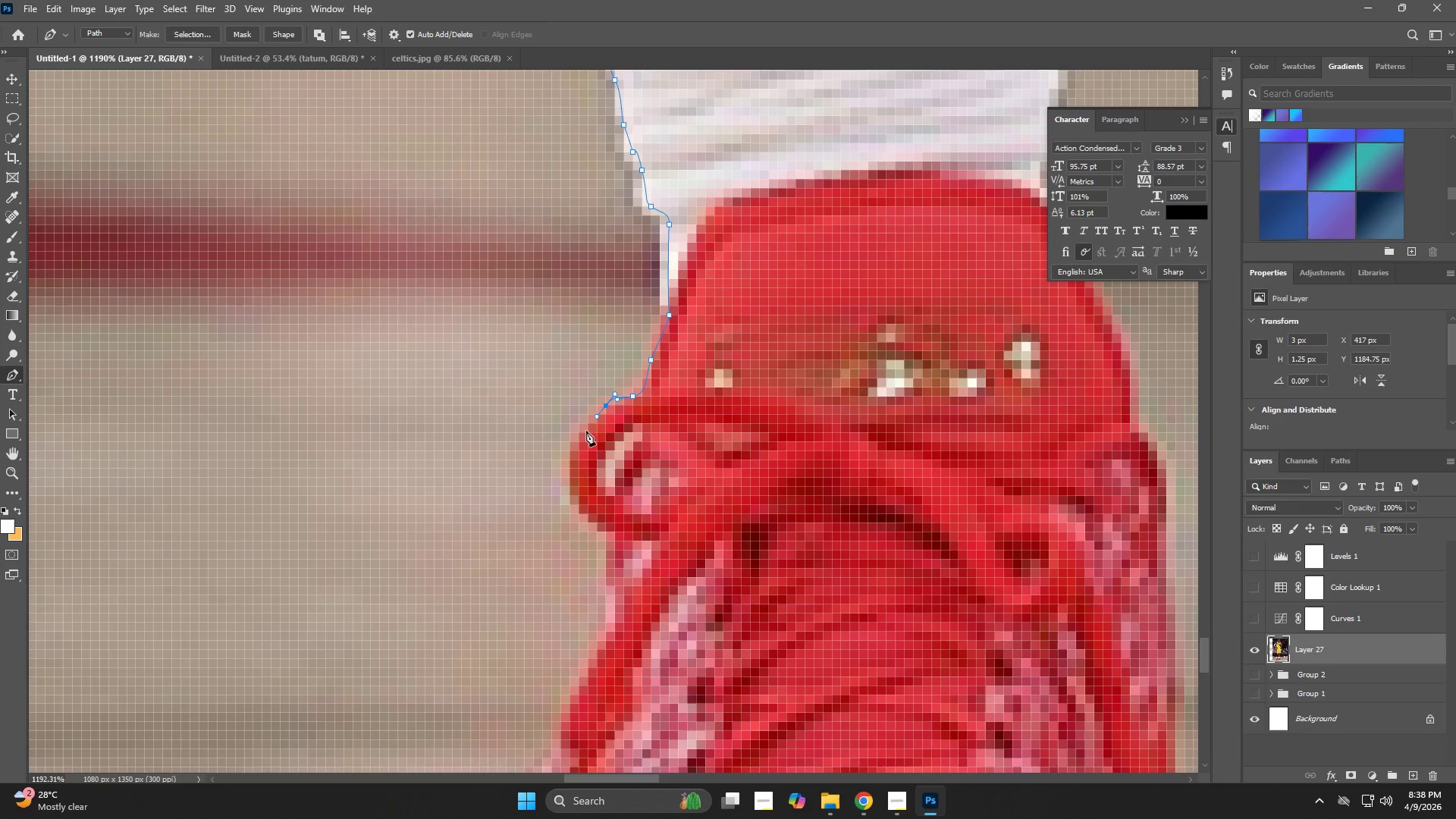 
left_click_drag(start_coordinate=[582, 435], to_coordinate=[582, 441])
 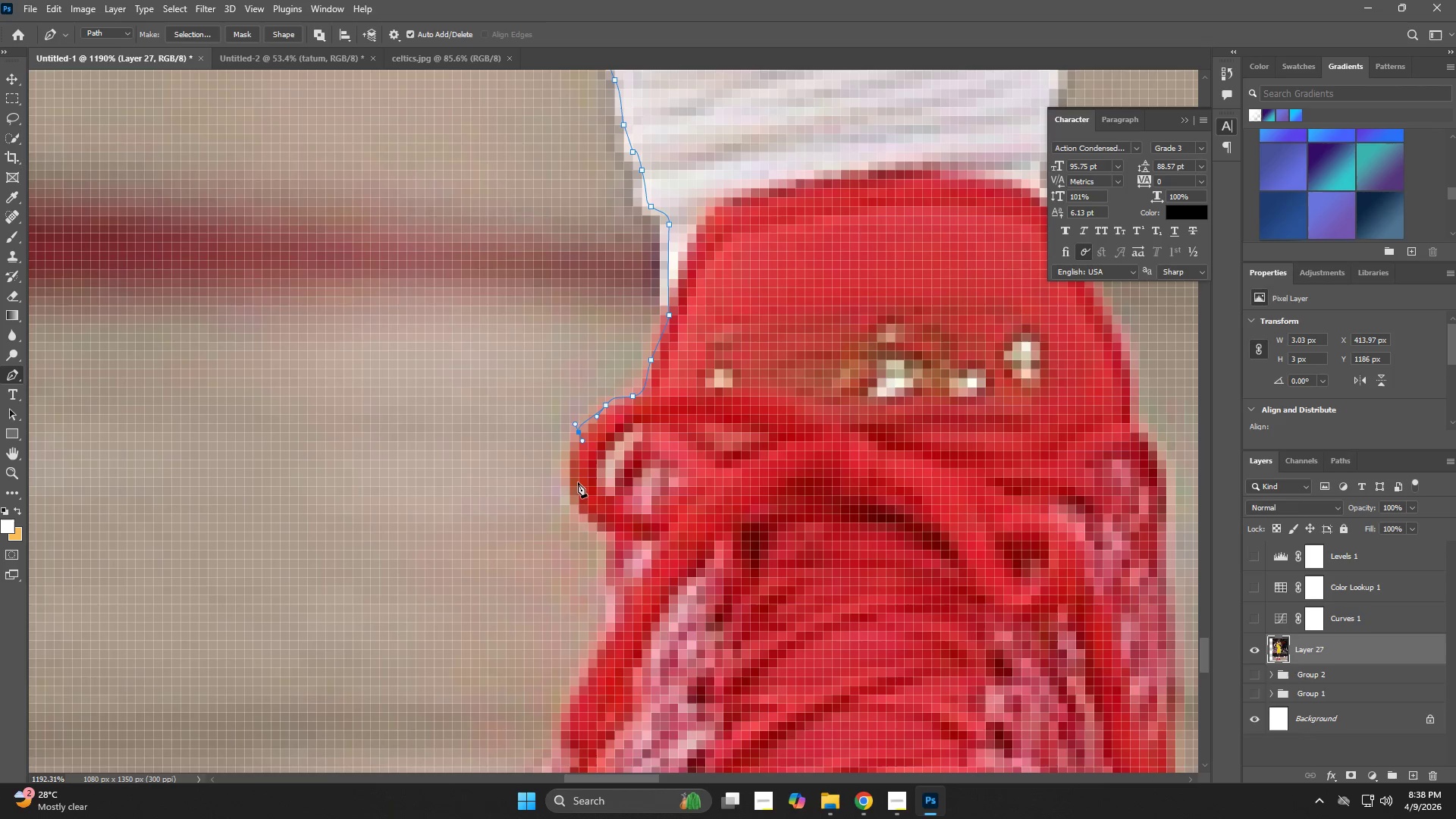 
left_click_drag(start_coordinate=[578, 487], to_coordinate=[588, 513])
 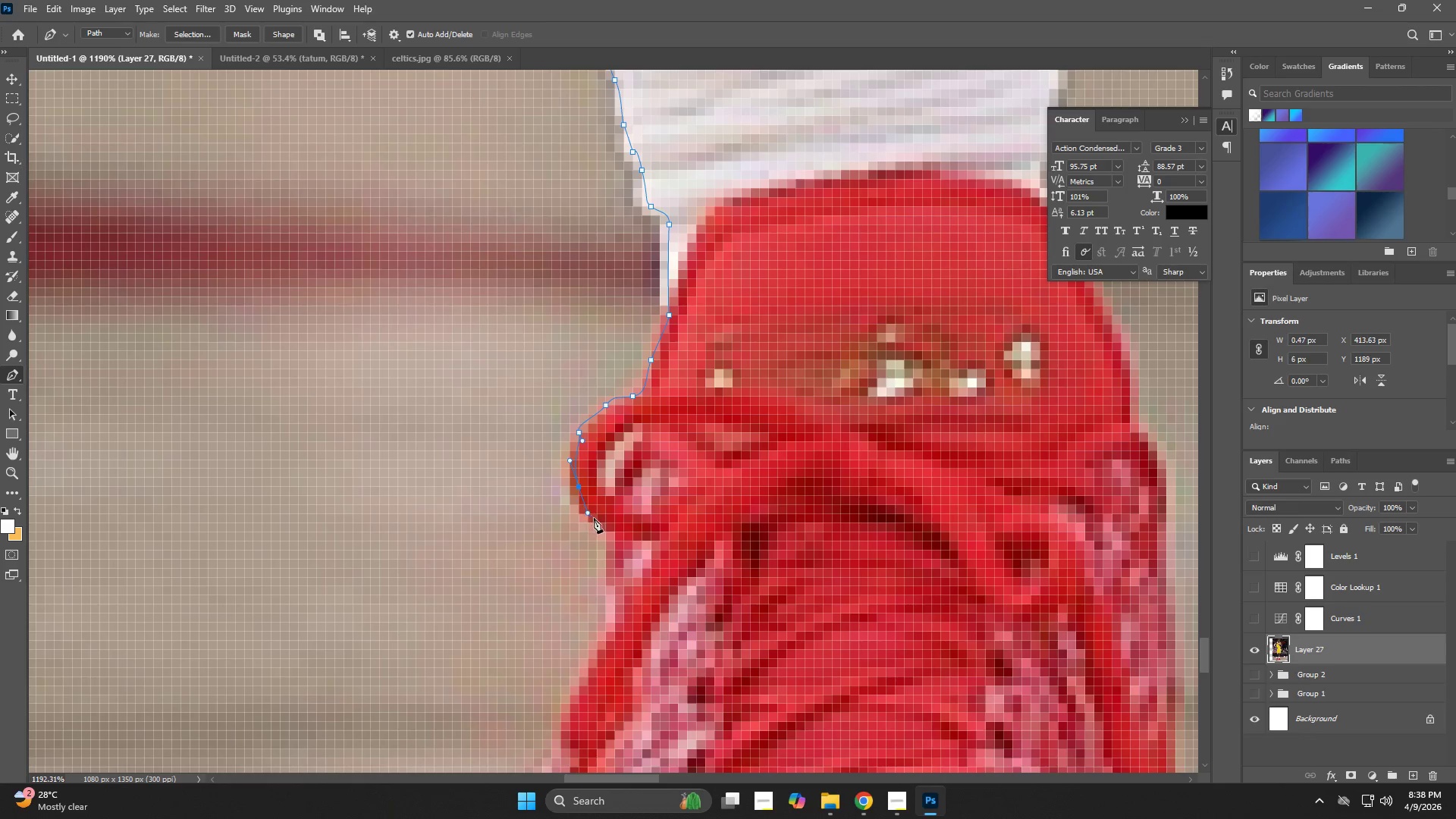 
left_click_drag(start_coordinate=[601, 526], to_coordinate=[607, 532])
 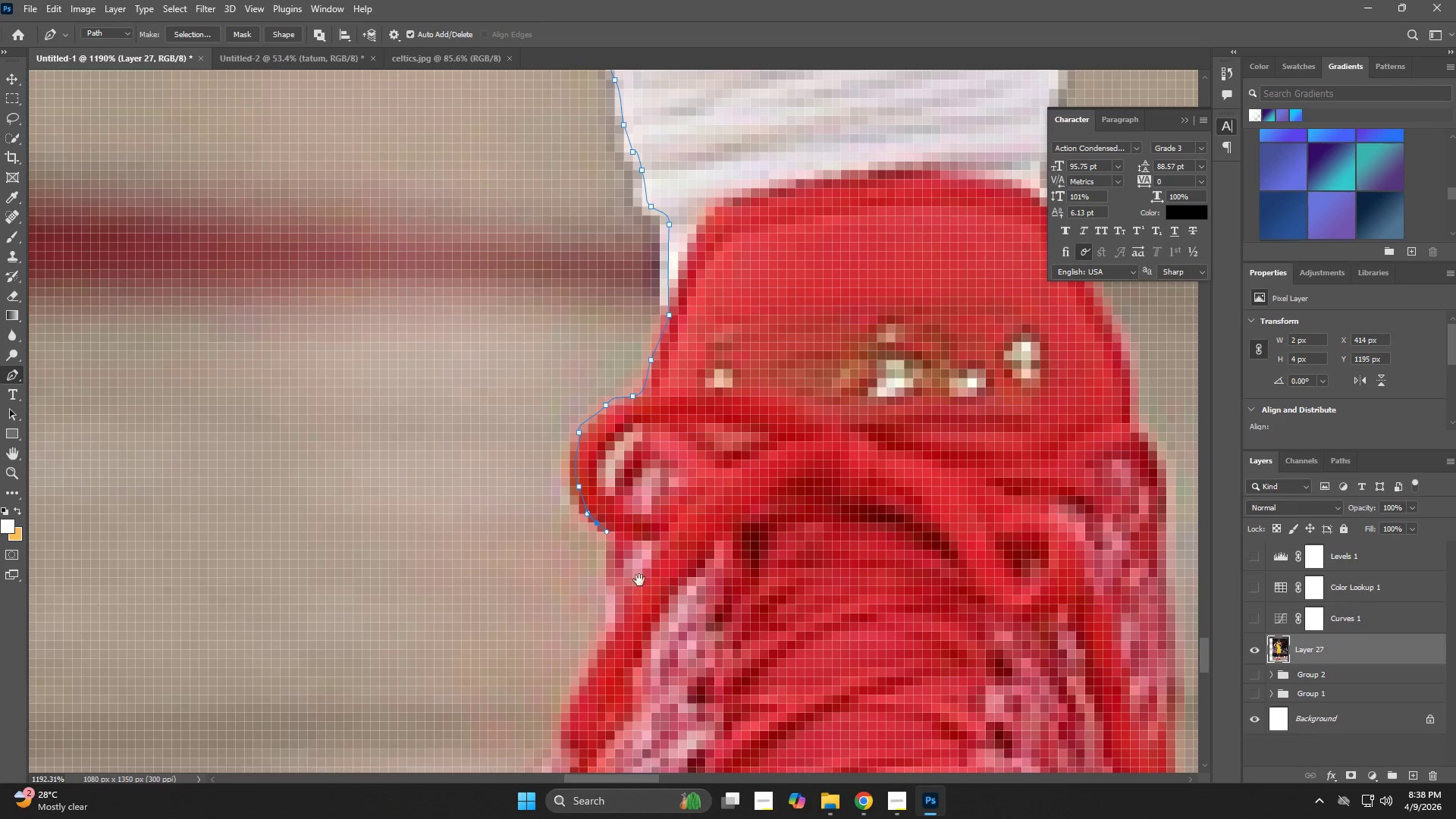 
hold_key(key=Space, duration=0.64)
 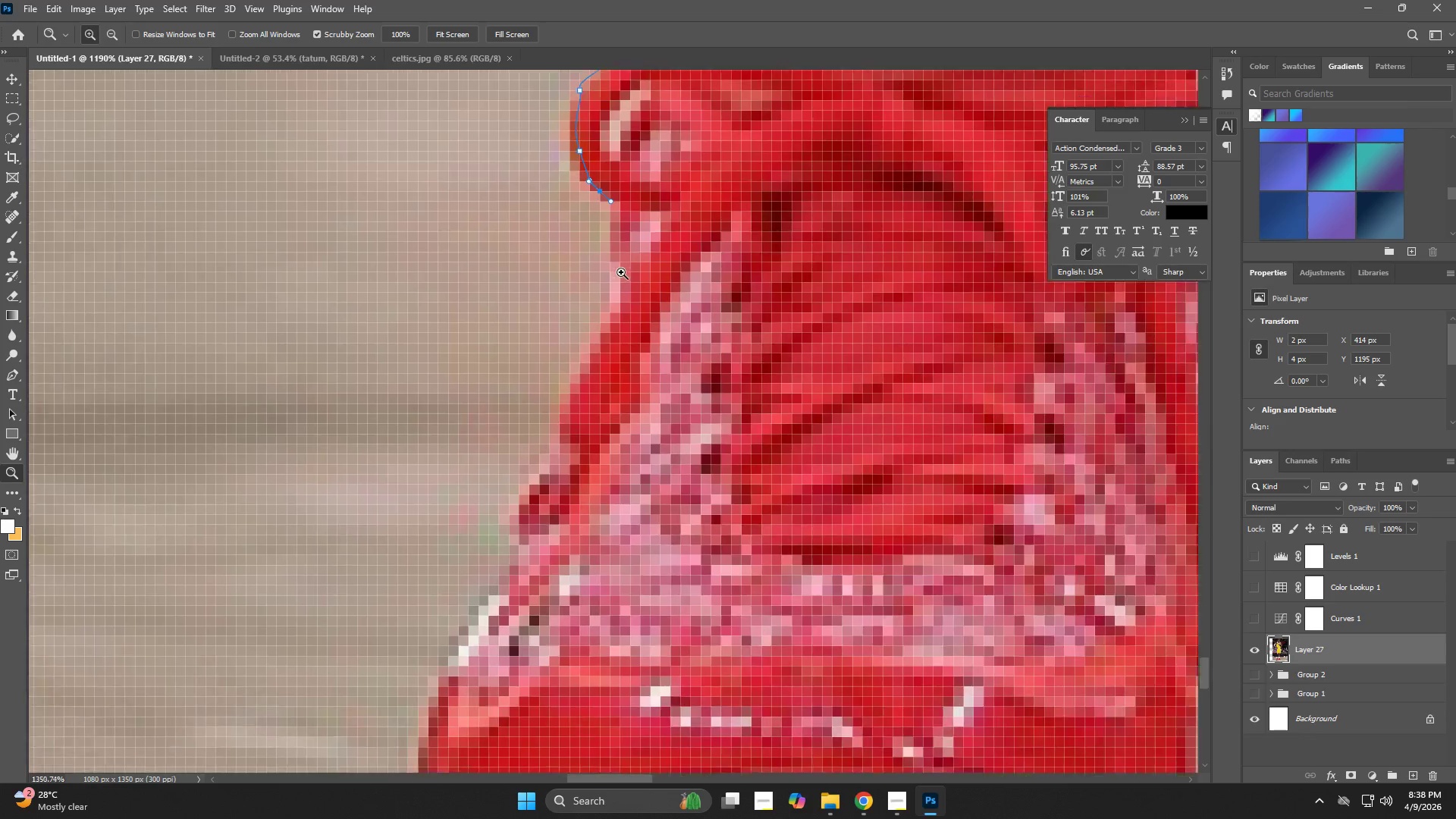 
left_click_drag(start_coordinate=[639, 604], to_coordinate=[633, 323])
 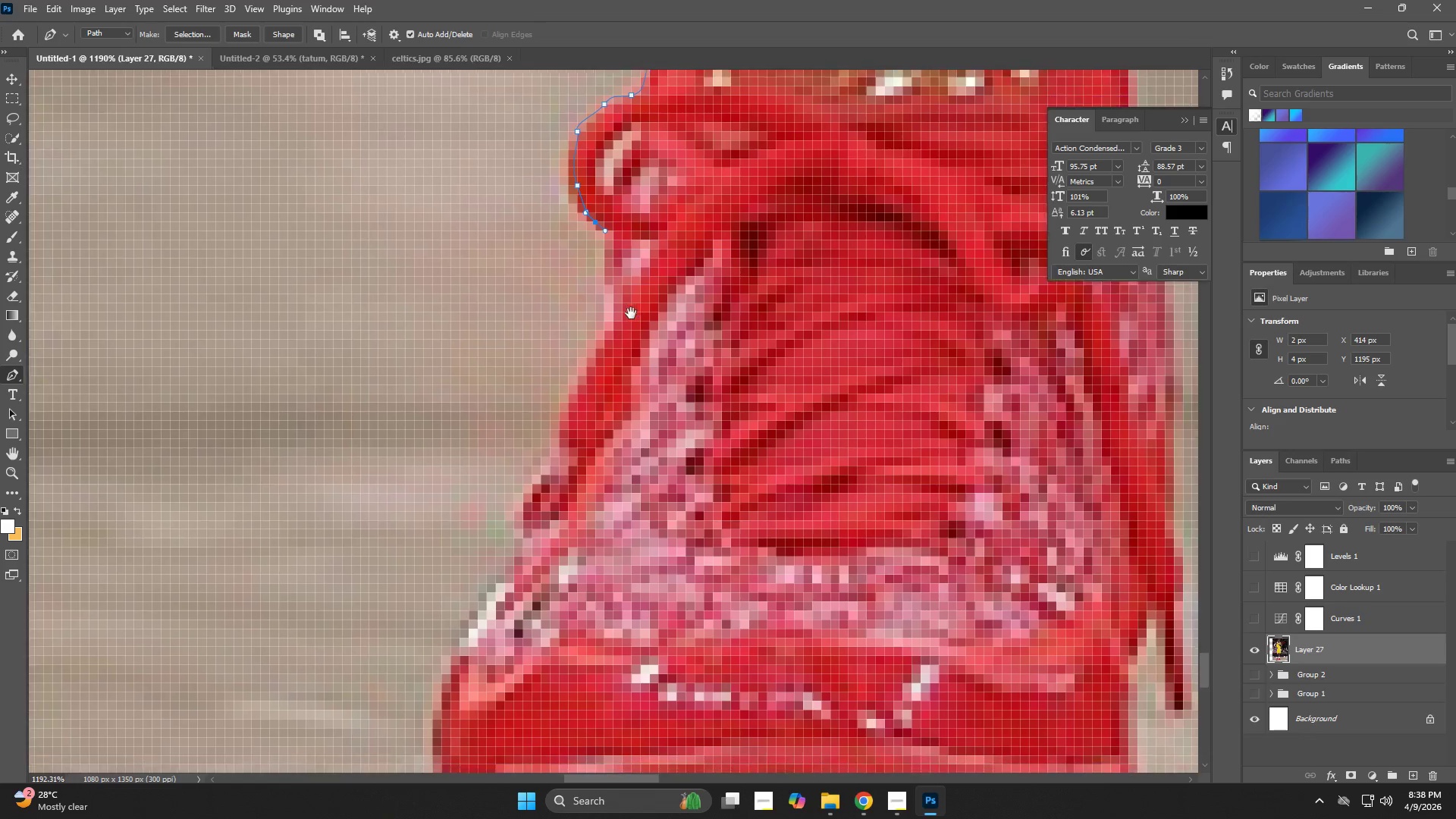 
type(zp)
 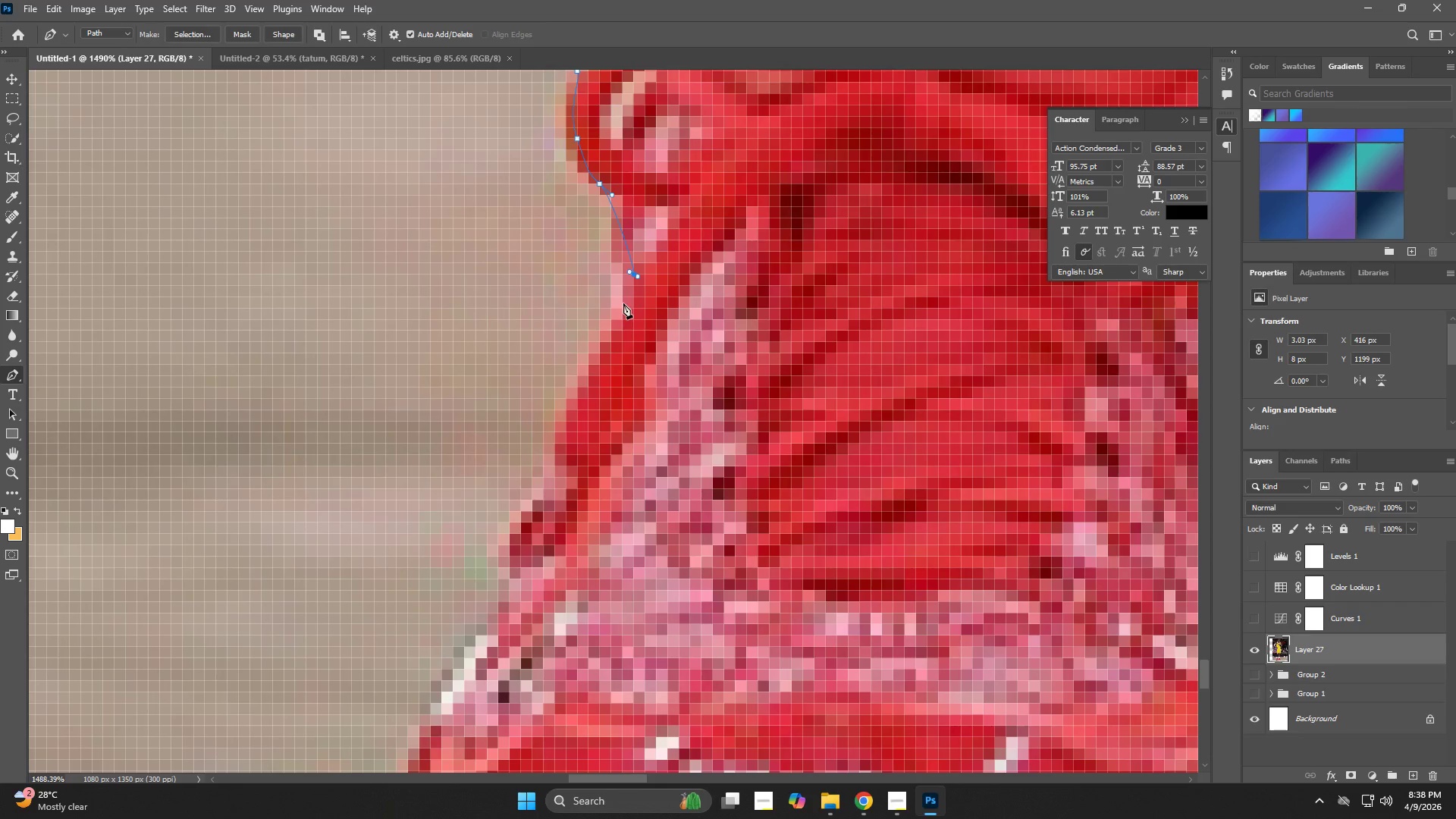 
left_click_drag(start_coordinate=[604, 258], to_coordinate=[626, 275])
 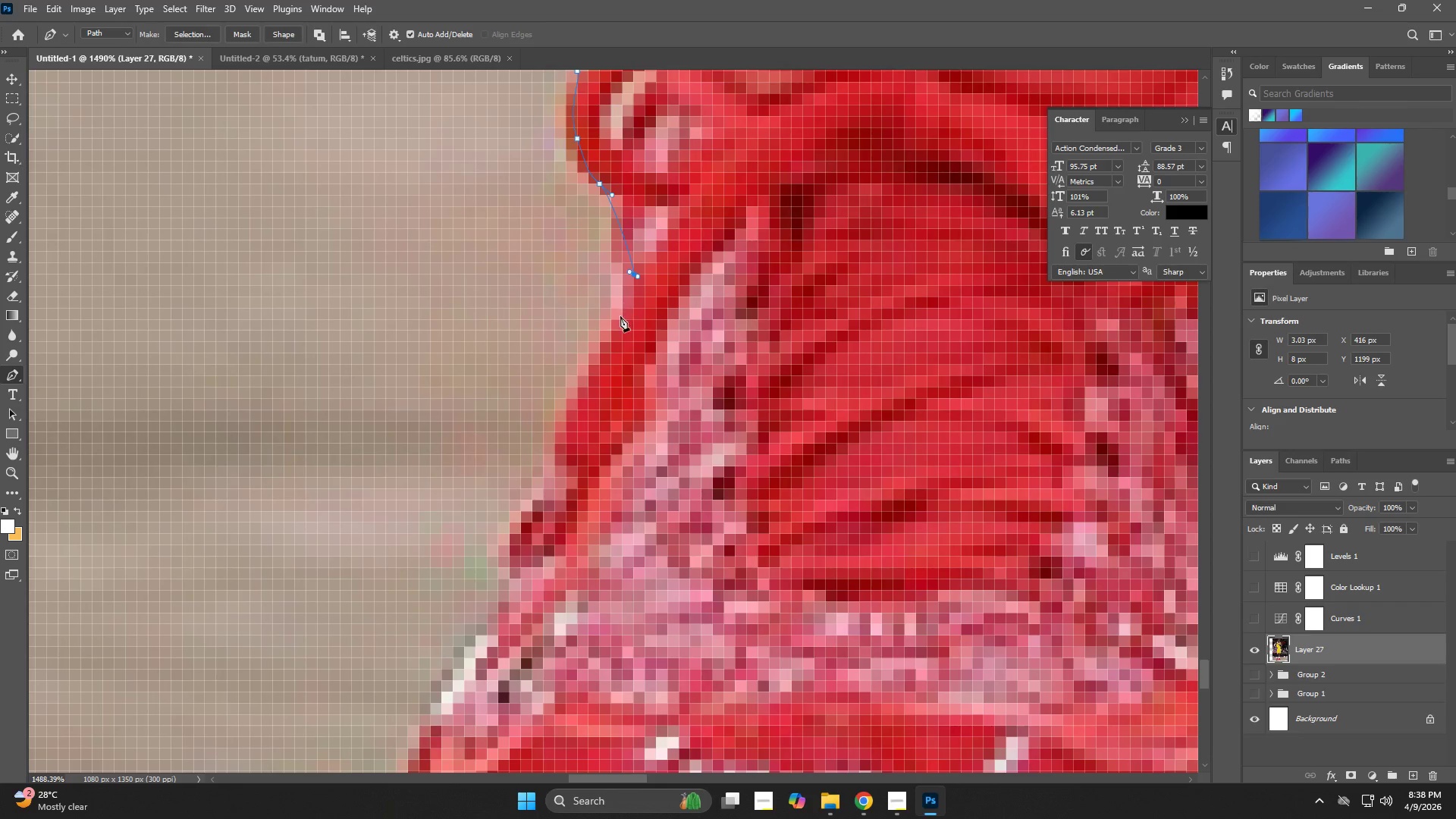 
left_click_drag(start_coordinate=[617, 334], to_coordinate=[608, 344])
 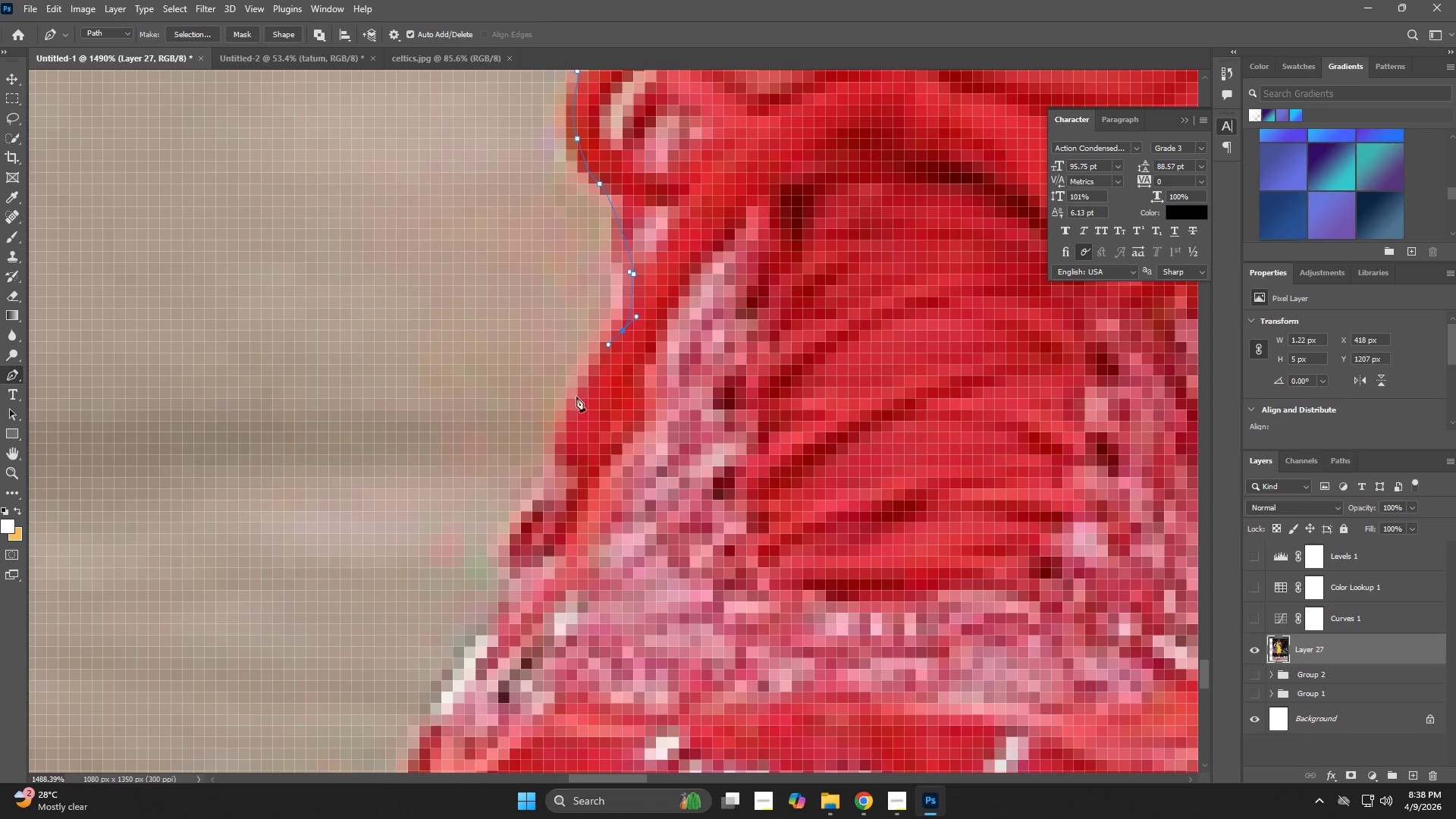 
left_click_drag(start_coordinate=[576, 403], to_coordinate=[565, 433])
 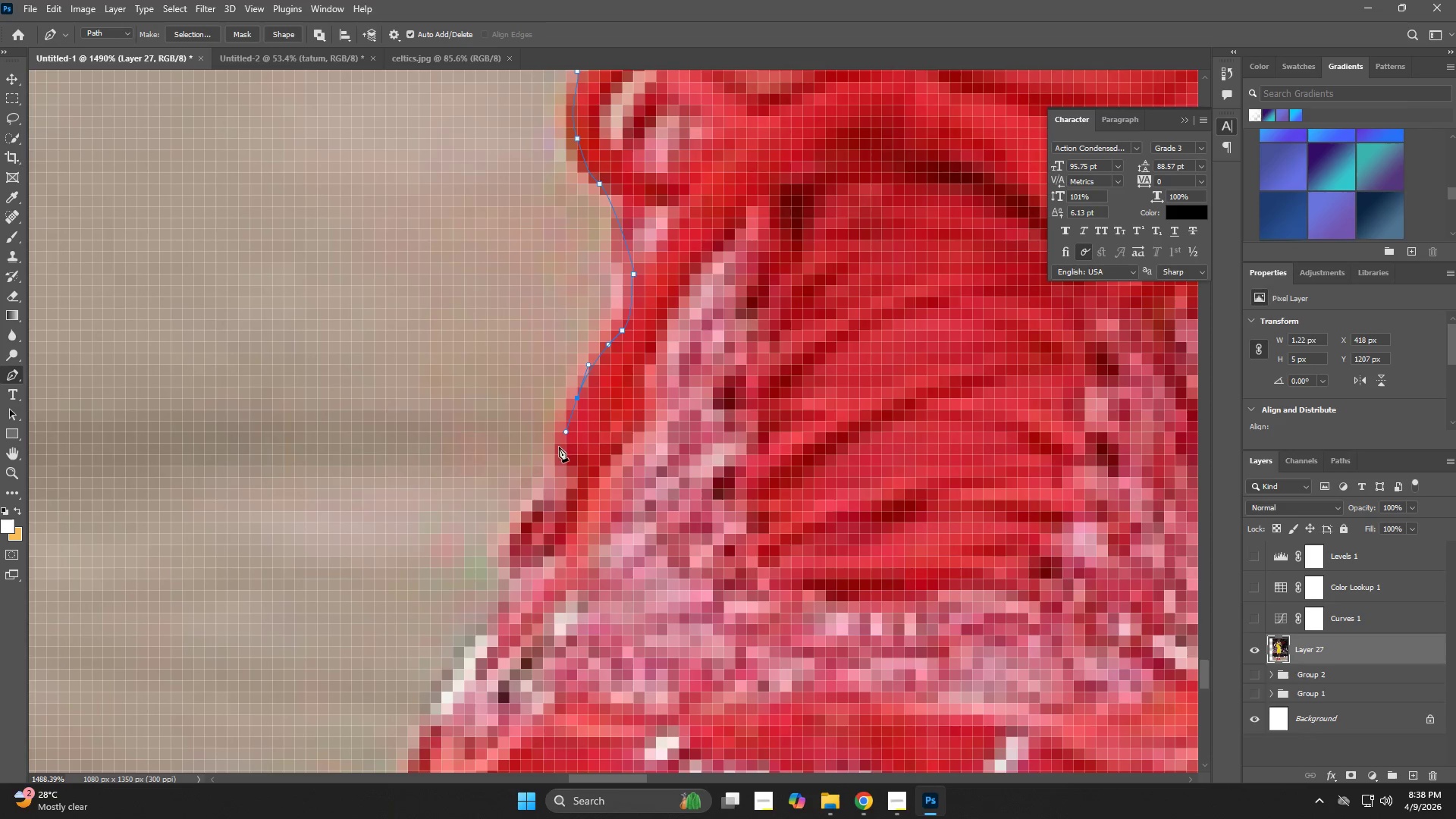 
left_click_drag(start_coordinate=[557, 457], to_coordinate=[557, 472])
 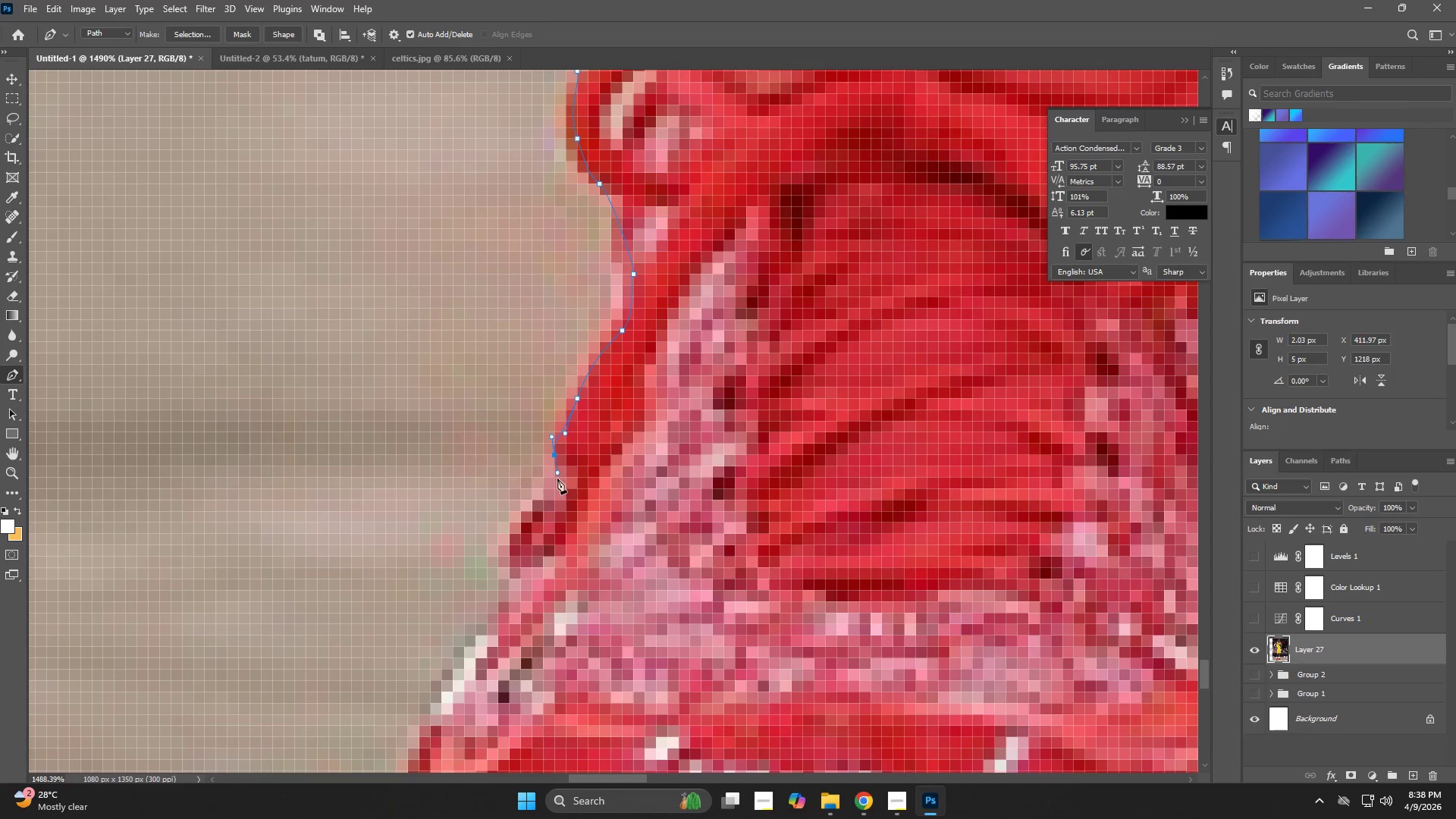 
triple_click([557, 479])
 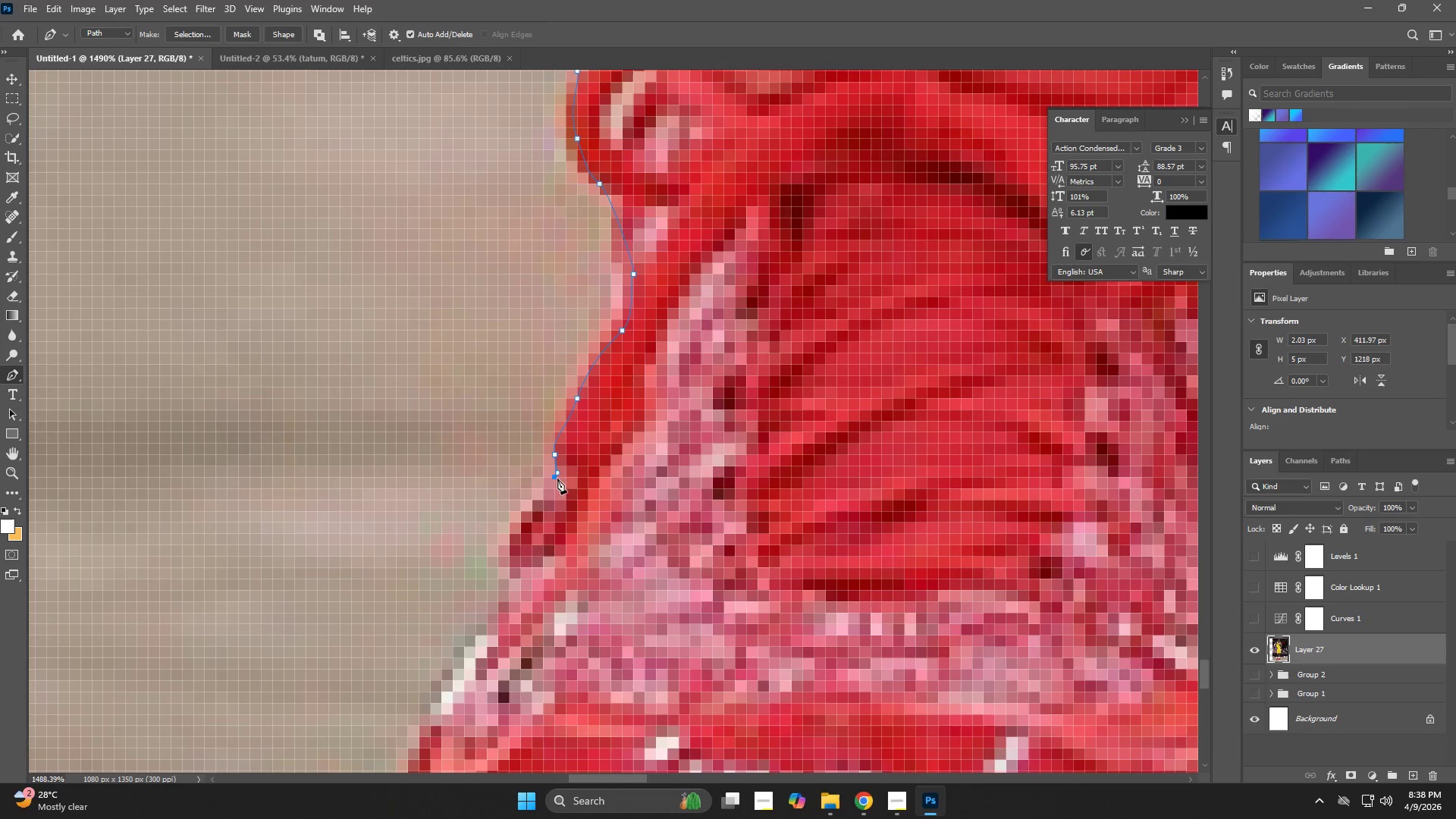 
hold_key(key=Space, duration=0.67)
 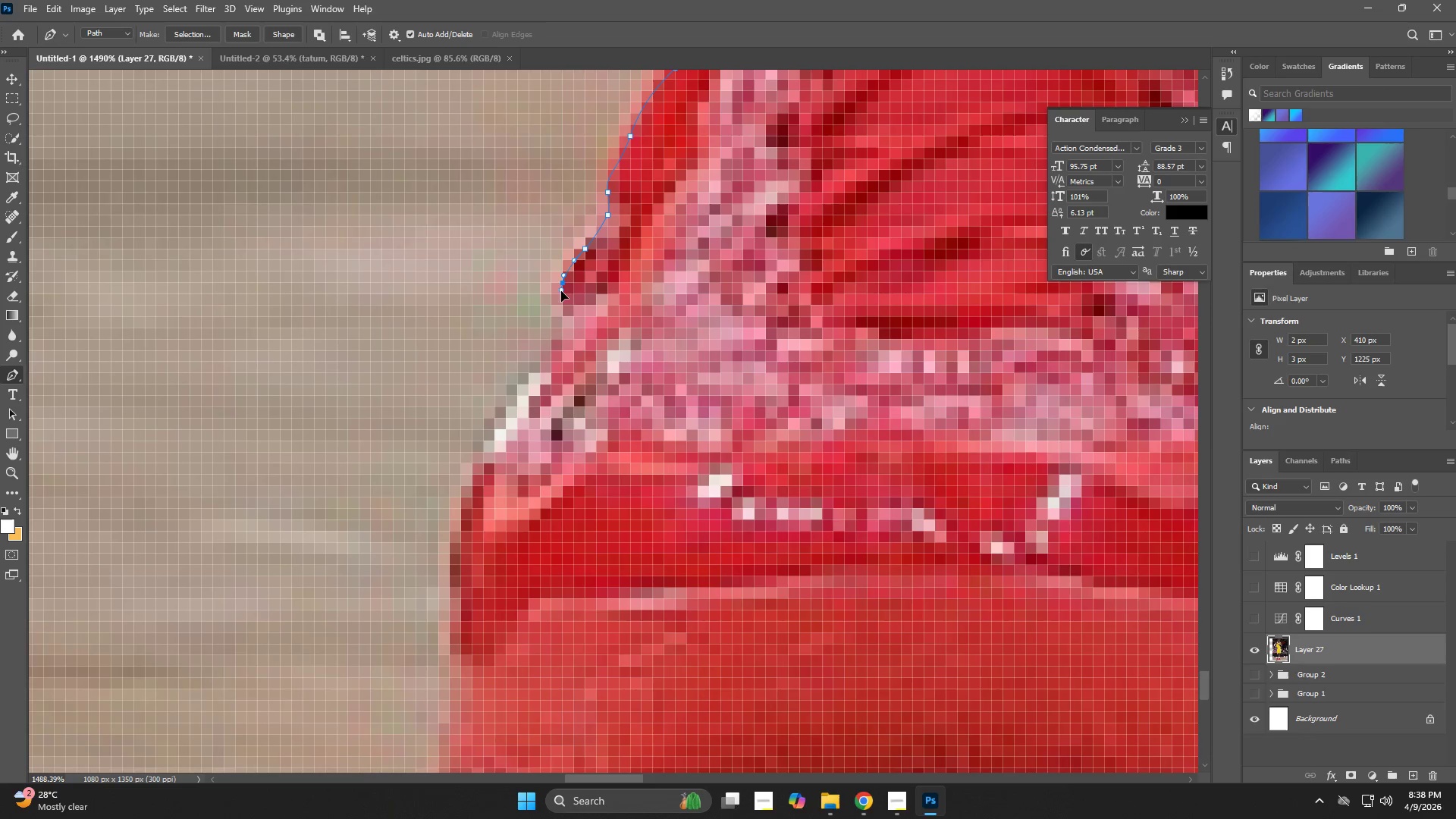 
left_click_drag(start_coordinate=[556, 480], to_coordinate=[609, 218])
 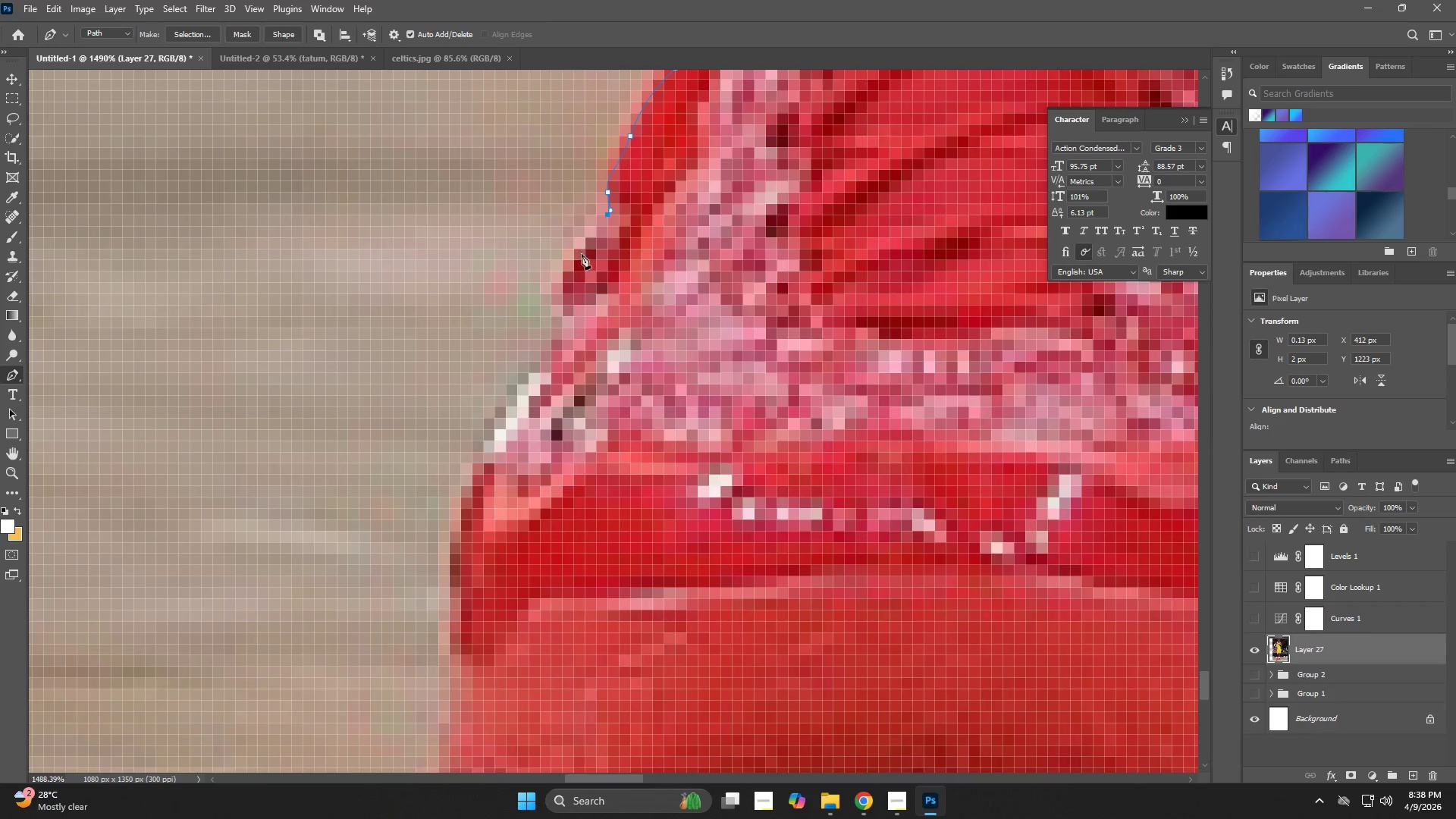 
left_click_drag(start_coordinate=[582, 254], to_coordinate=[574, 260])
 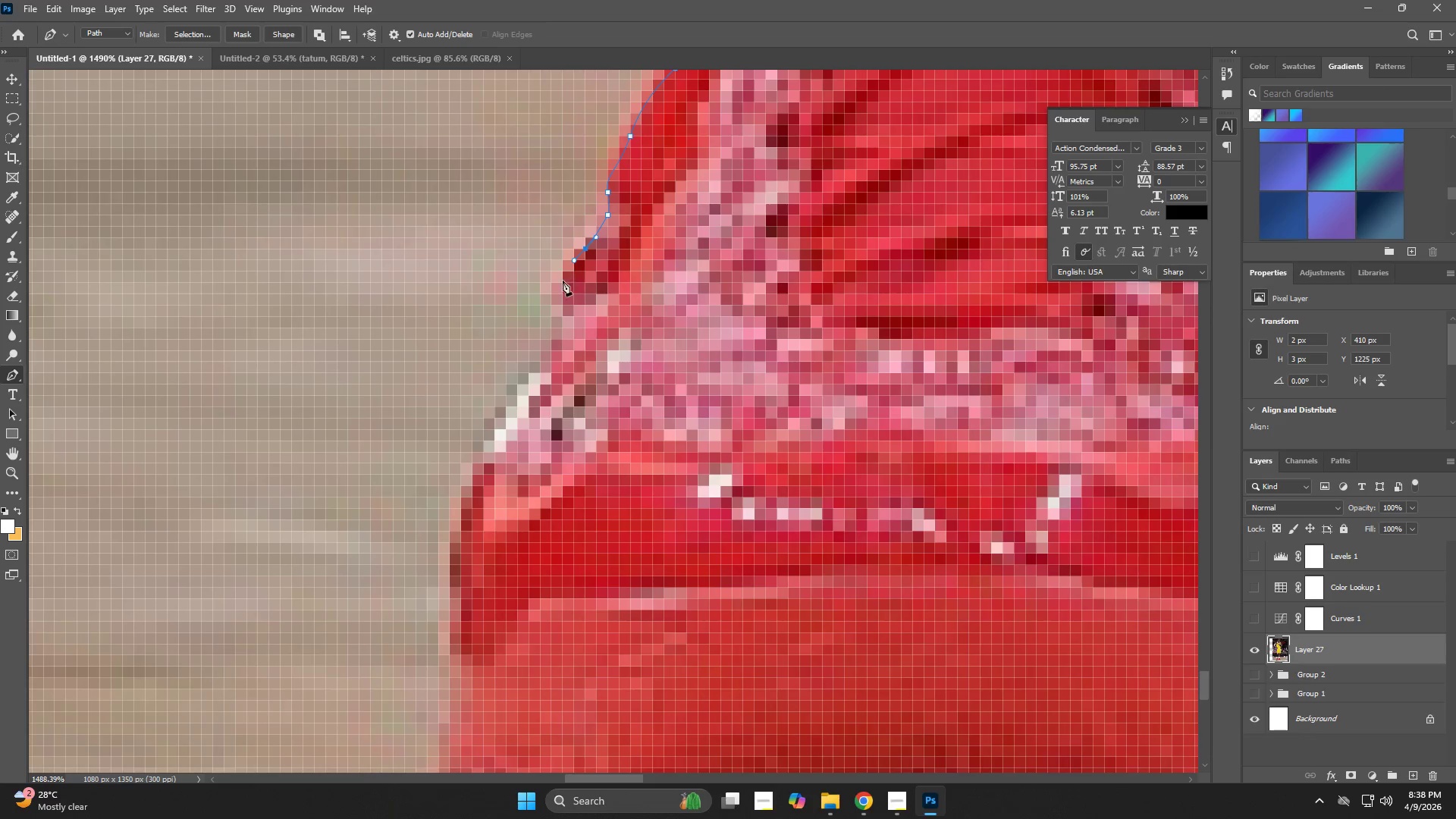 
left_click_drag(start_coordinate=[562, 286], to_coordinate=[567, 309])
 